 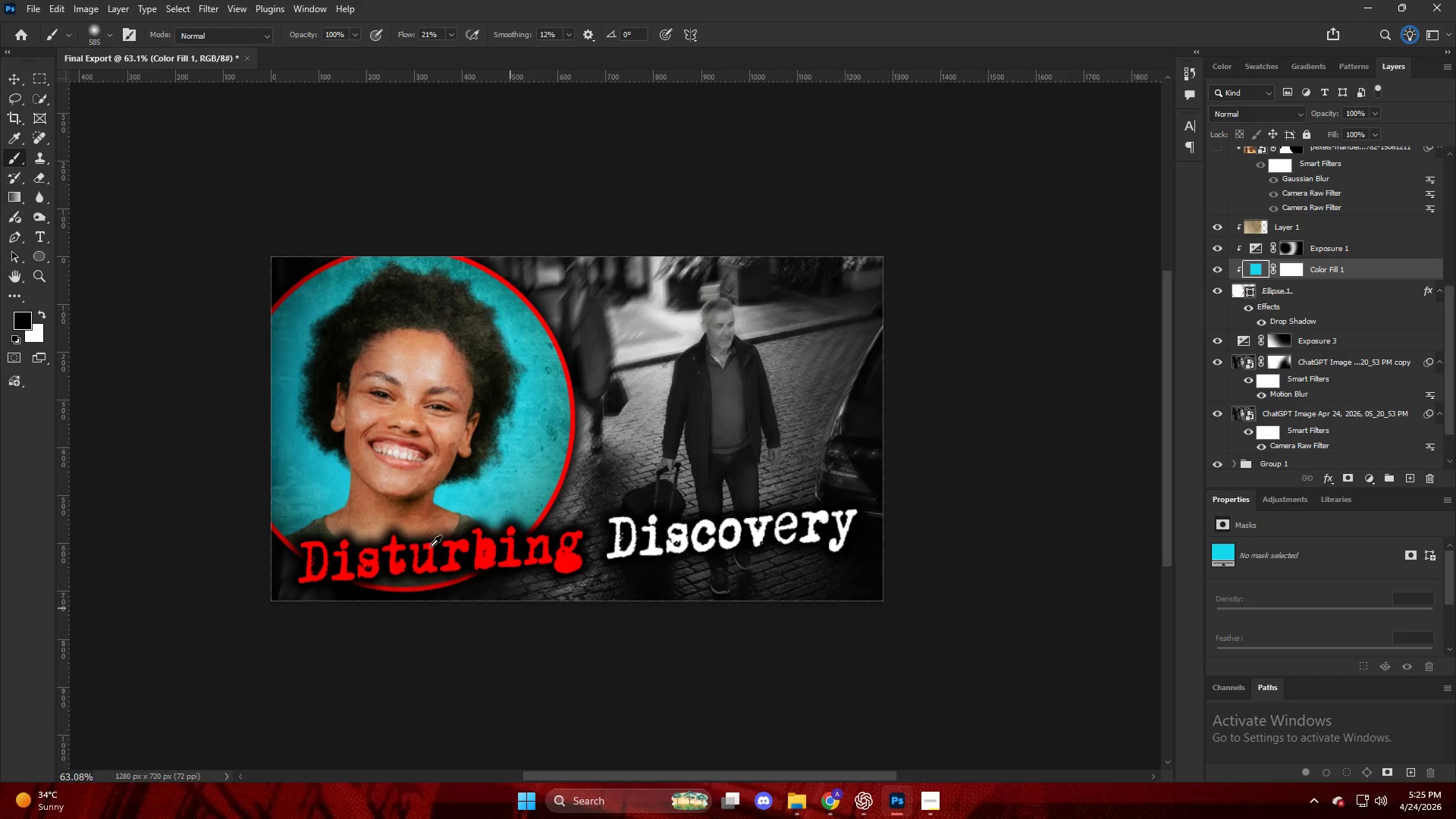 
scroll: coordinate [430, 544], scroll_direction: up, amount: 4.0
 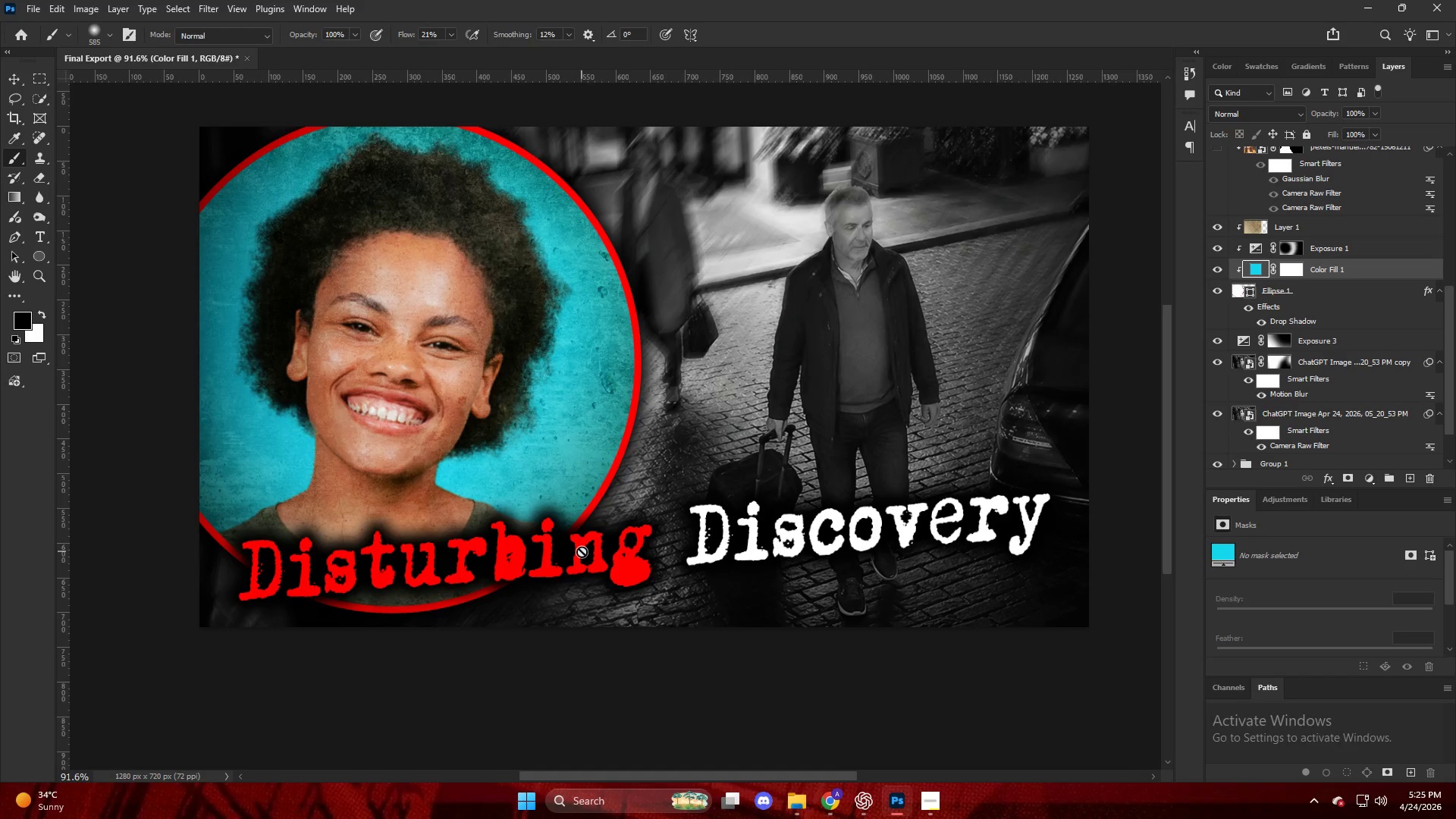 
left_click([582, 551])
 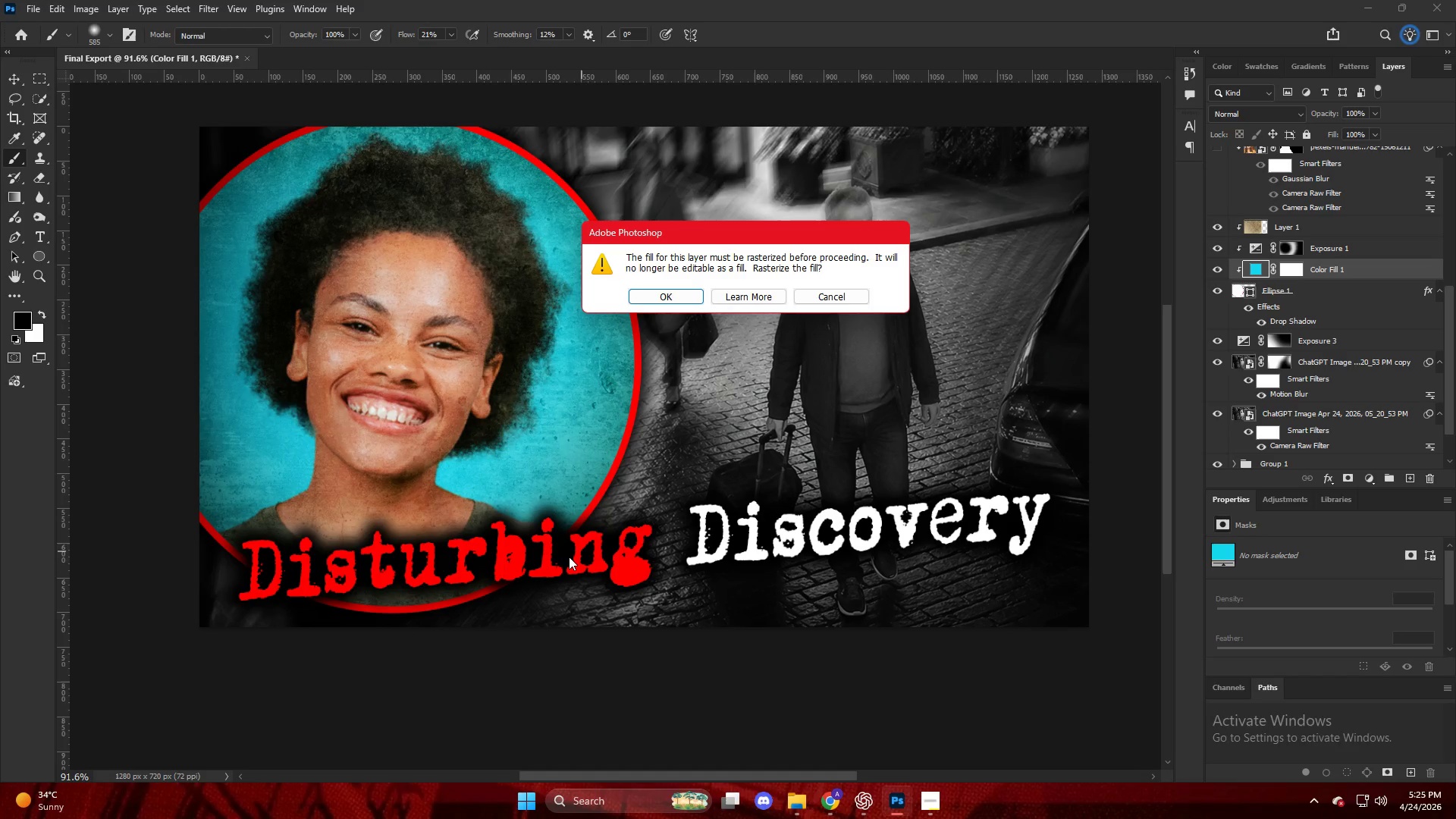 
key(Escape)
 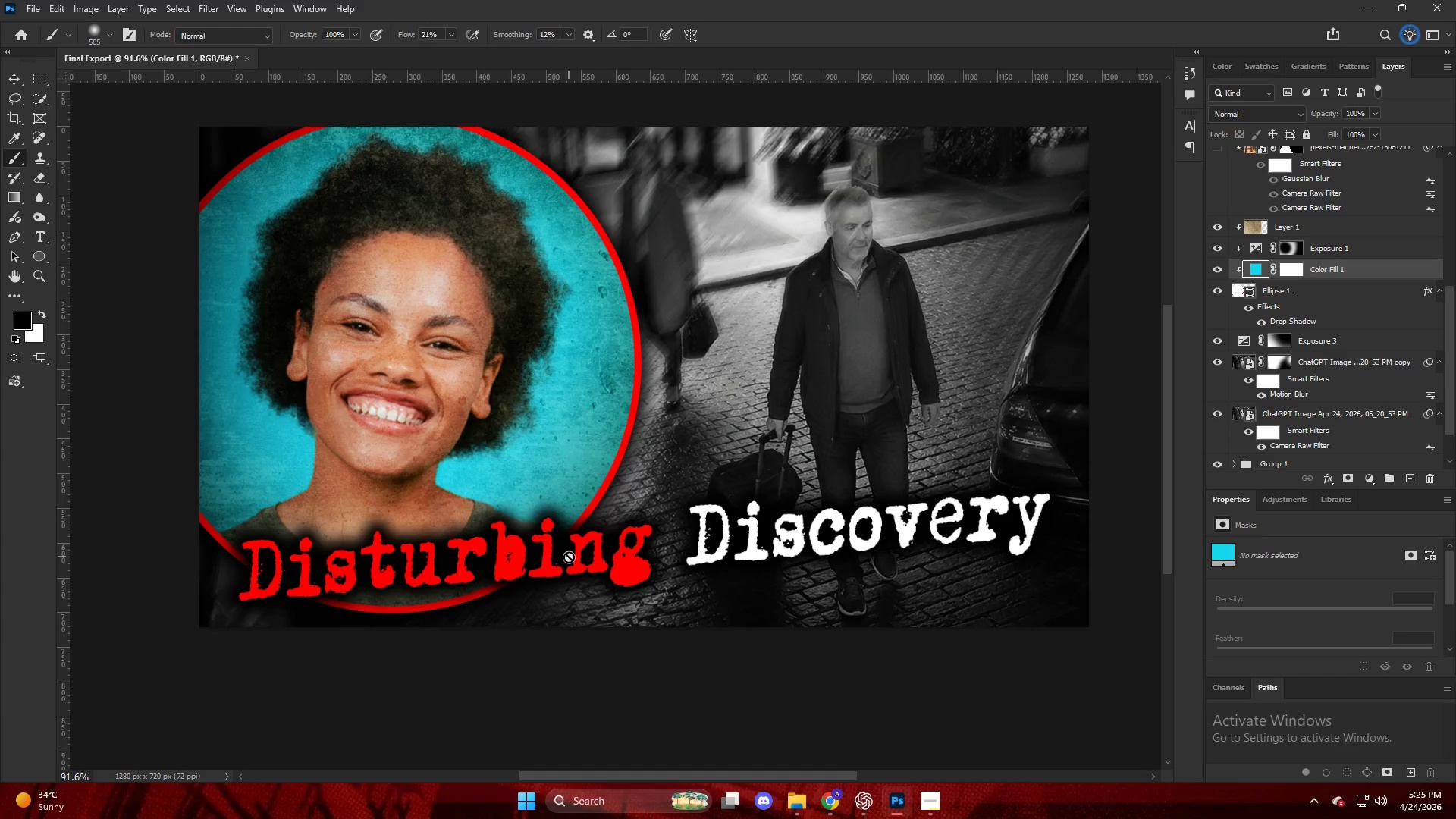 
key(Alt+AltLeft)
 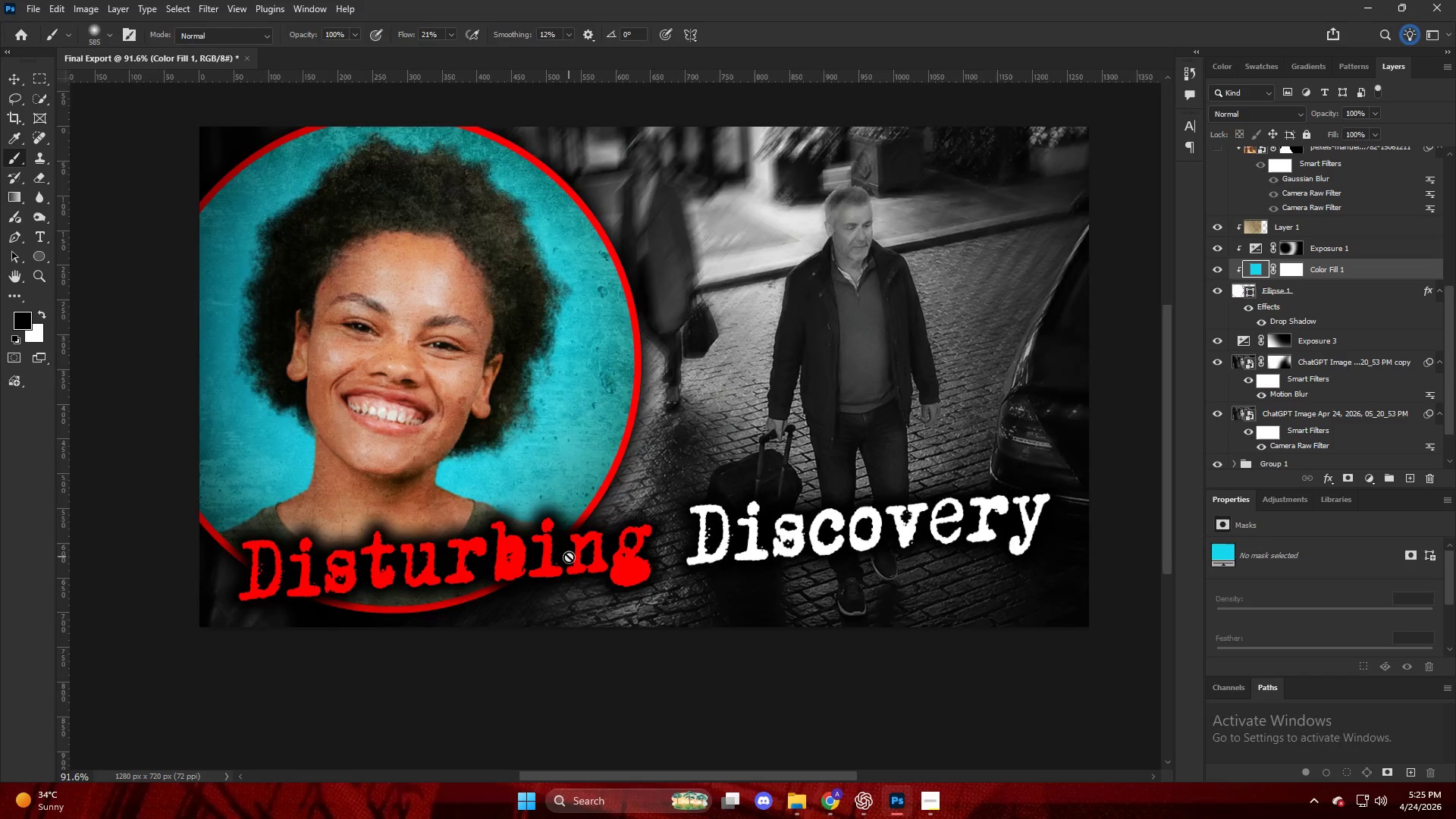 
key(Alt+AltLeft)
 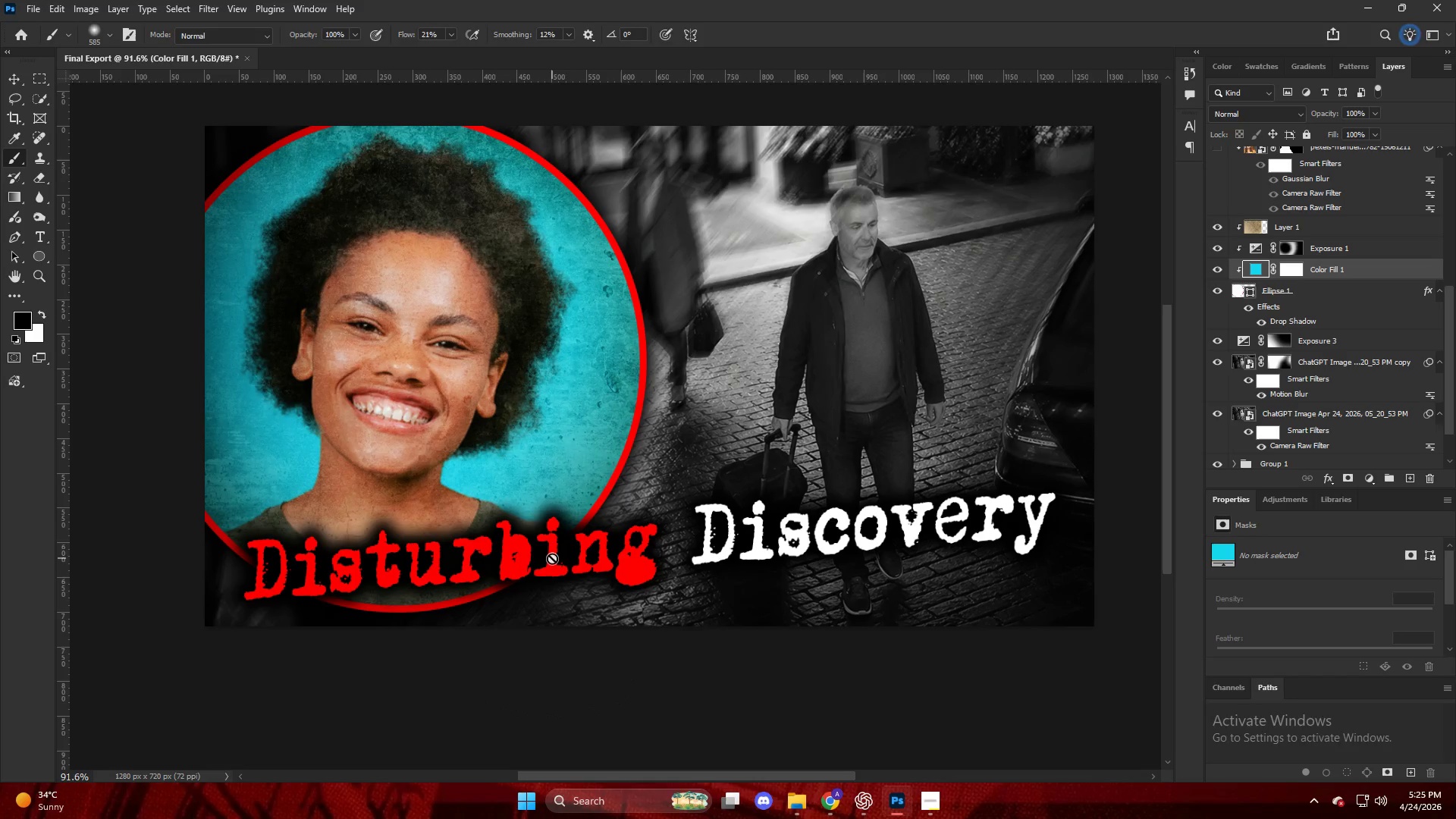 
key(T)
 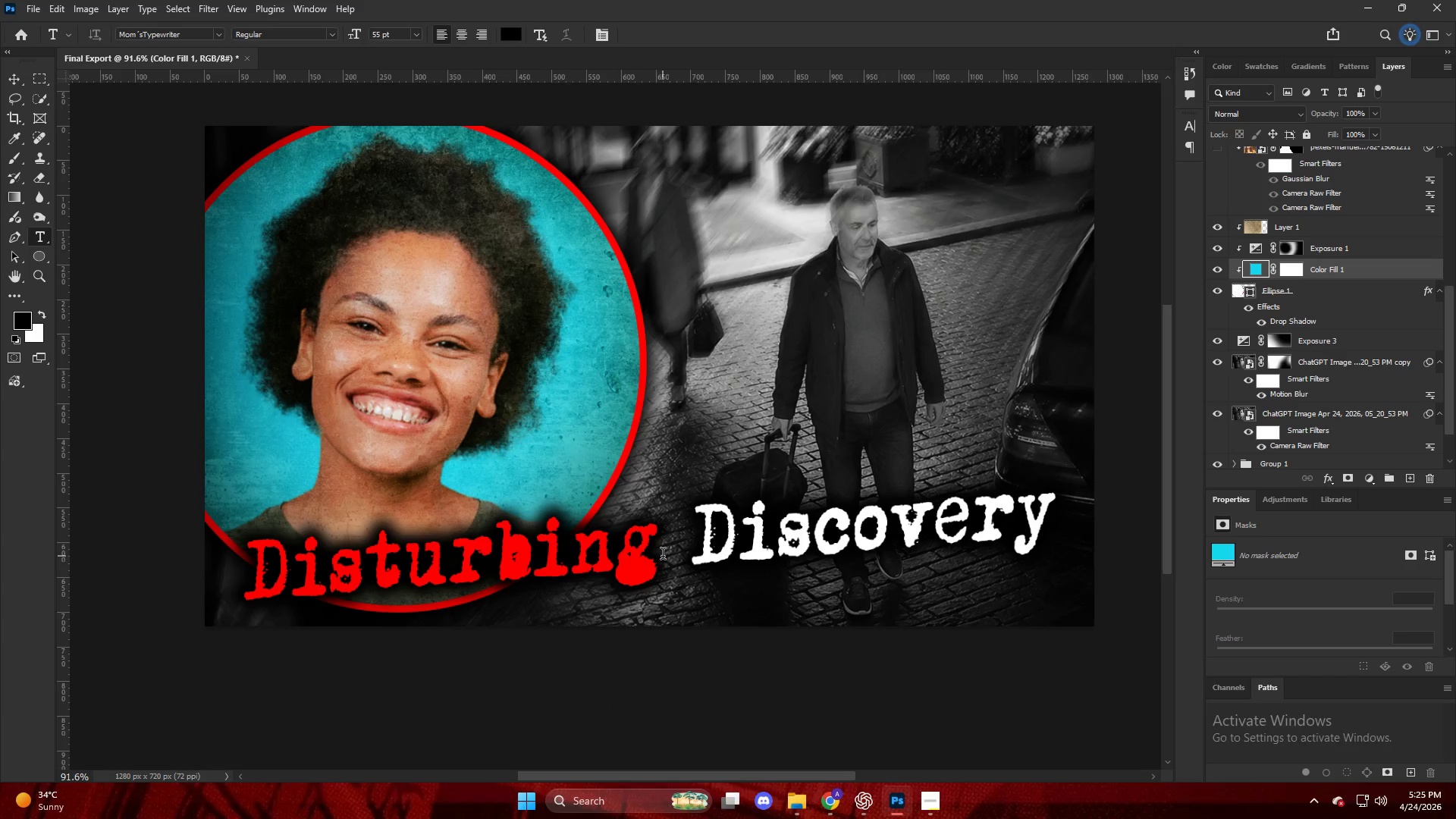 
scroll: coordinate [552, 558], scroll_direction: none, amount: 0.0
 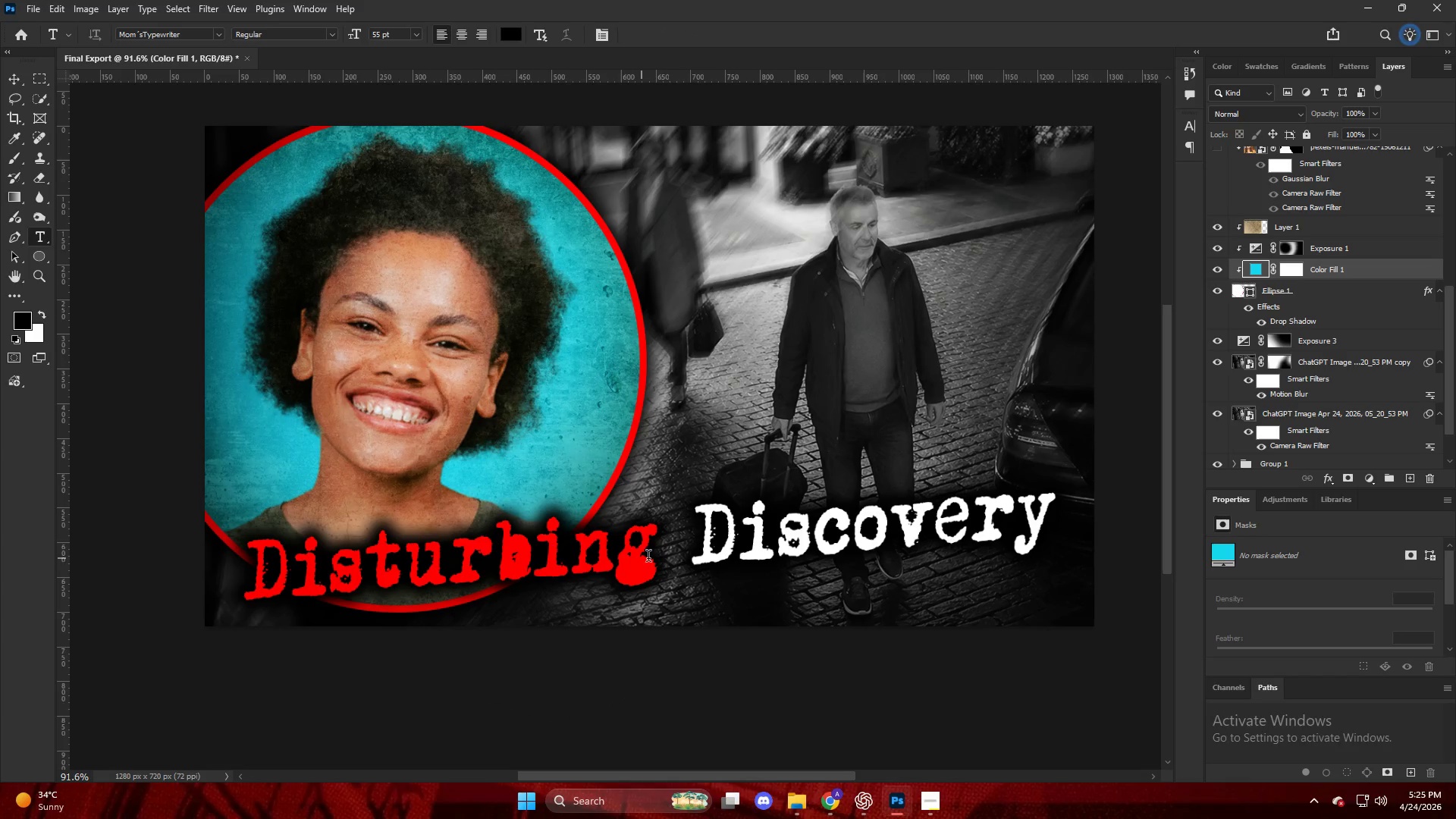 
left_click_drag(start_coordinate=[663, 556], to_coordinate=[258, 568])
 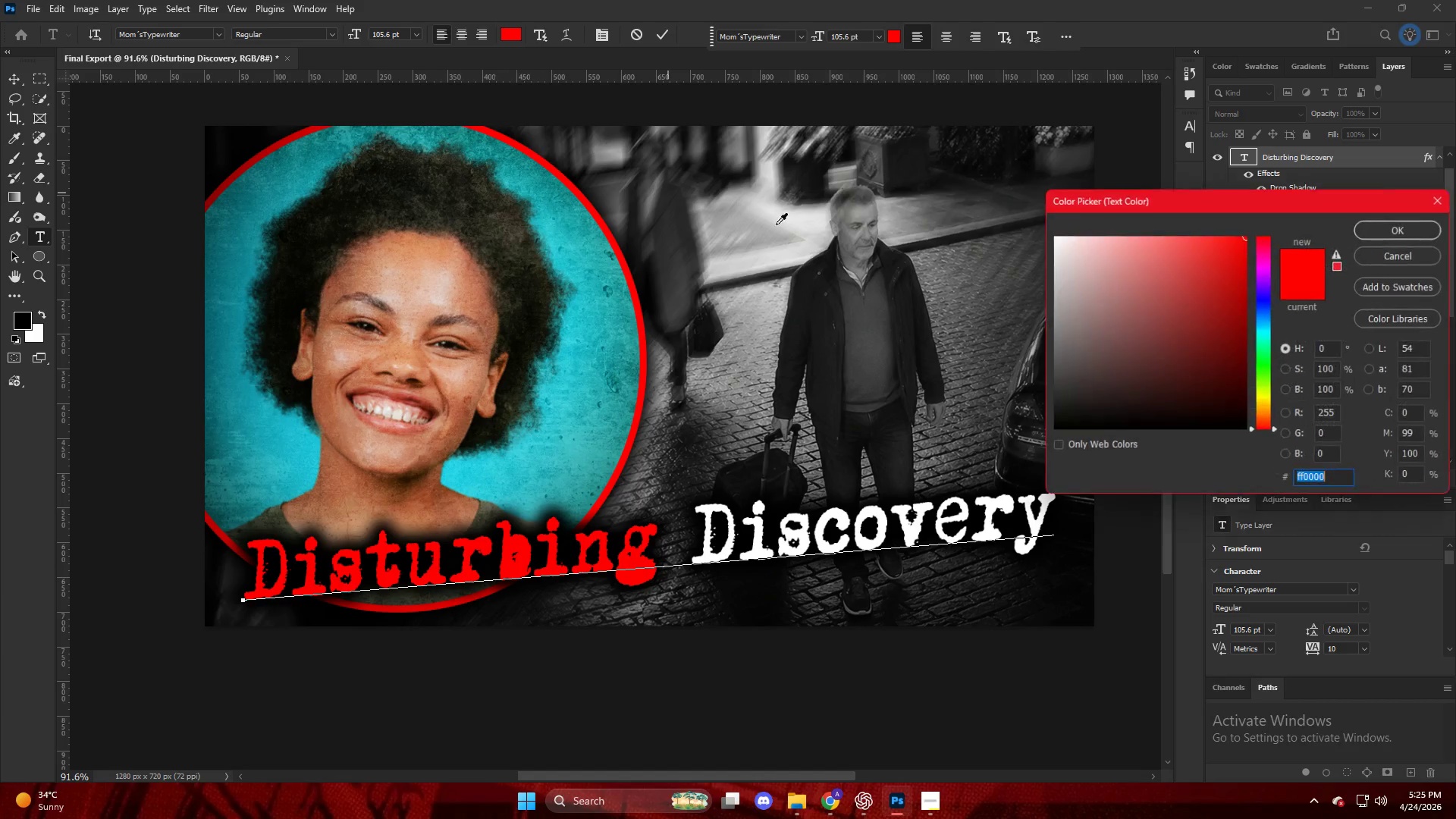 
left_click_drag(start_coordinate=[1129, 312], to_coordinate=[822, 86])
 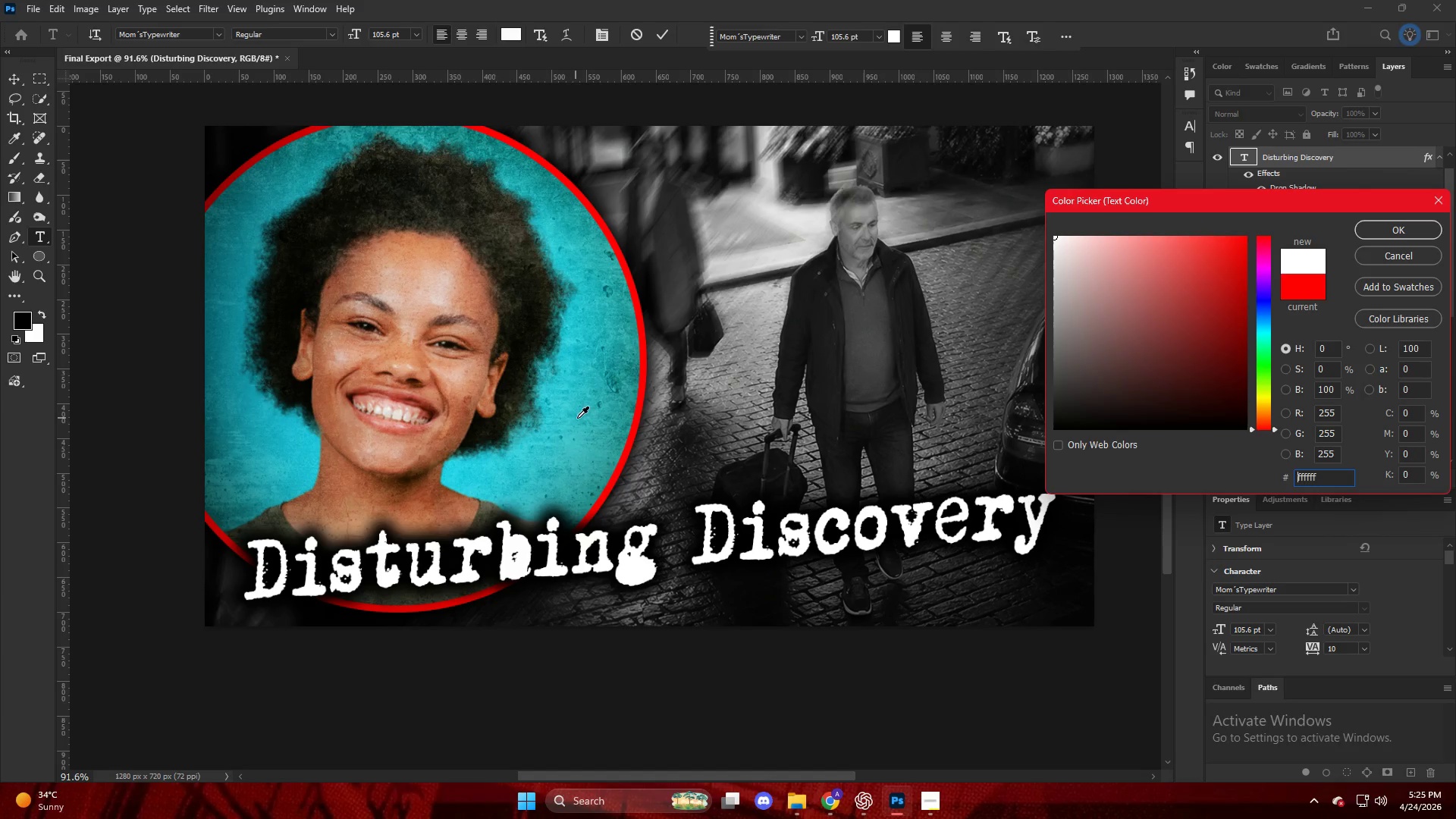 
left_click([635, 430])
 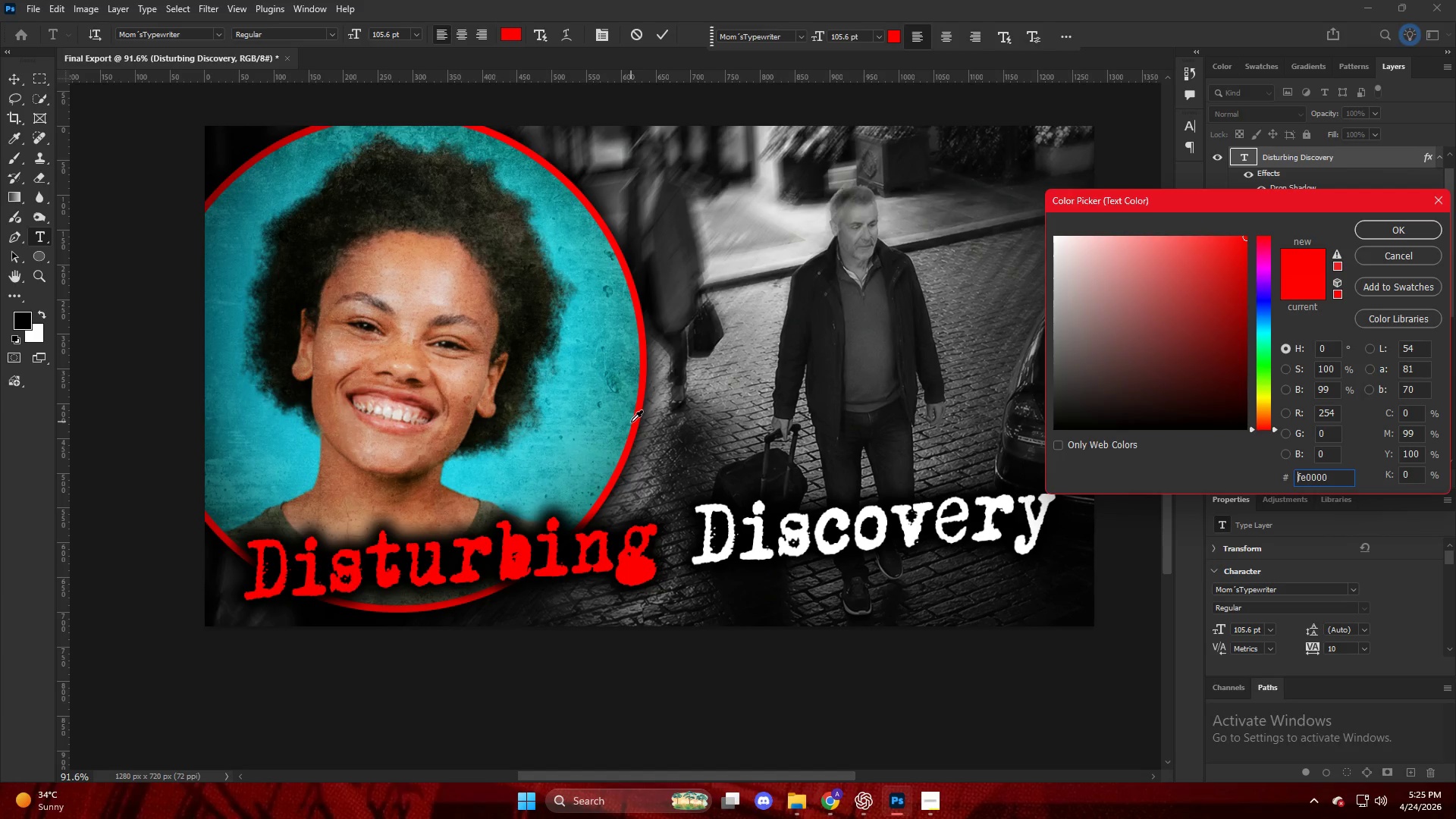 
key(NumpadEnter)
 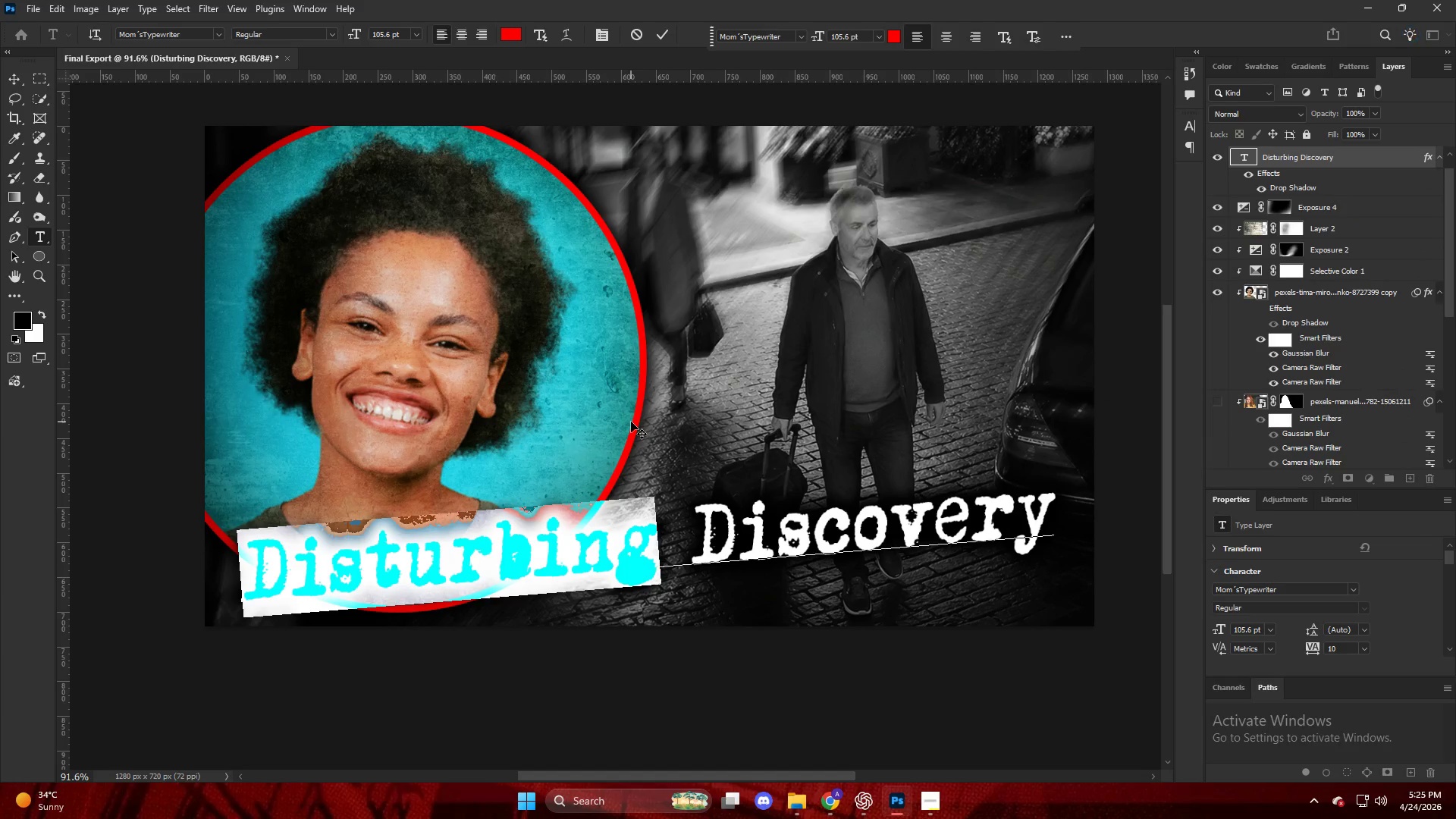 
key(NumpadEnter)
 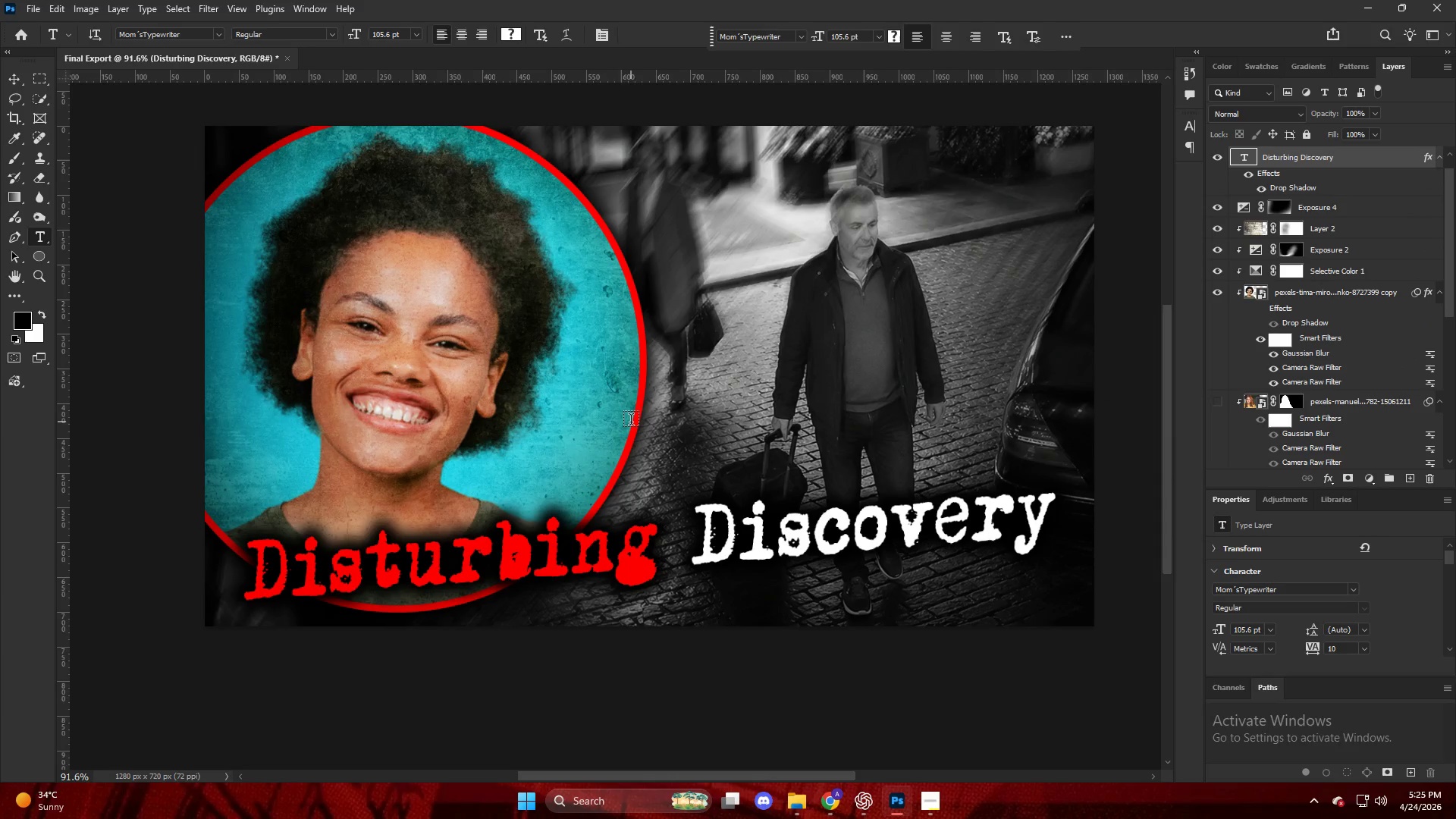 
key(Alt+AltLeft)
 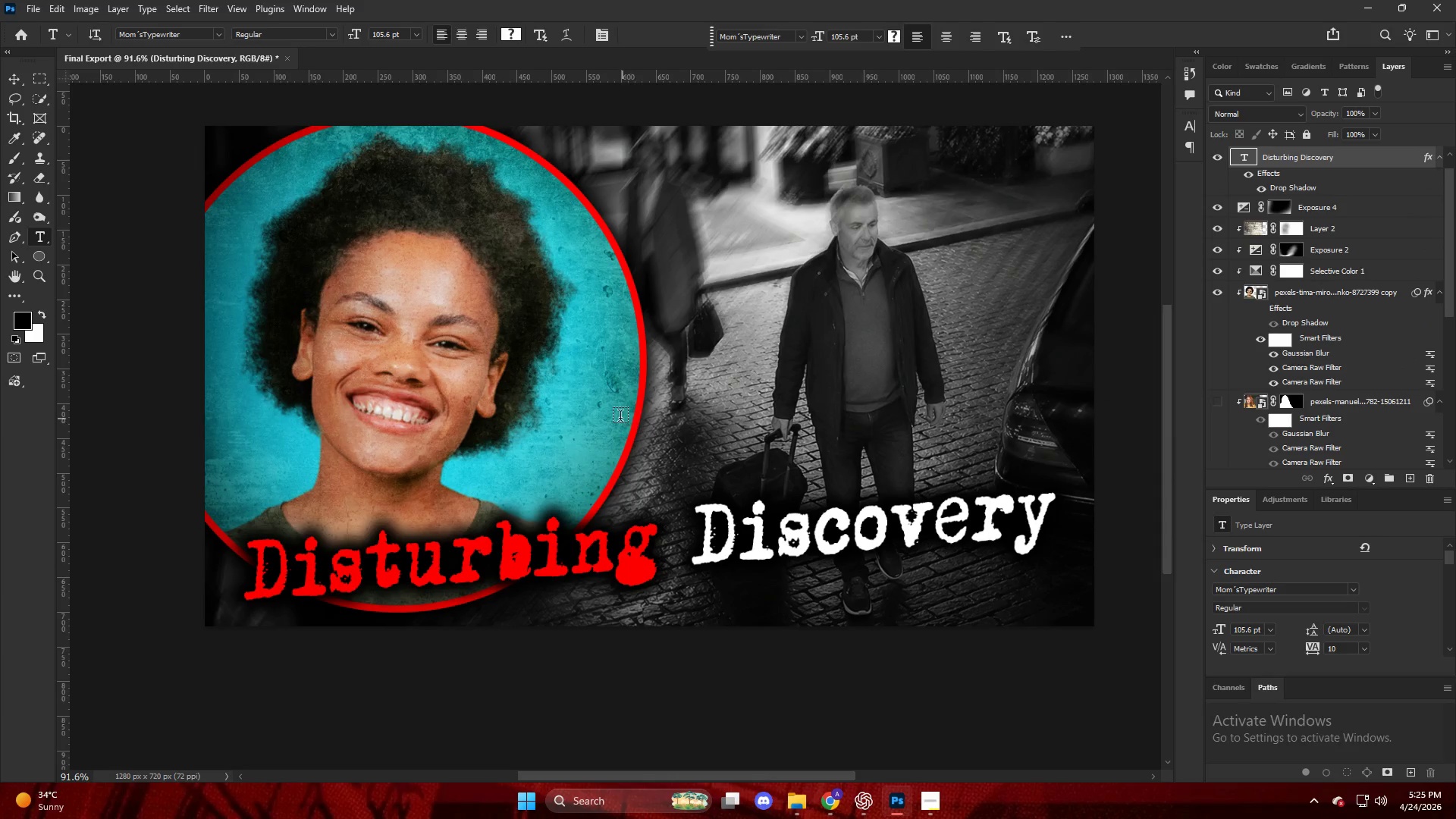 
scroll: coordinate [616, 427], scroll_direction: down, amount: 6.0
 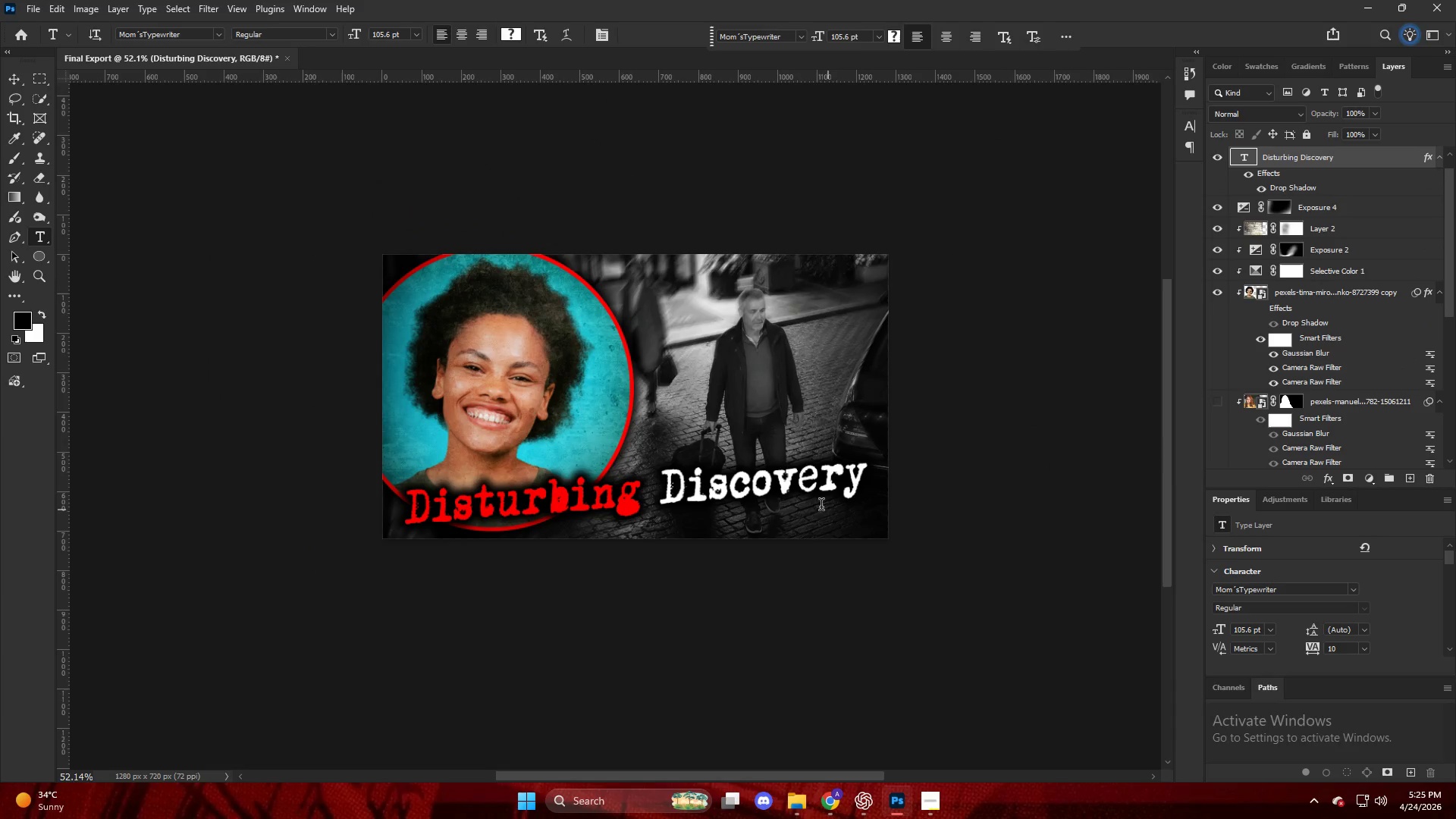 
hold_key(key=AltLeft, duration=0.44)
 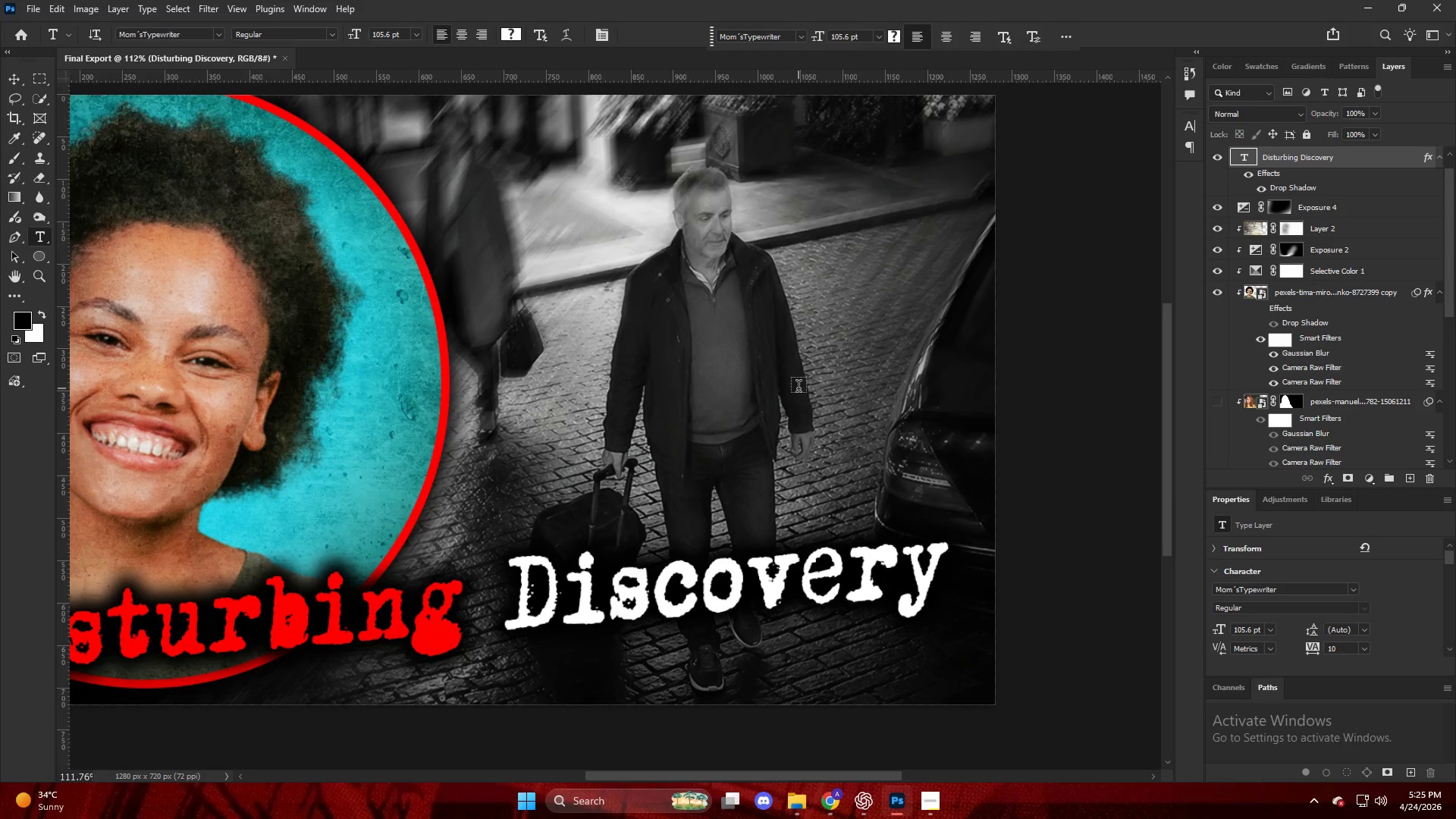 
key(CapsLock)
 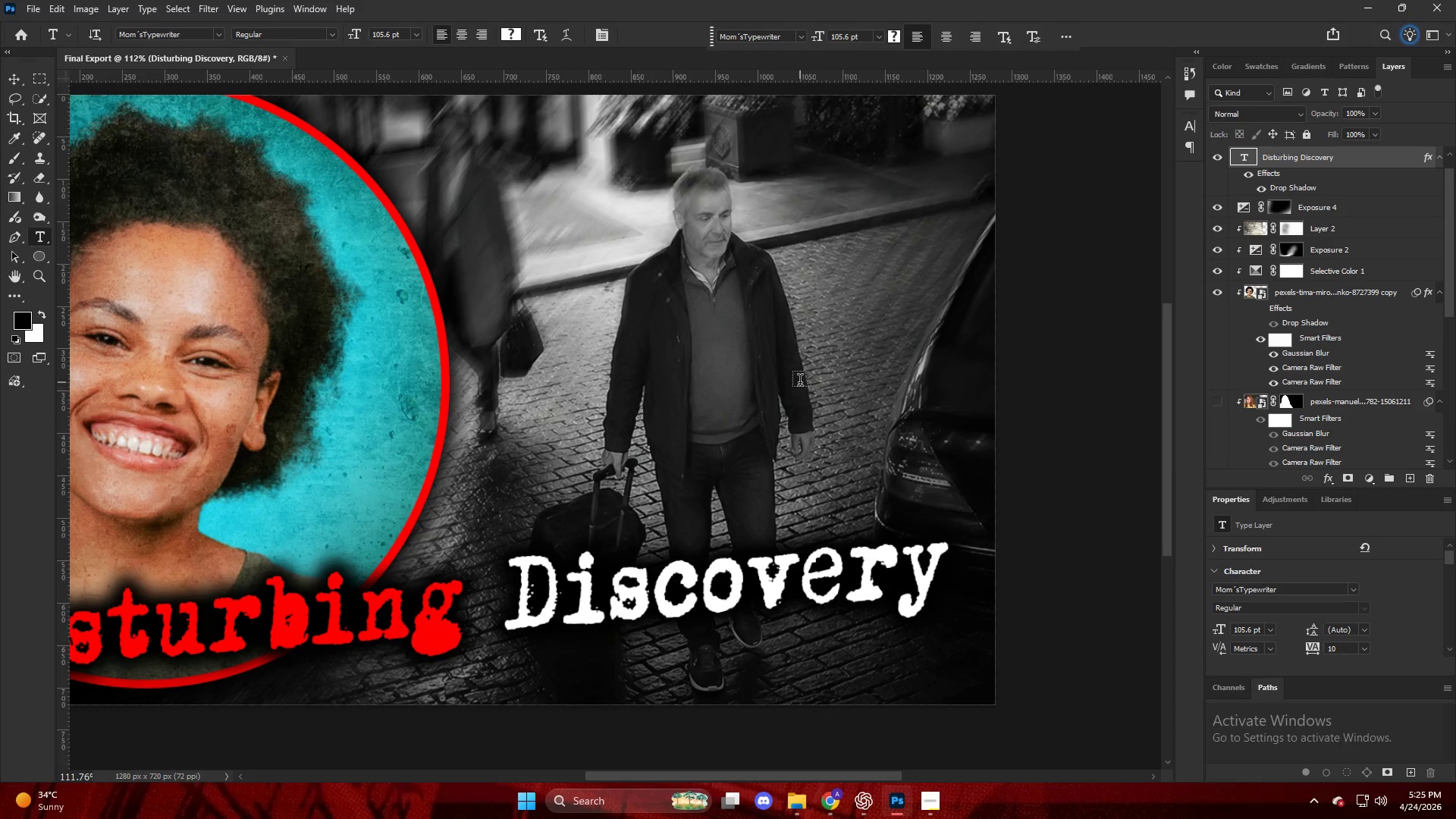 
scroll: coordinate [798, 407], scroll_direction: up, amount: 9.0
 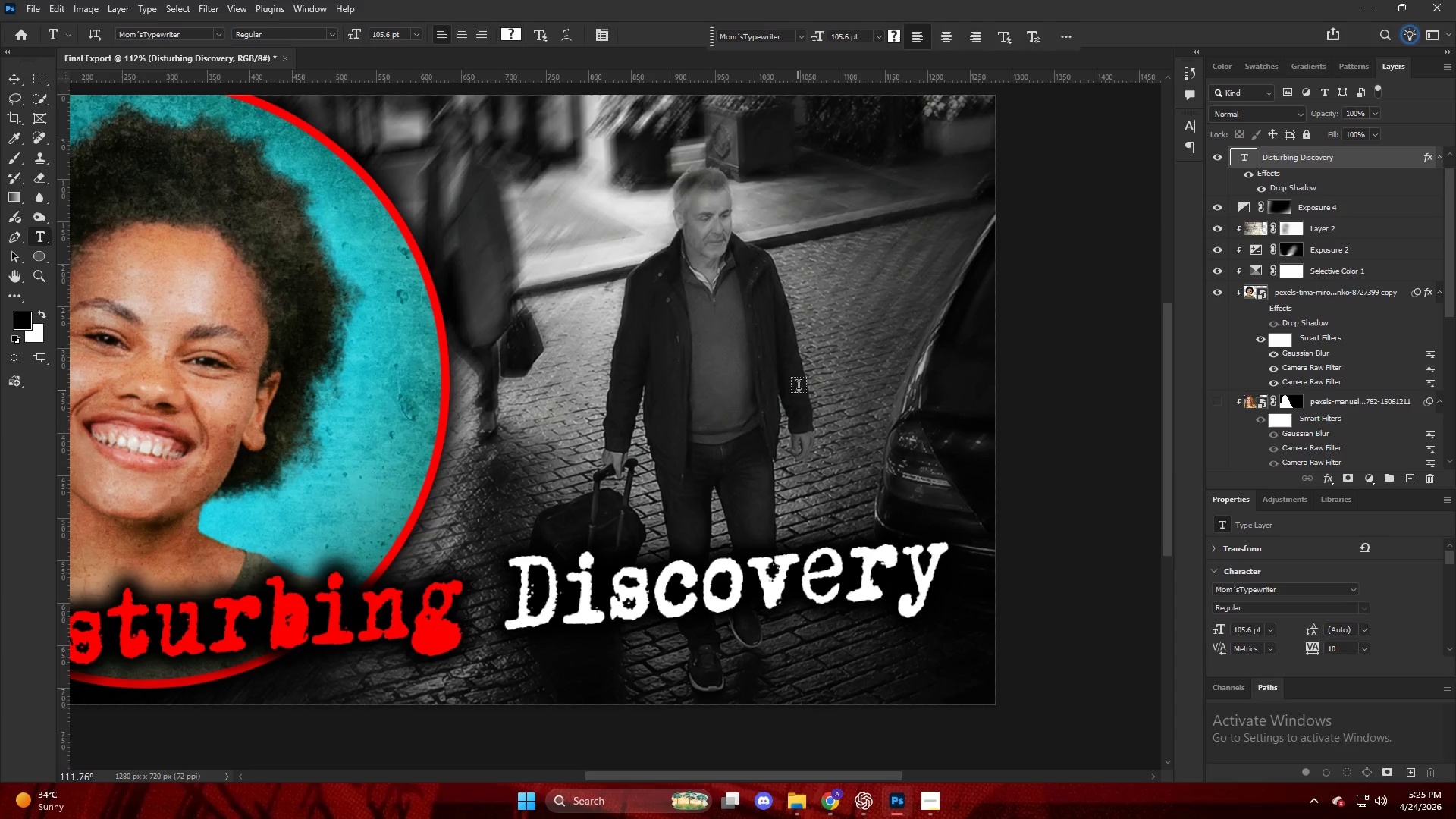 
key(CapsLock)
 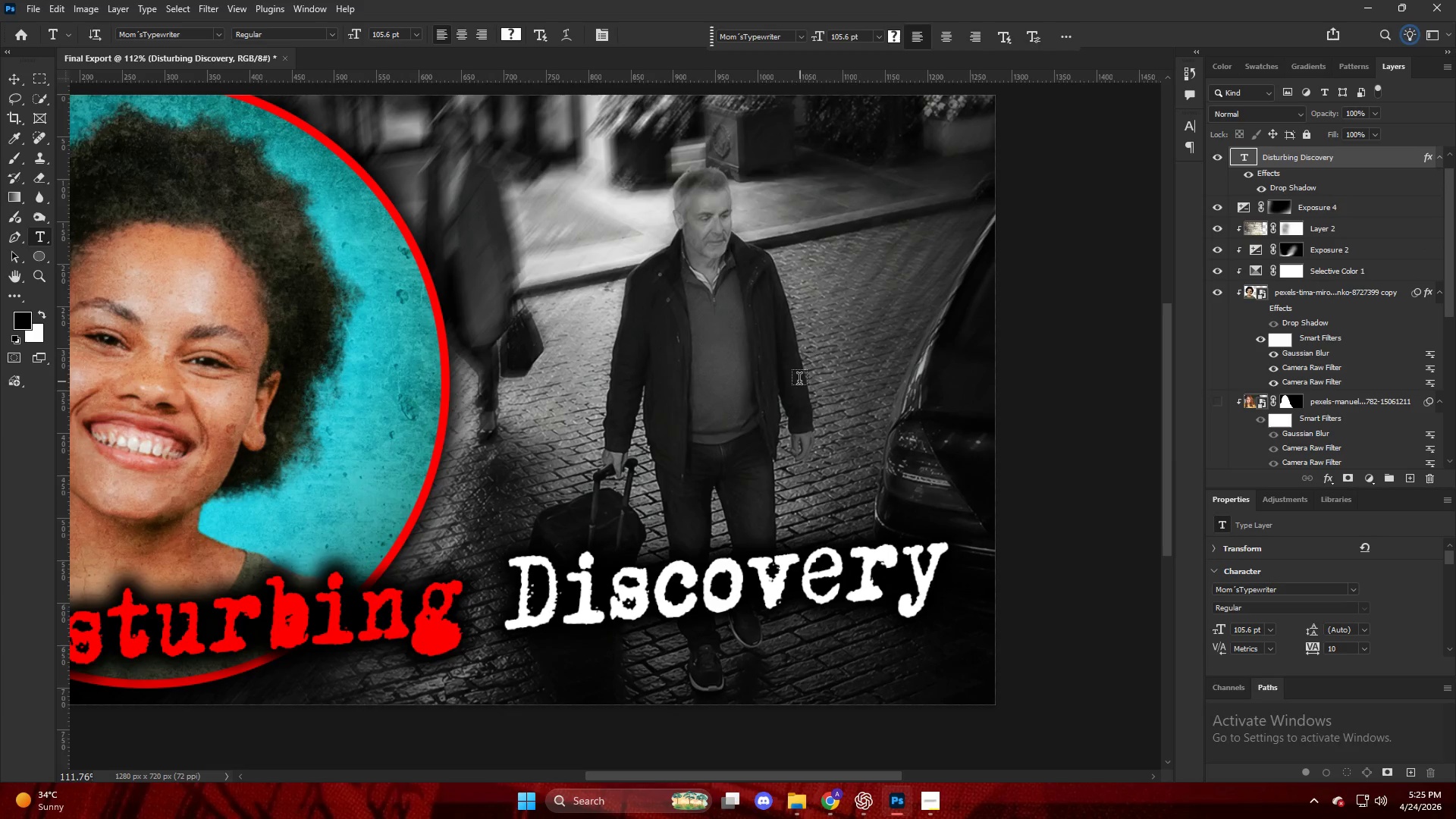 
key(Alt+AltLeft)
 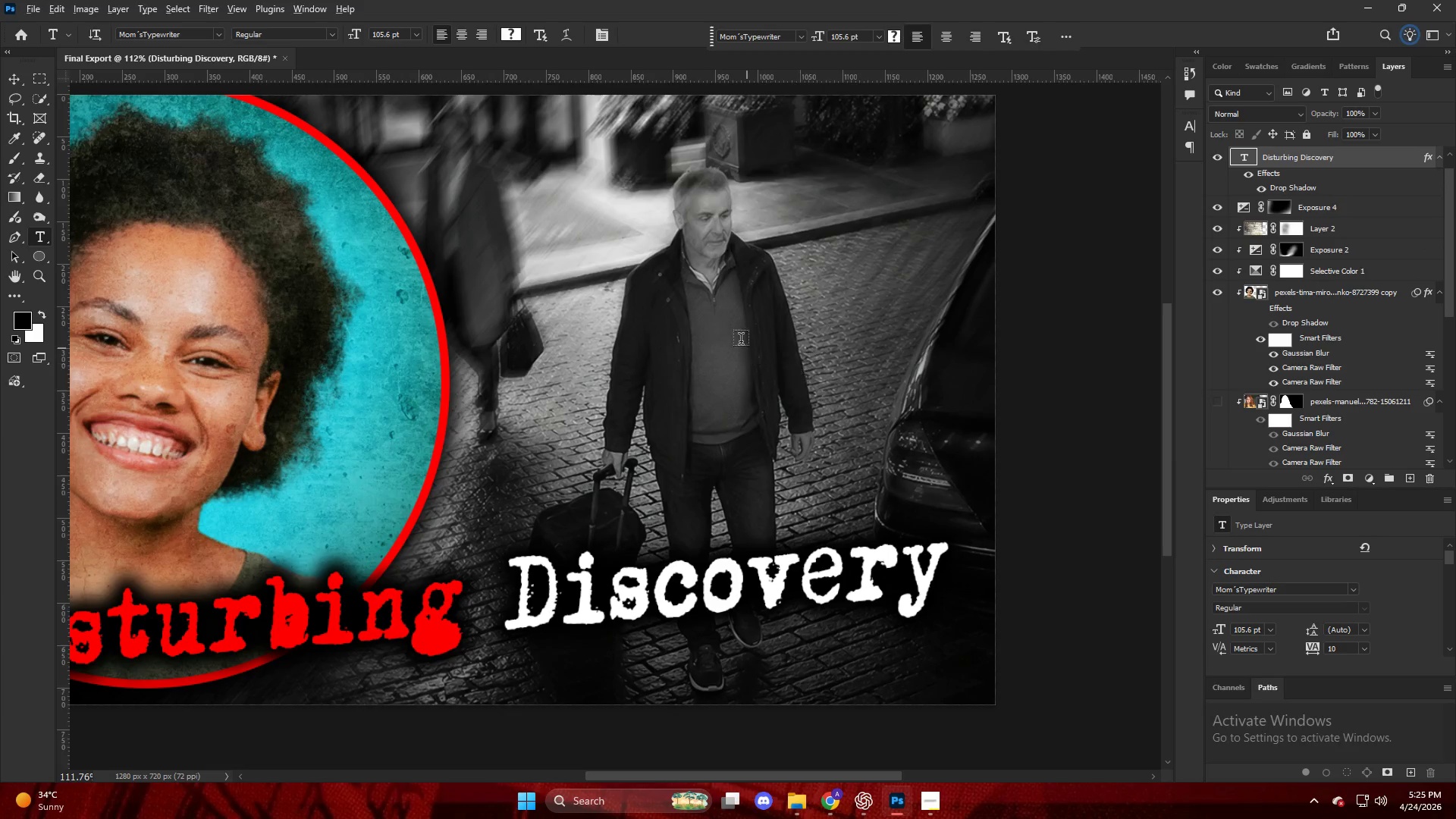 
key(Alt+AltLeft)
 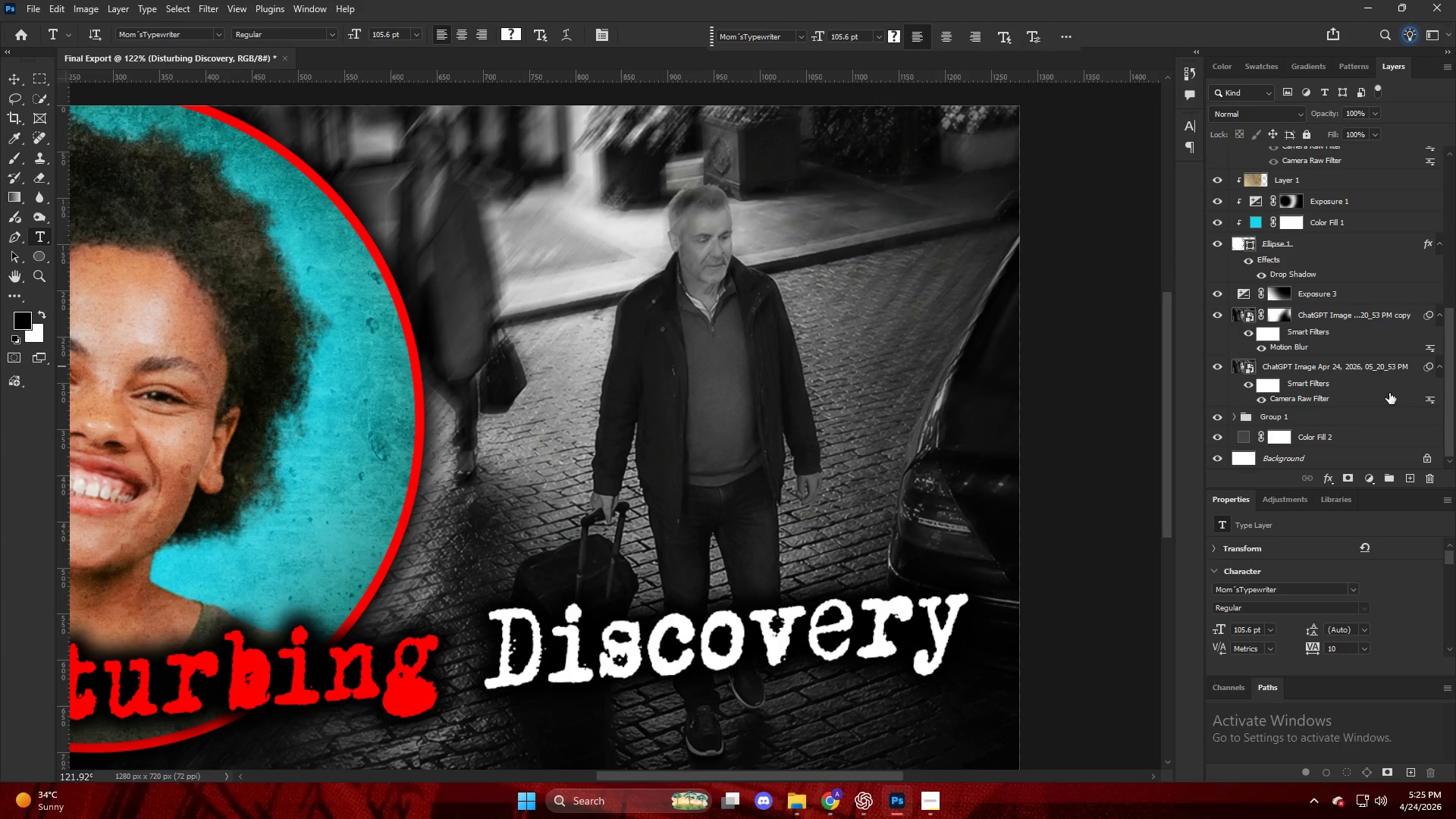 
scroll: coordinate [1301, 390], scroll_direction: down, amount: 13.0
 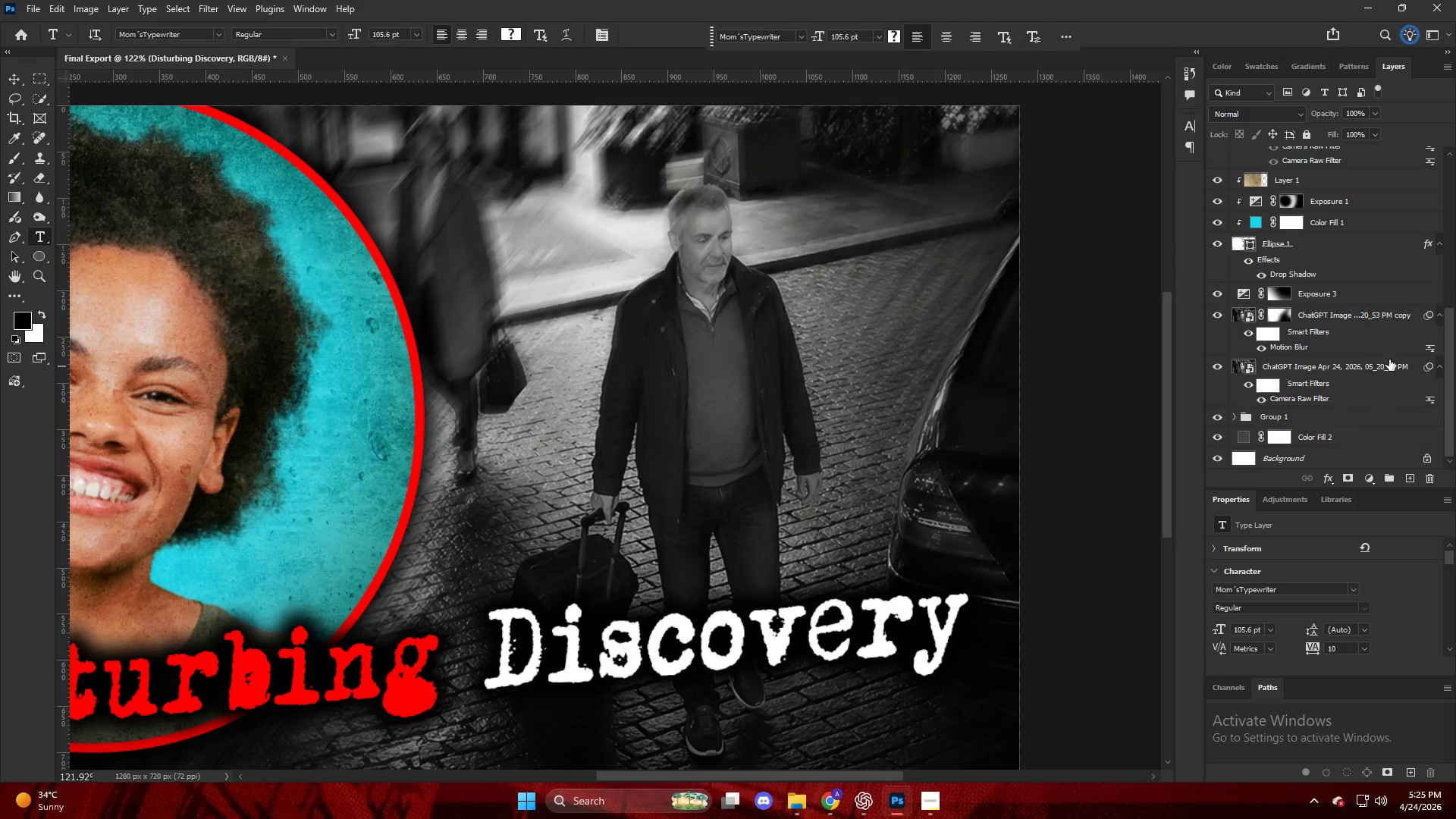 
wait(5.26)
 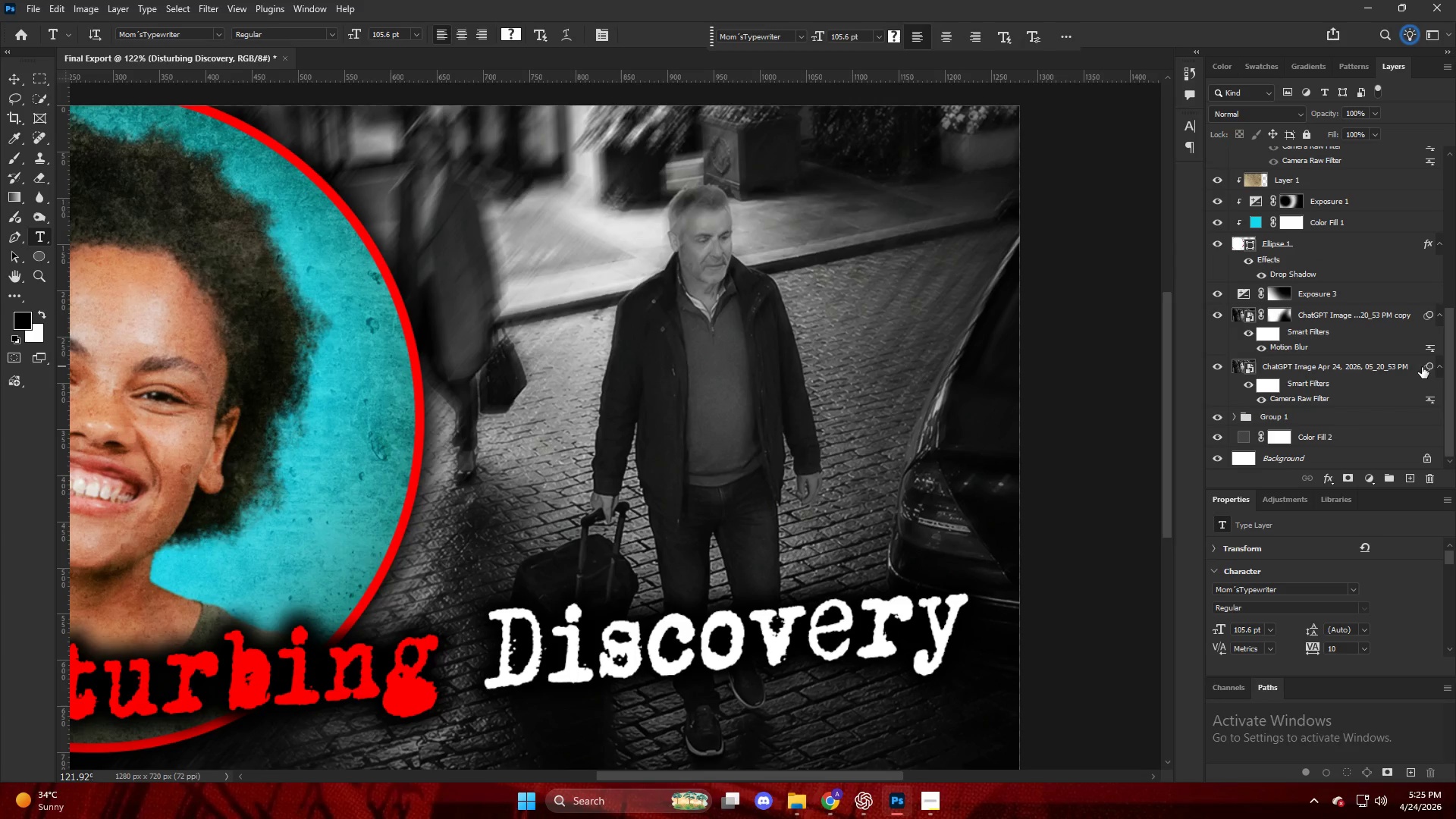 
hold_key(key=AltLeft, duration=0.31)
 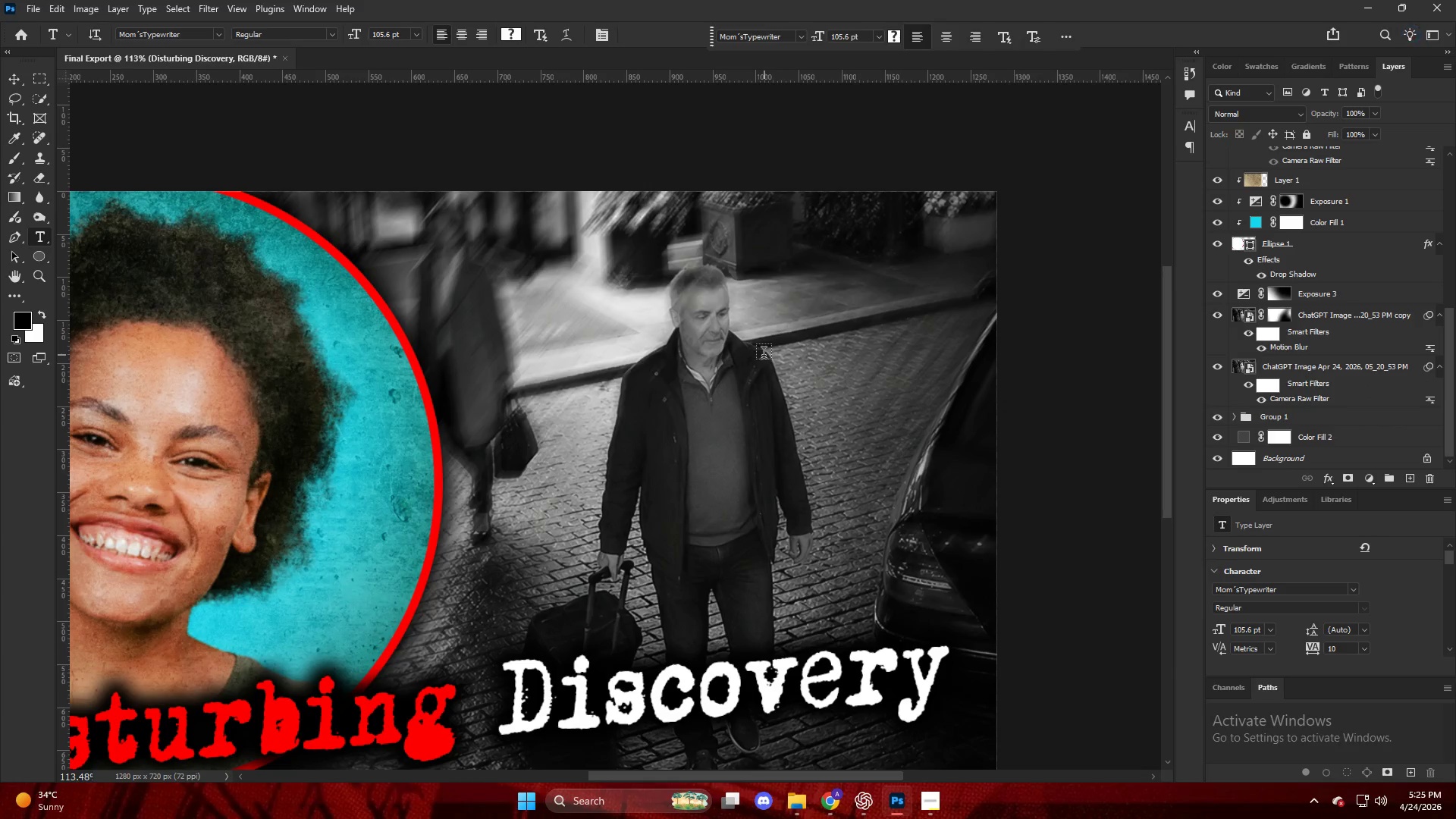 
hold_key(key=AltLeft, duration=1.05)
 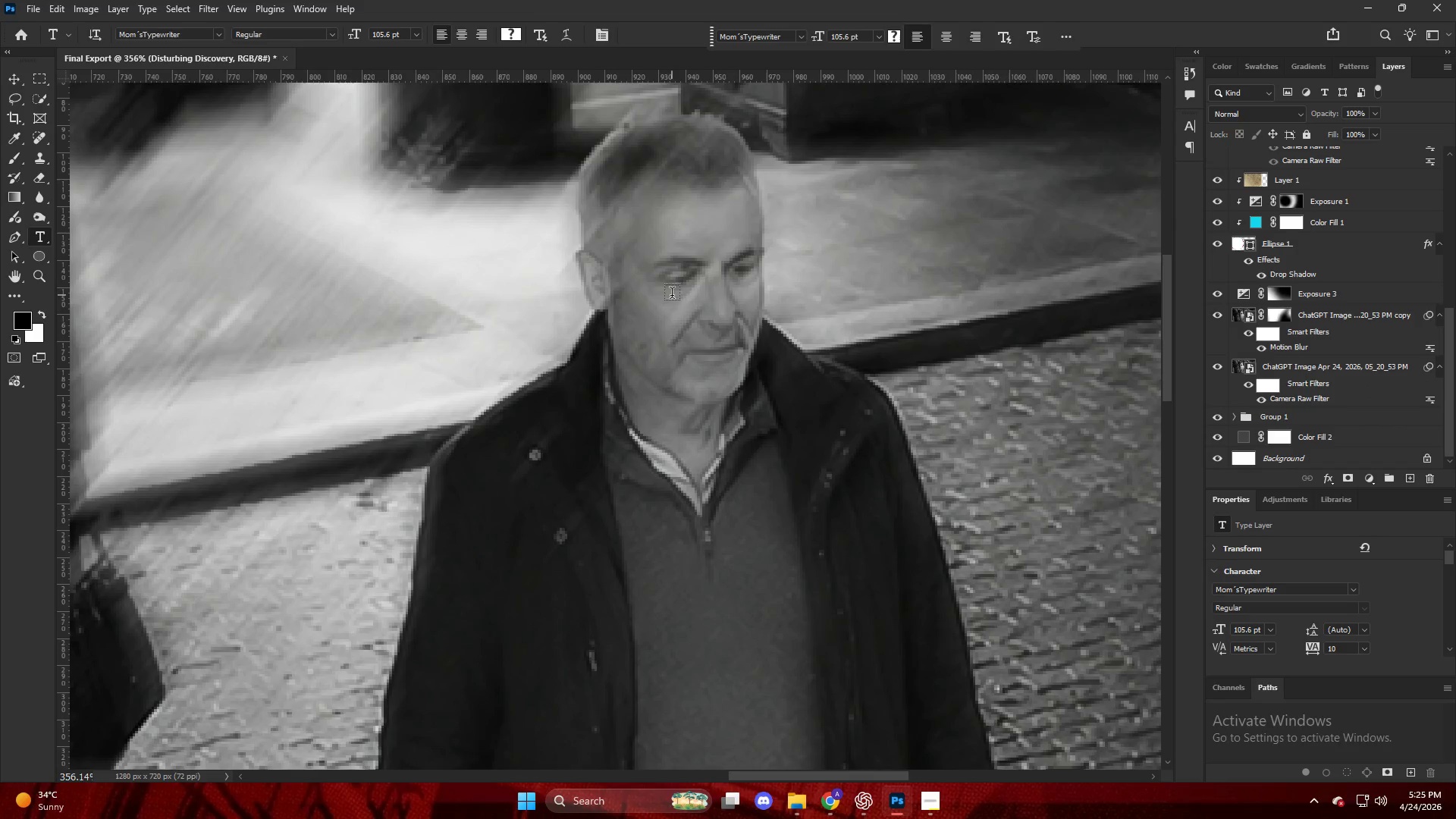 
key(V)
 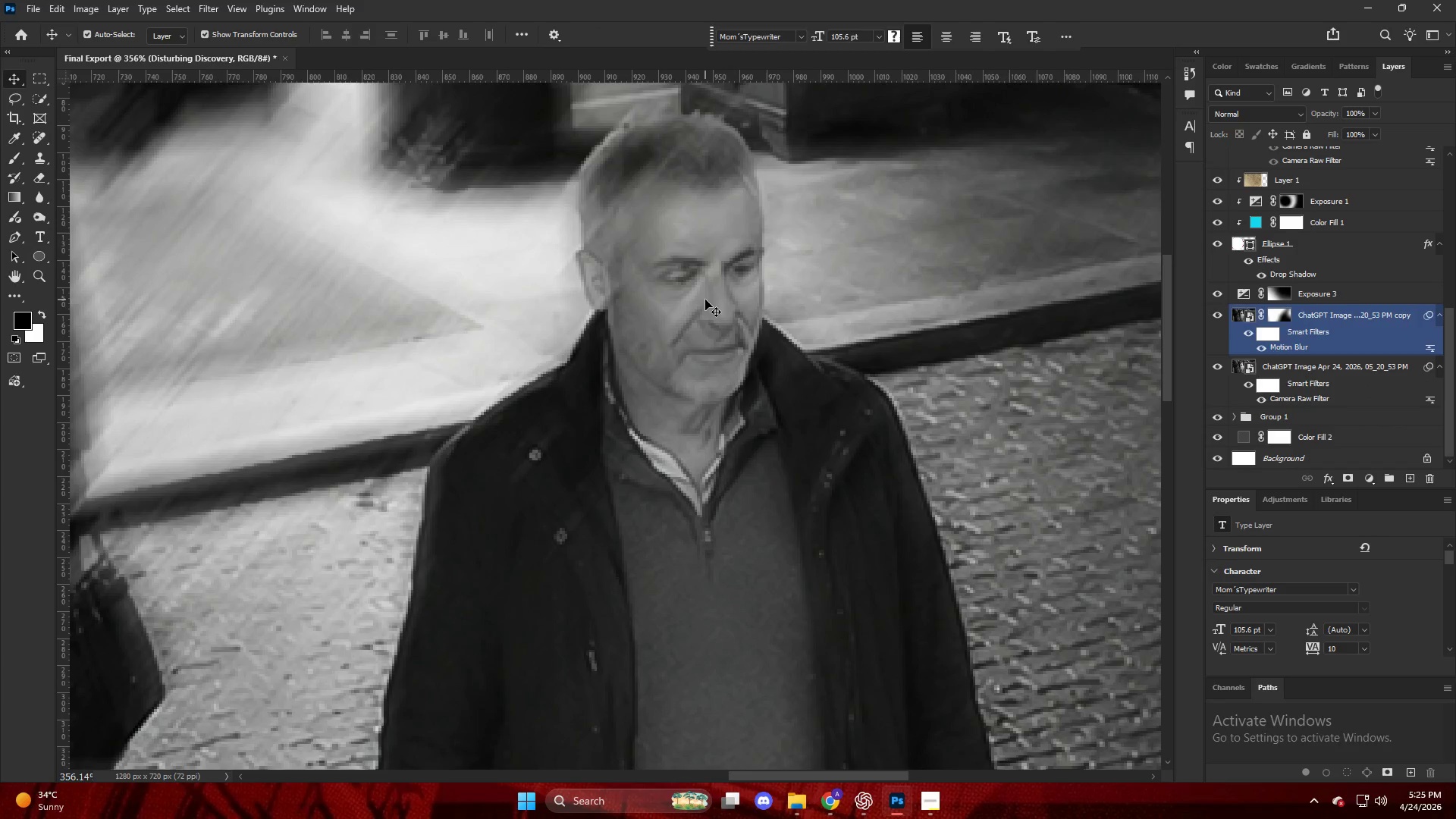 
left_click([706, 300])
 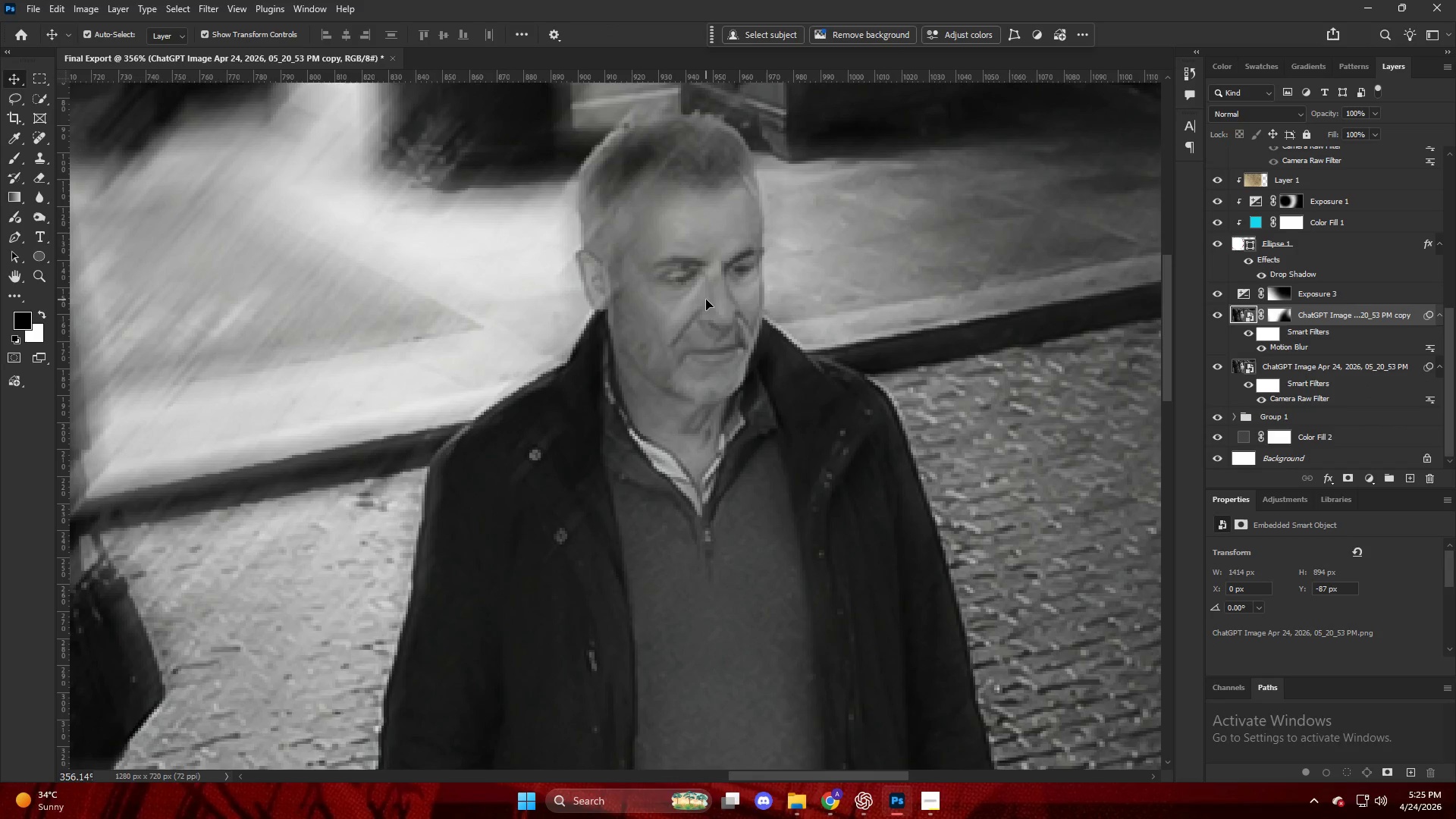 
scroll: coordinate [670, 300], scroll_direction: up, amount: 16.0
 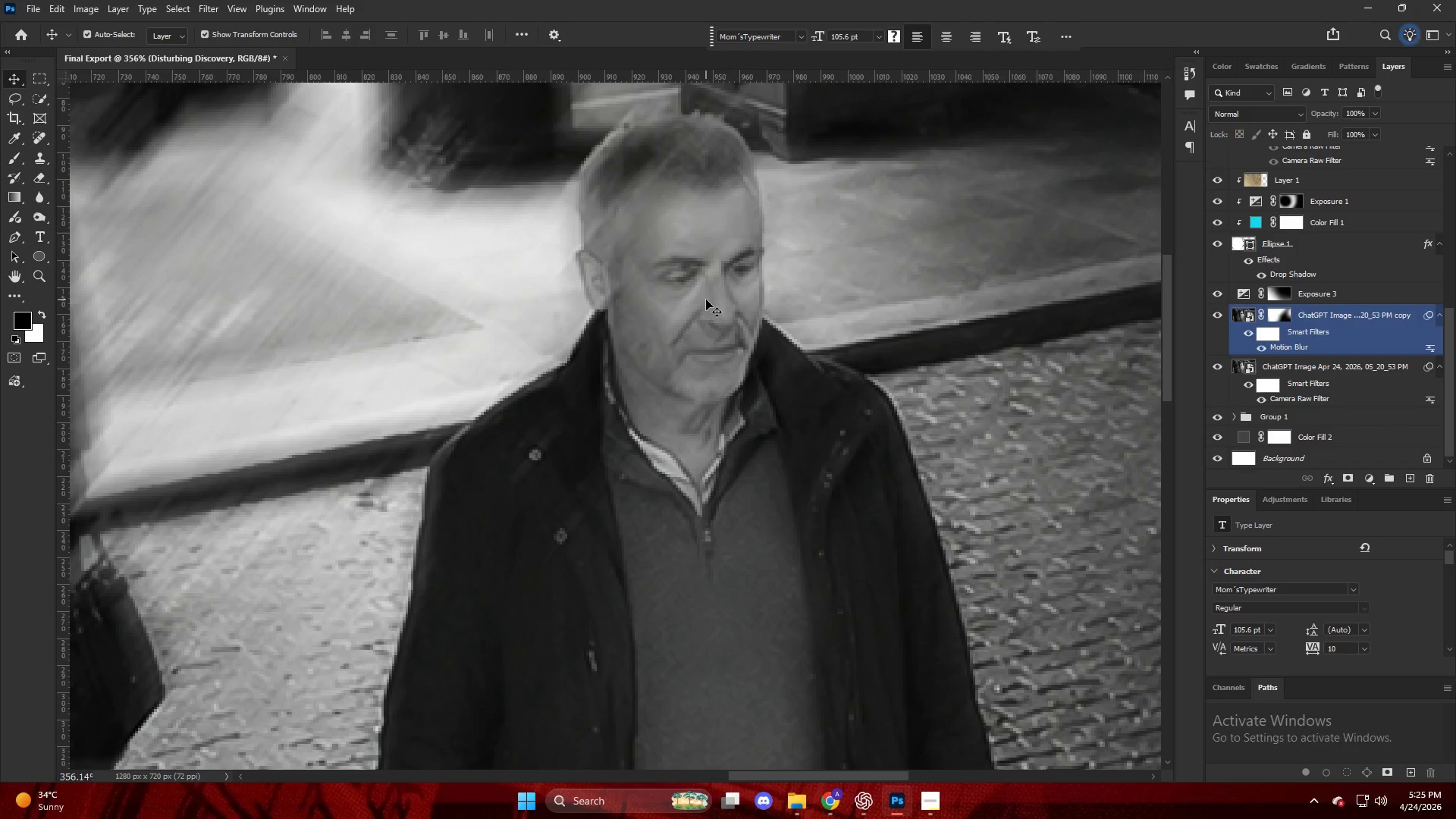 
hold_key(key=AltLeft, duration=1.0)
 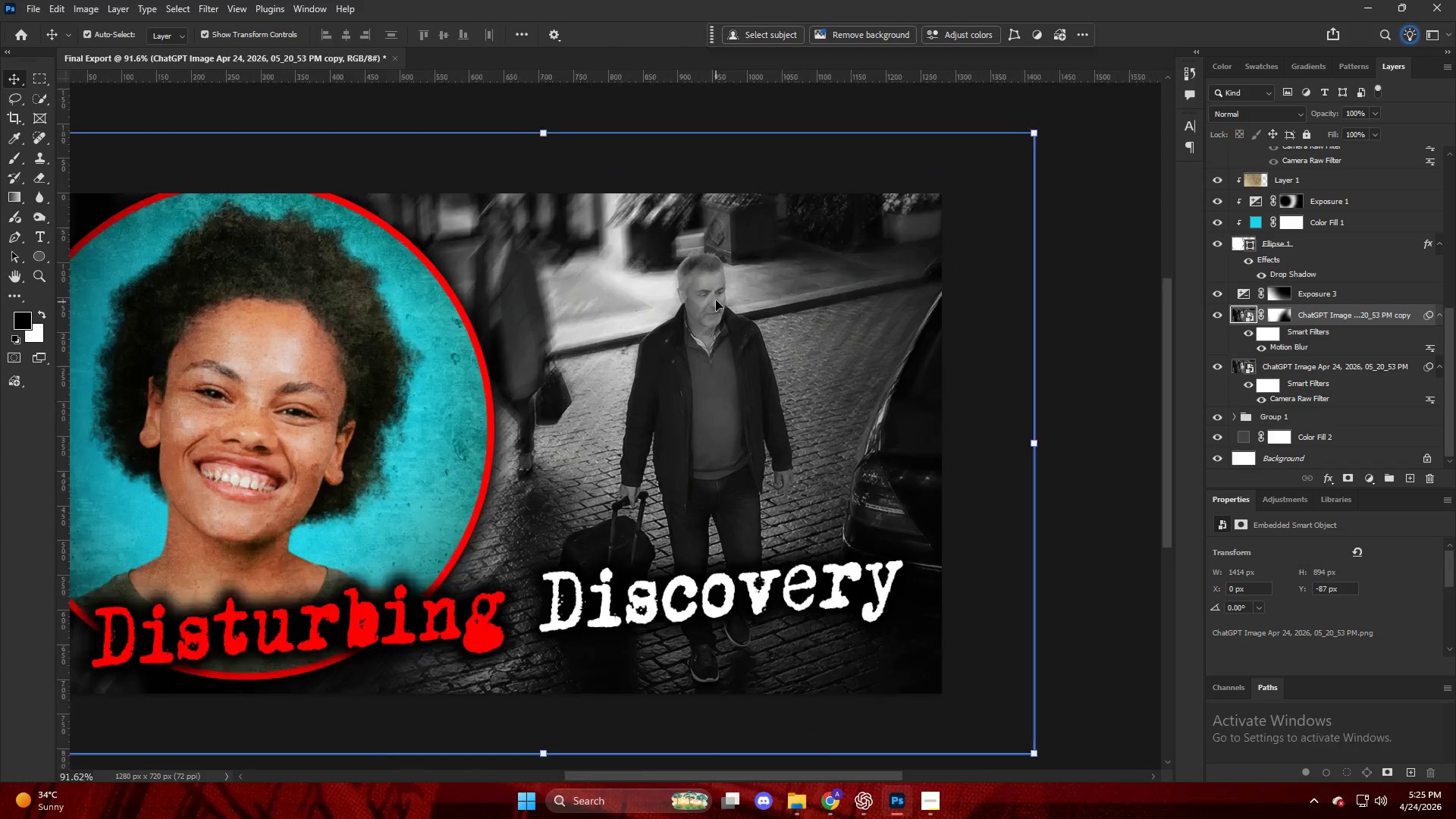 
hold_key(key=AltLeft, duration=1.25)
 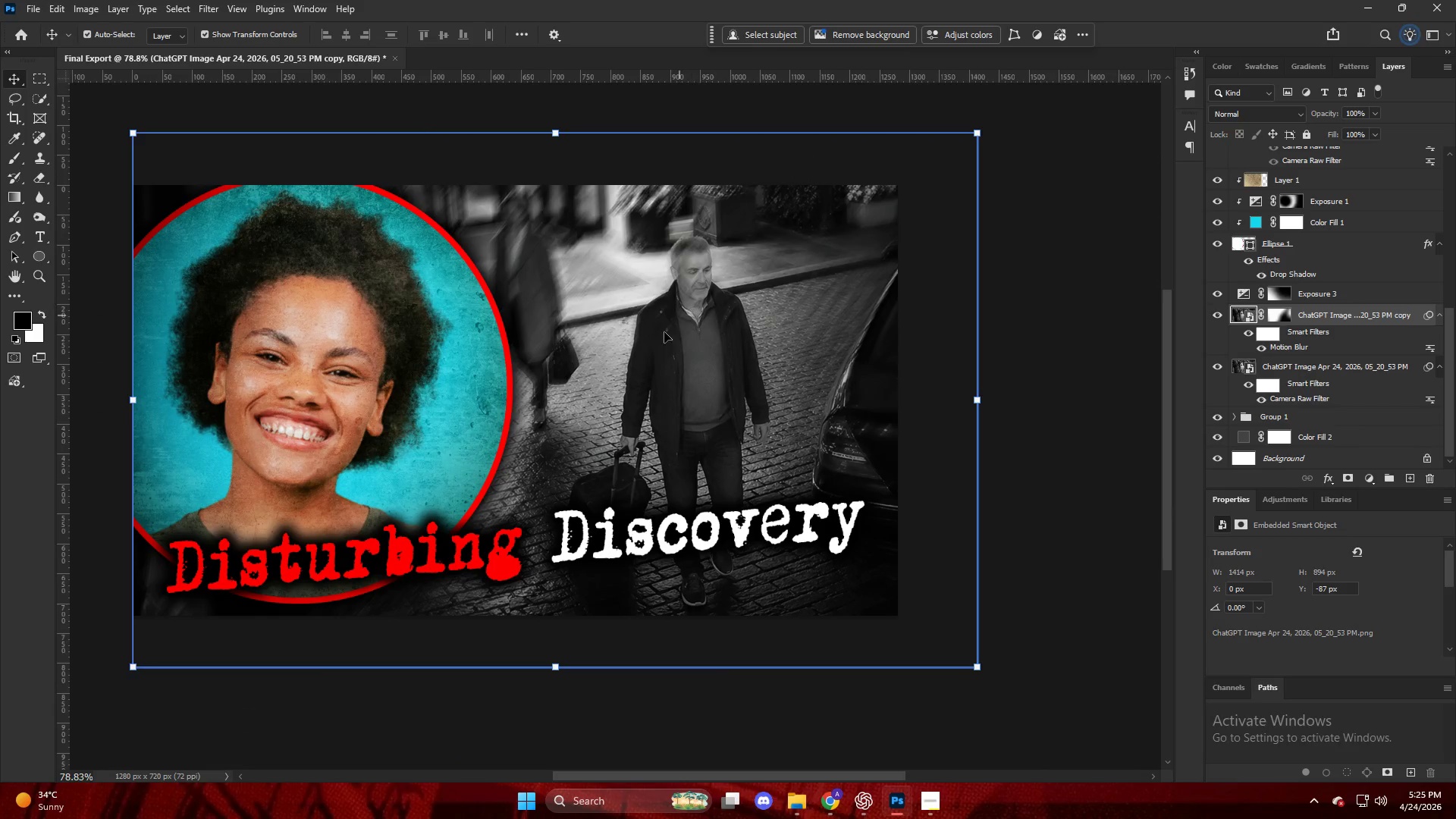 
scroll: coordinate [714, 300], scroll_direction: down, amount: 18.0
 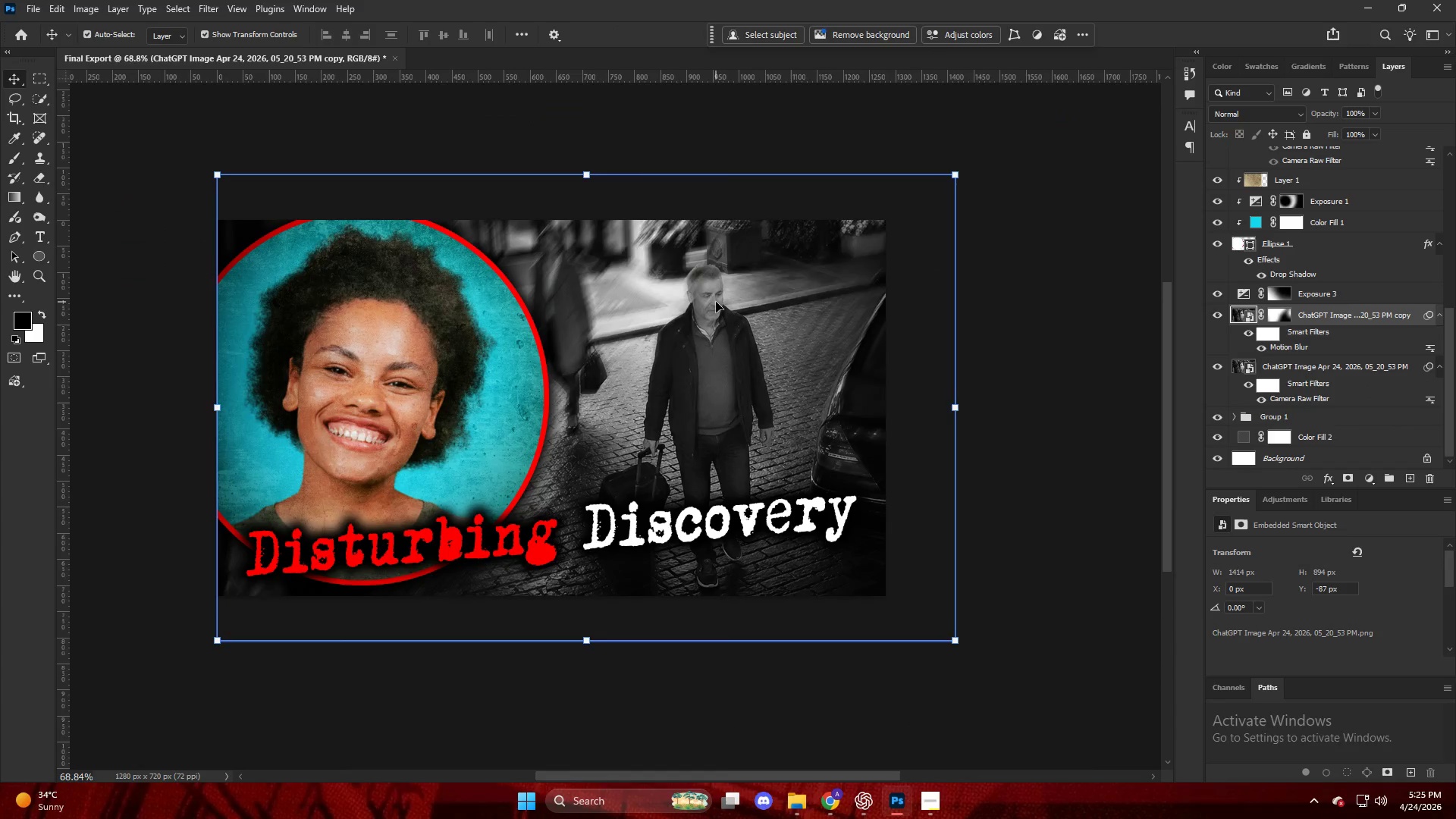 
key(Alt+AltLeft)
 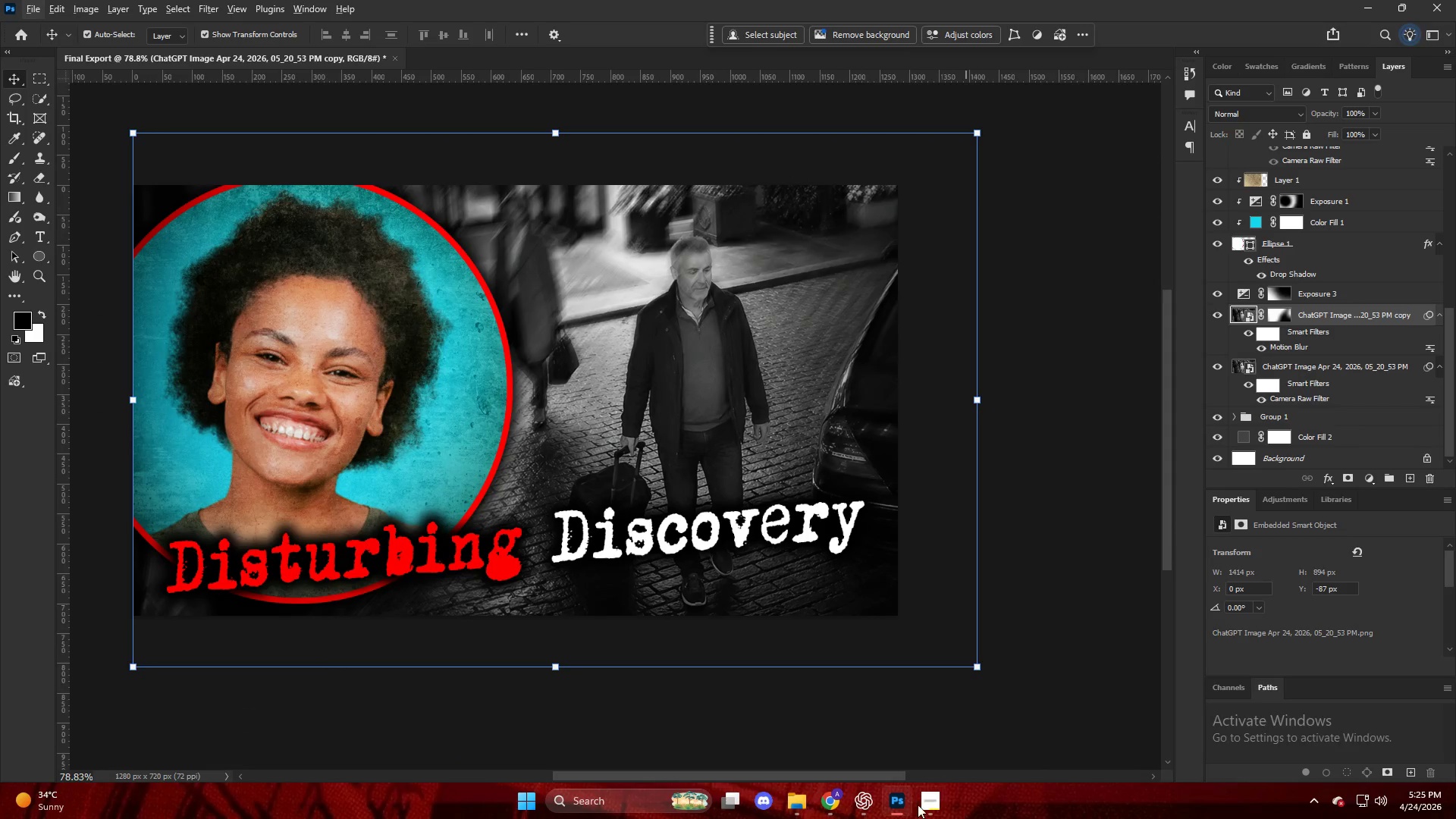 
scroll: coordinate [694, 308], scroll_direction: down, amount: 1.0
 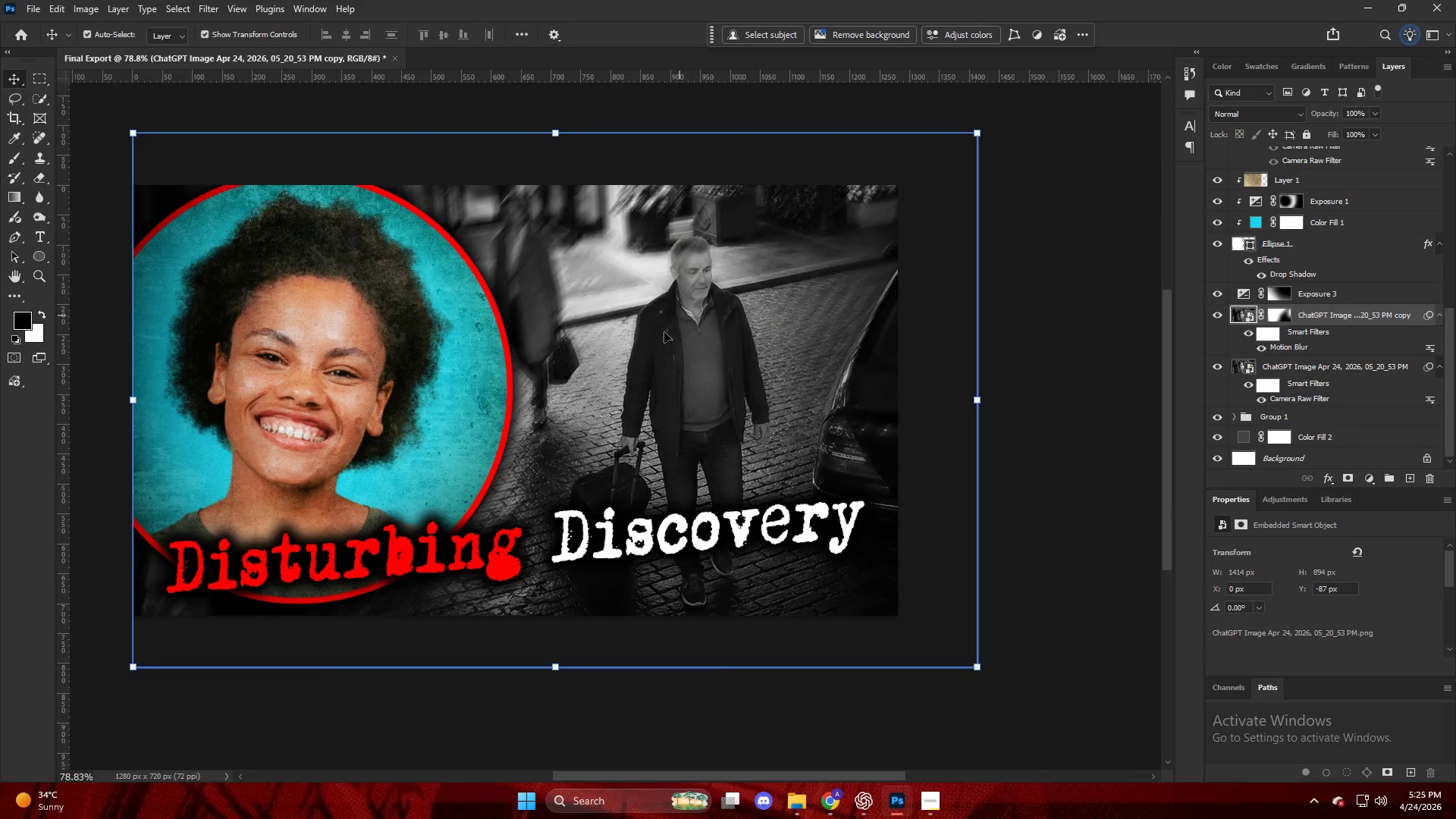 
mouse_move([902, 775])
 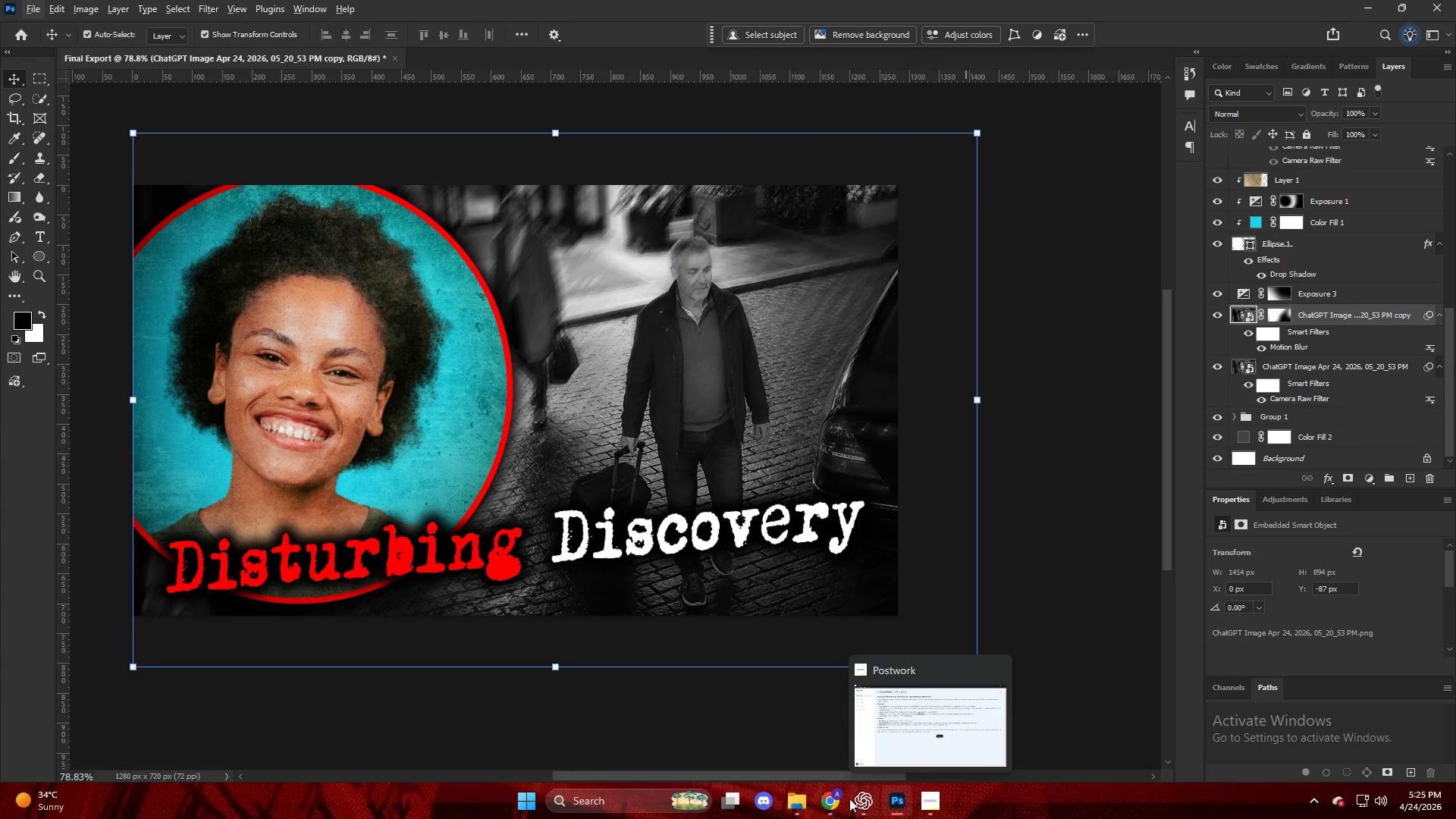 
left_click_drag(start_coordinate=[827, 795], to_coordinate=[830, 792])
 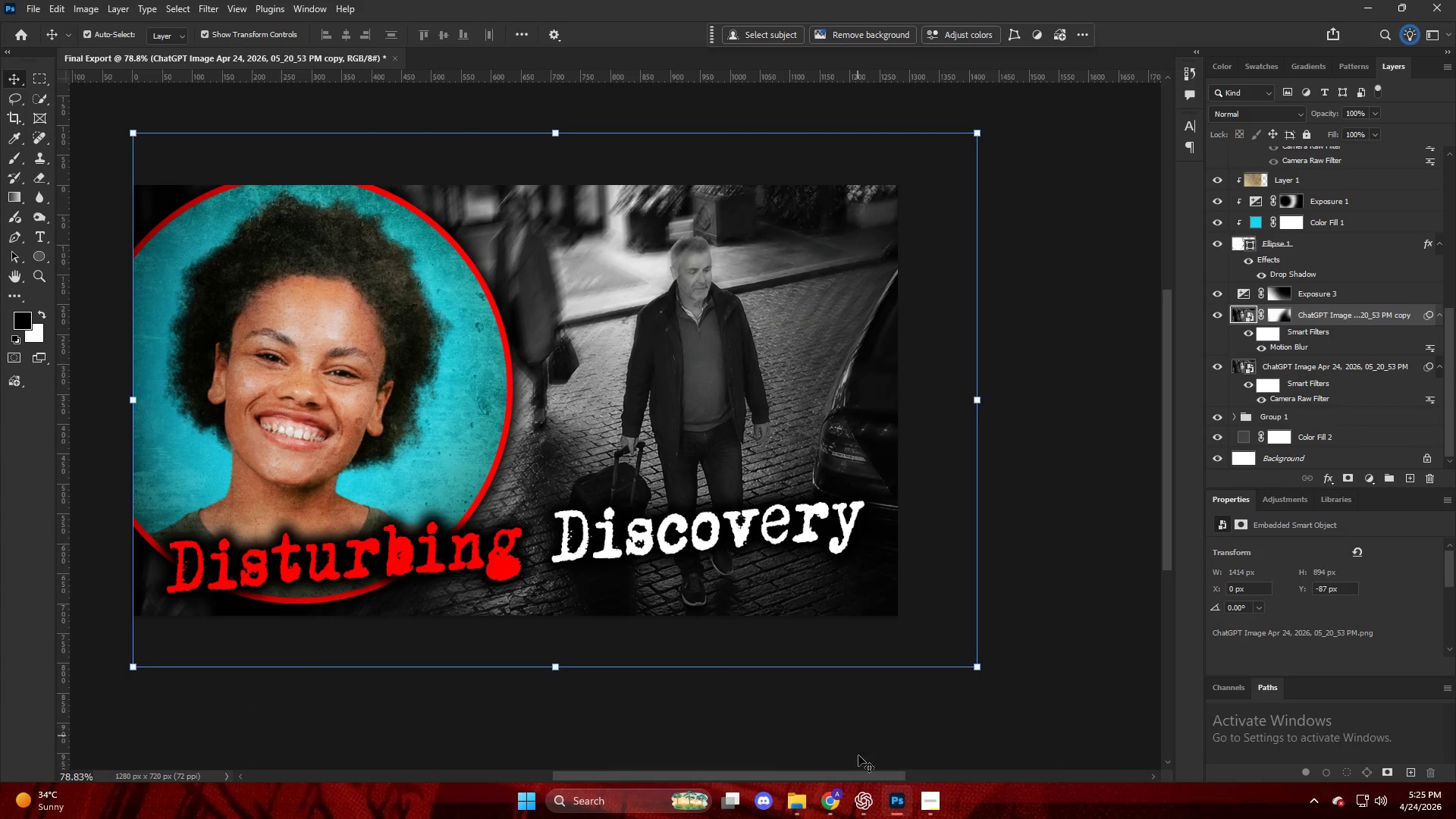 
left_click([833, 808])
 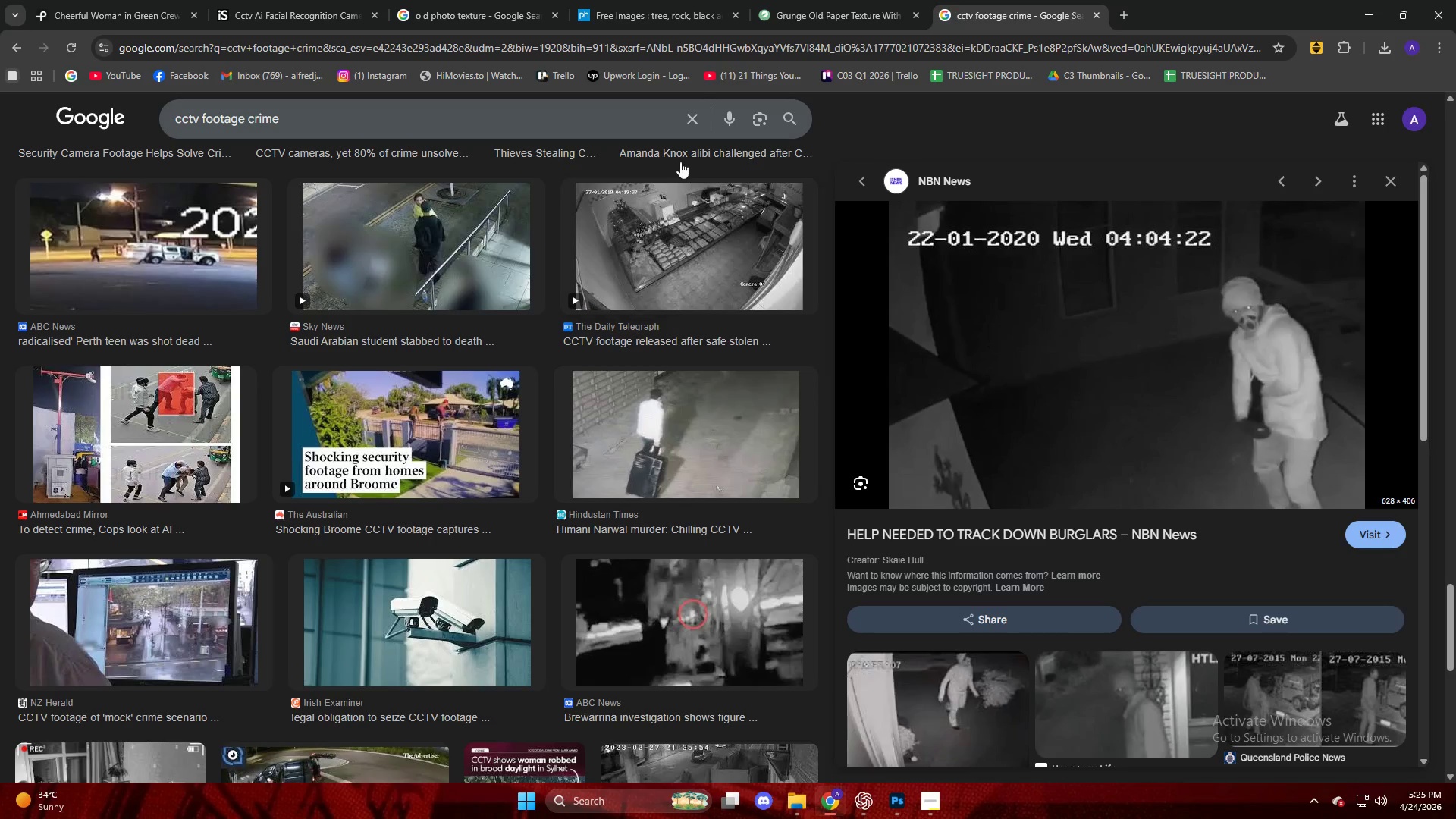 
left_click([694, 109])
 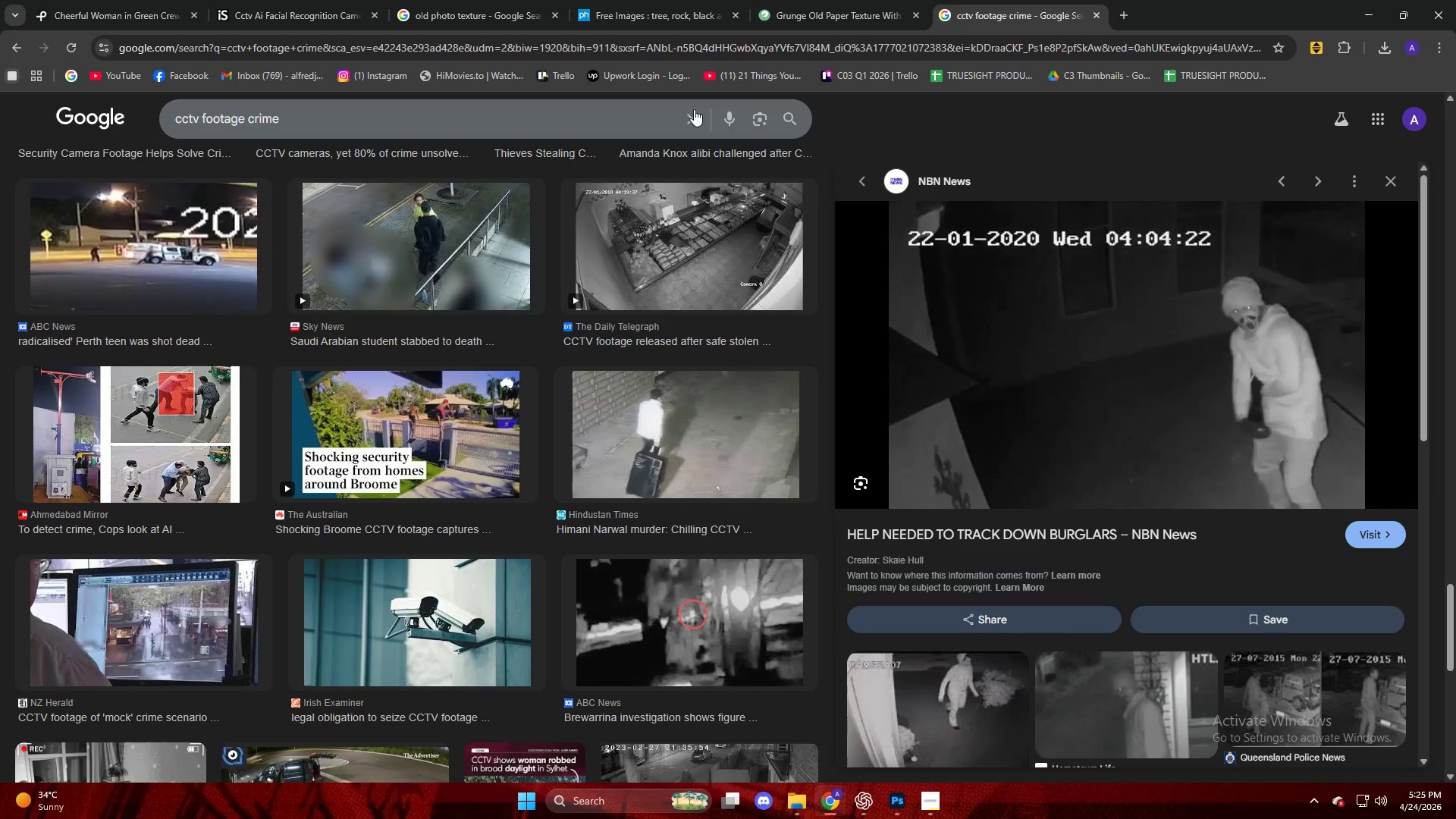 
type(arr)
 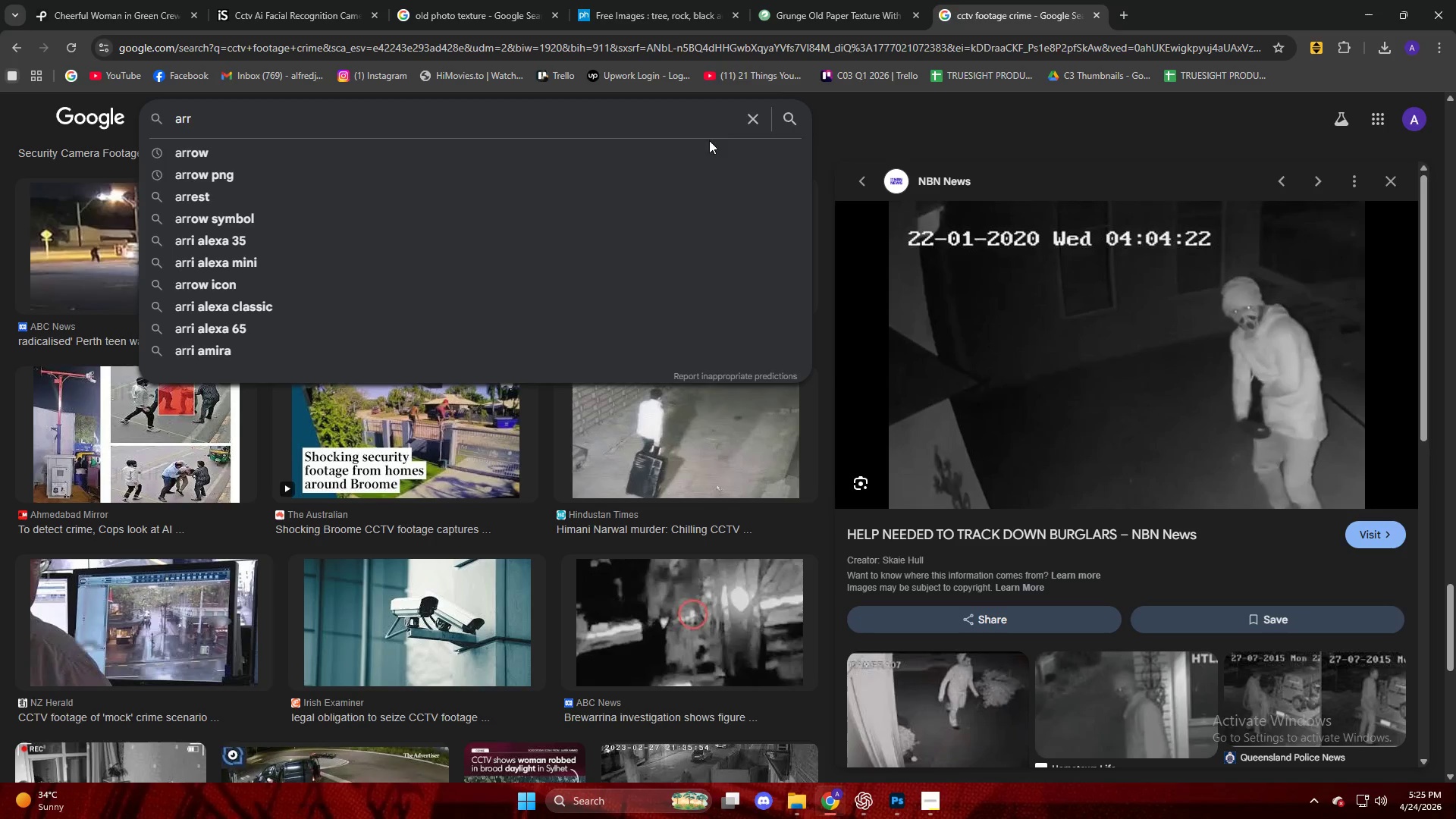 
left_click([659, 175])
 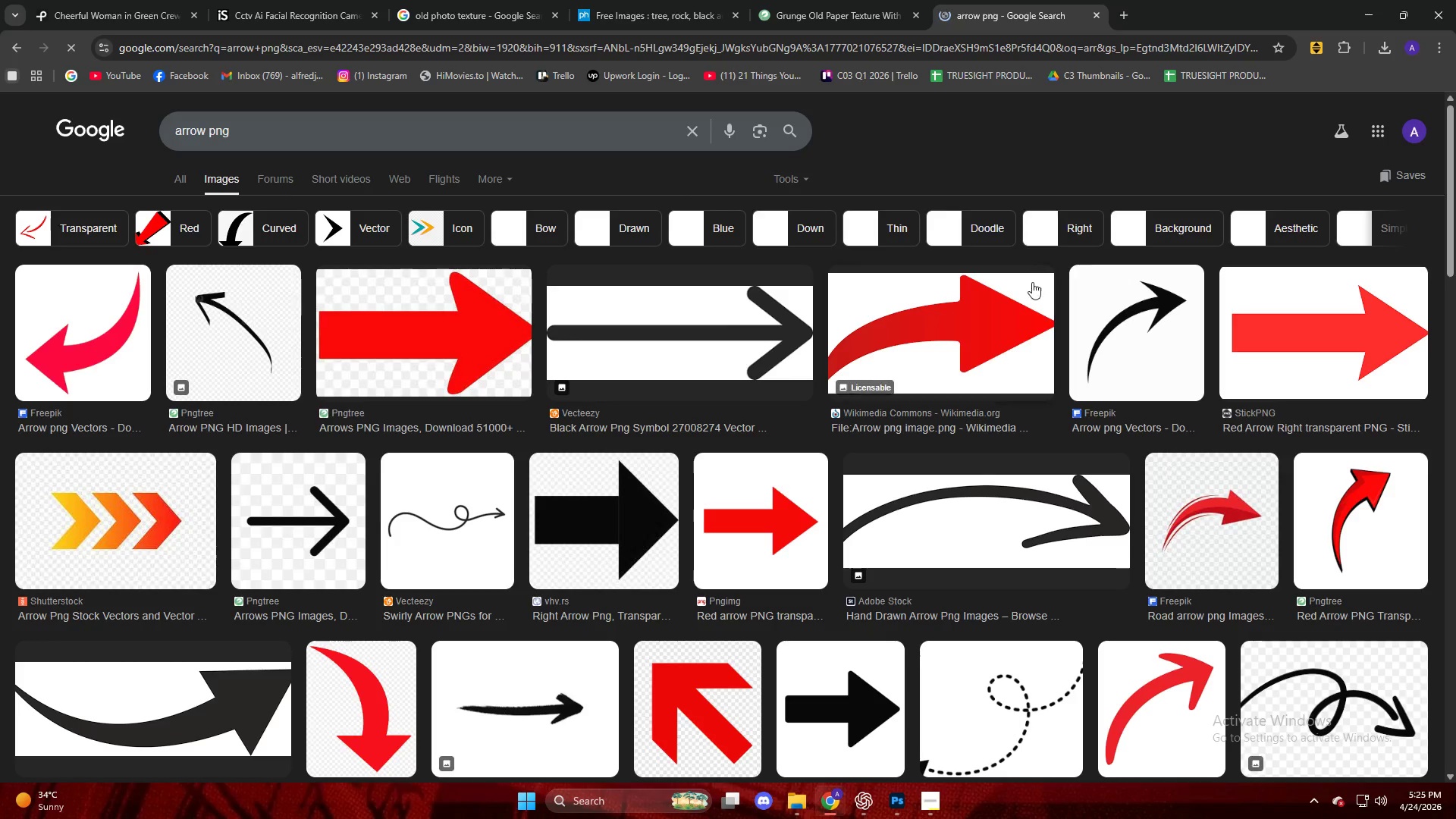 
left_click([1013, 323])
 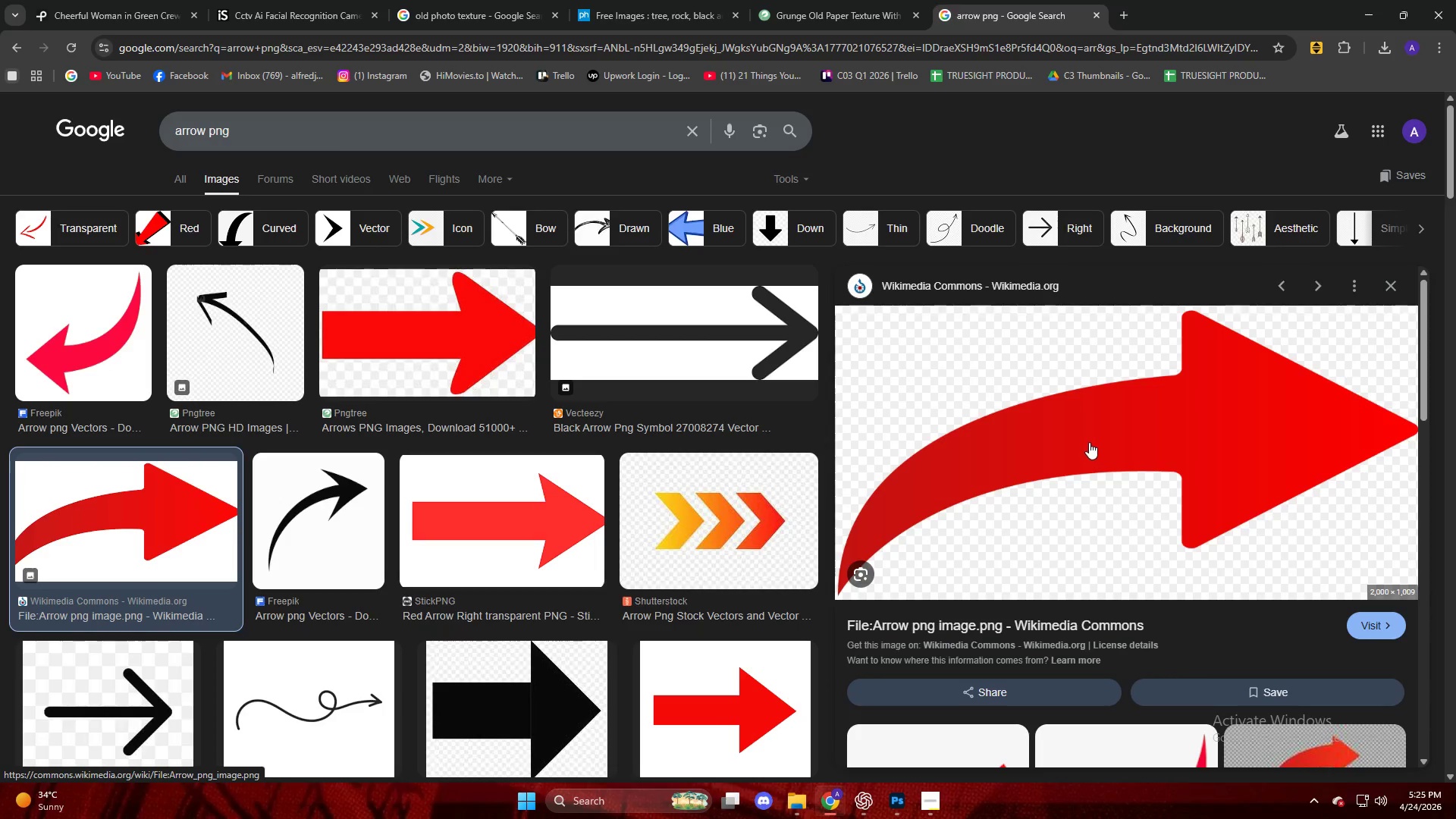 
left_click([1091, 436])
 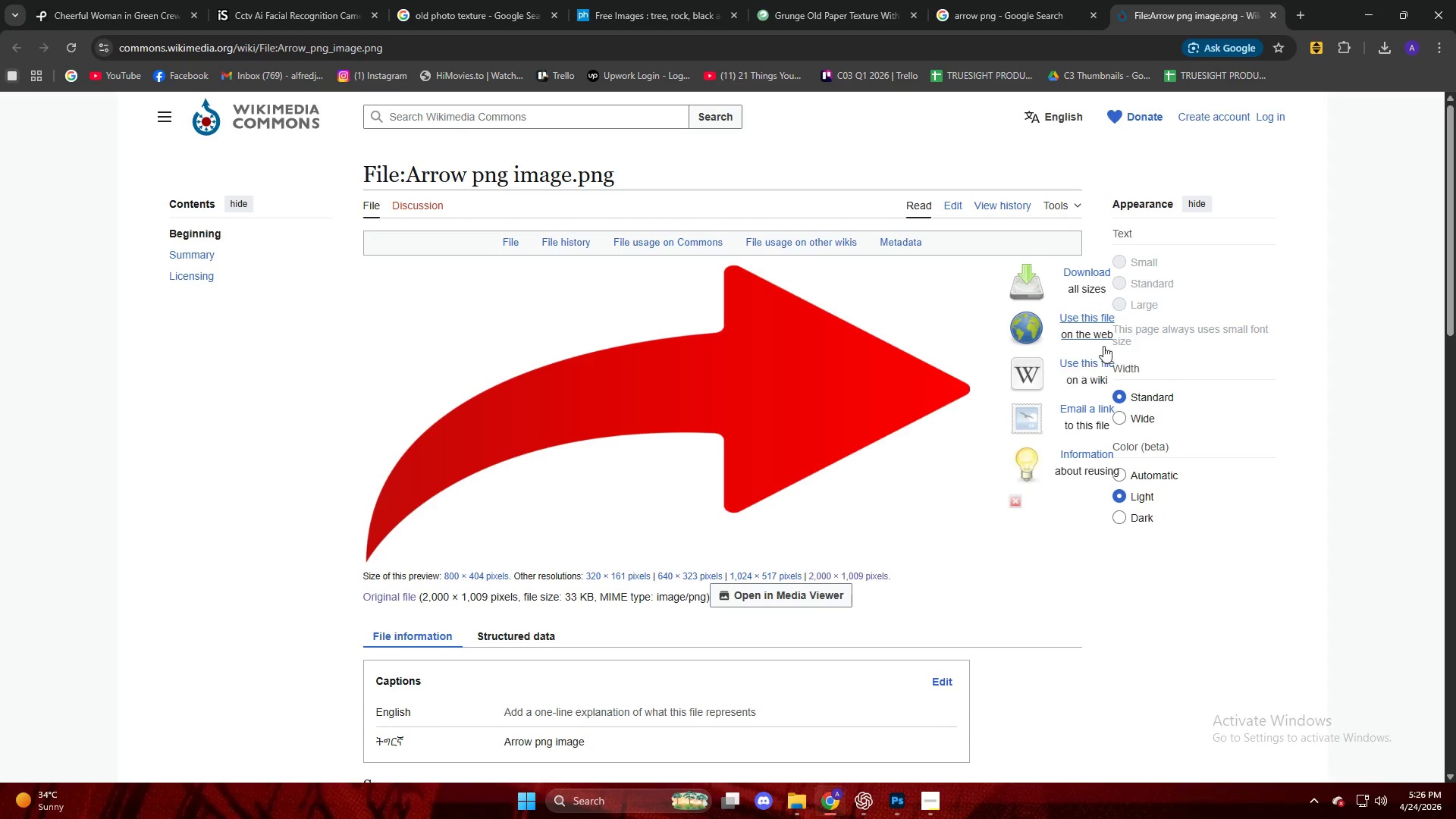 
left_click([1090, 273])
 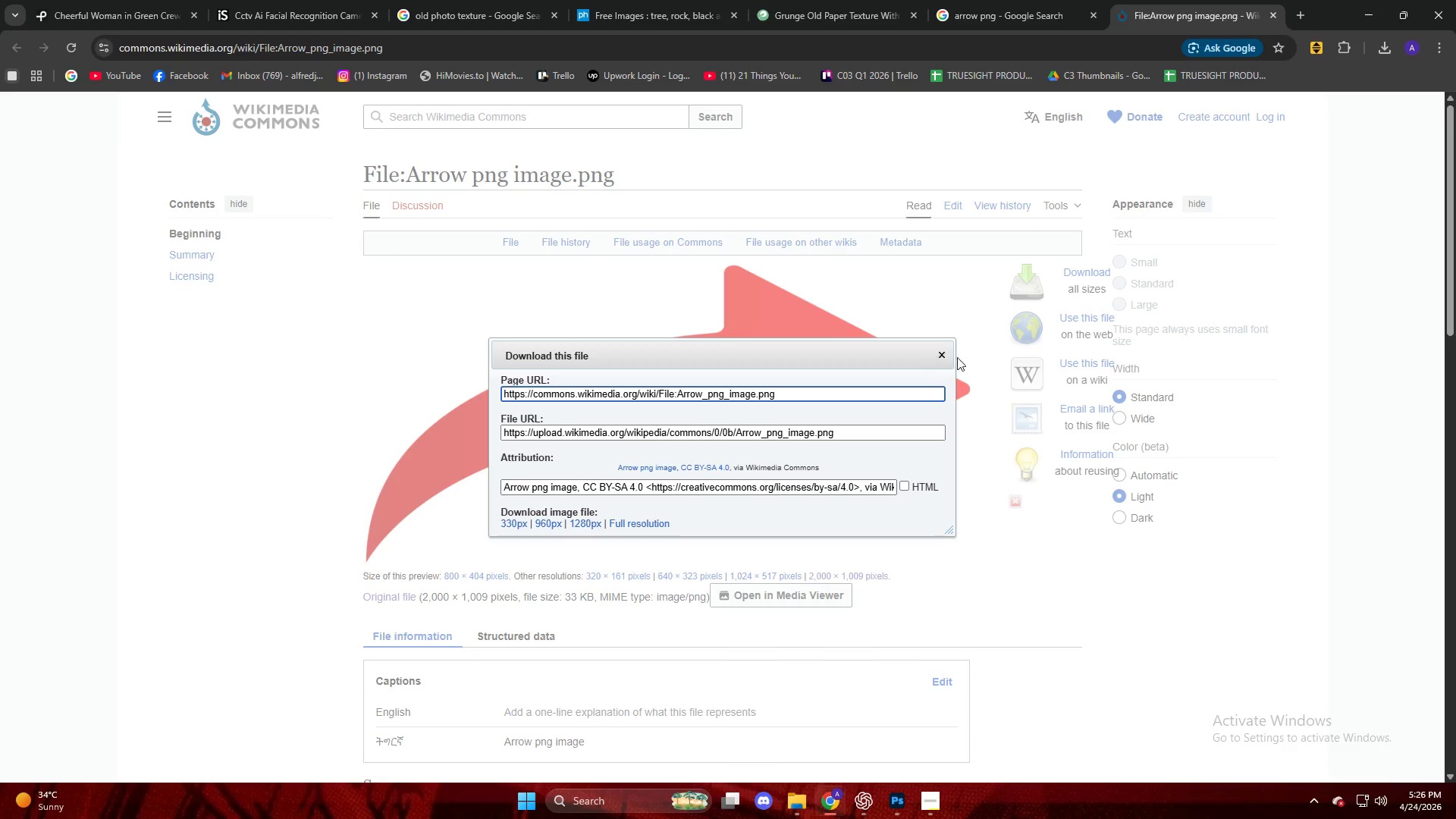 
left_click([947, 346])
 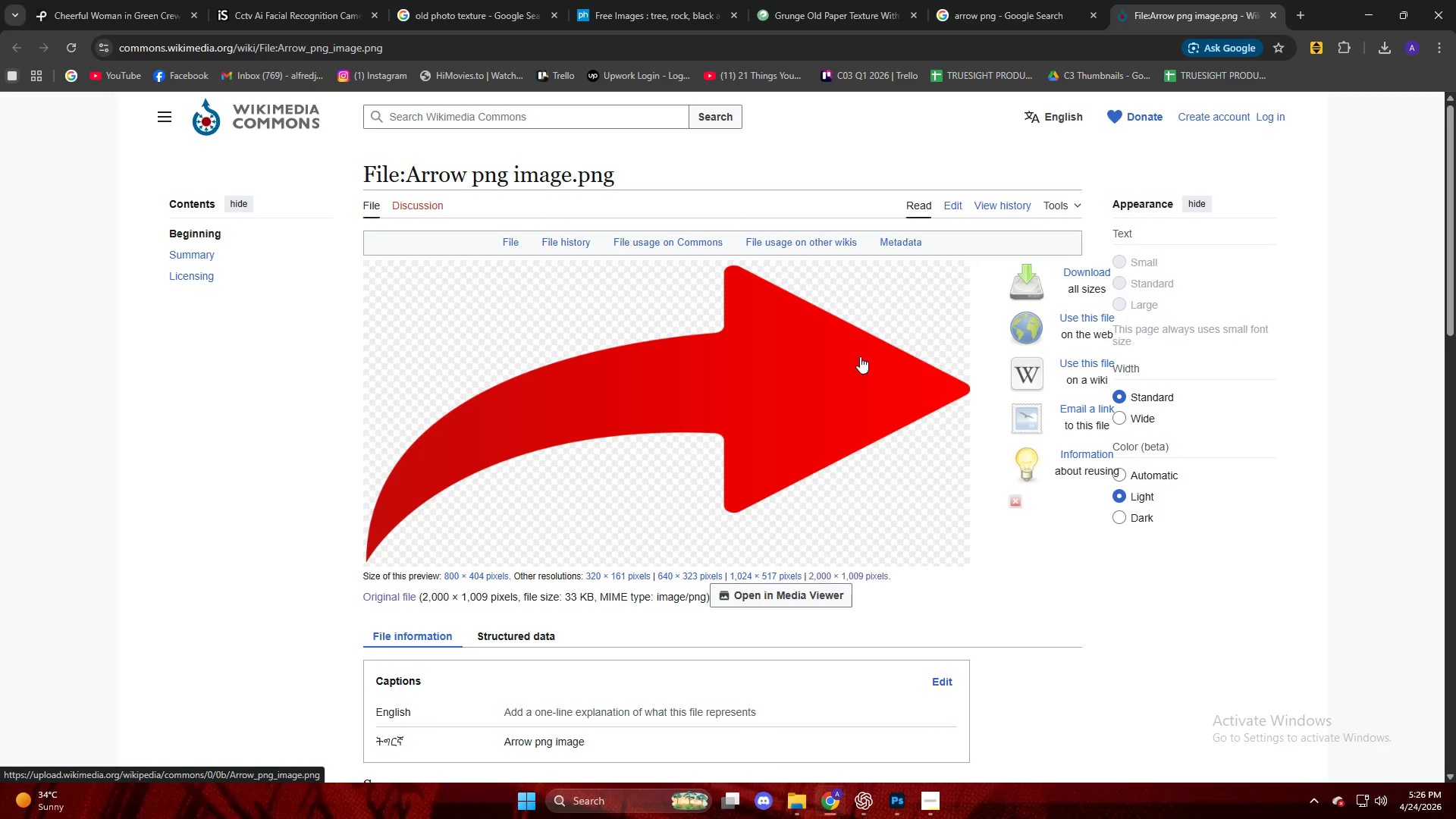 
right_click([824, 355])
 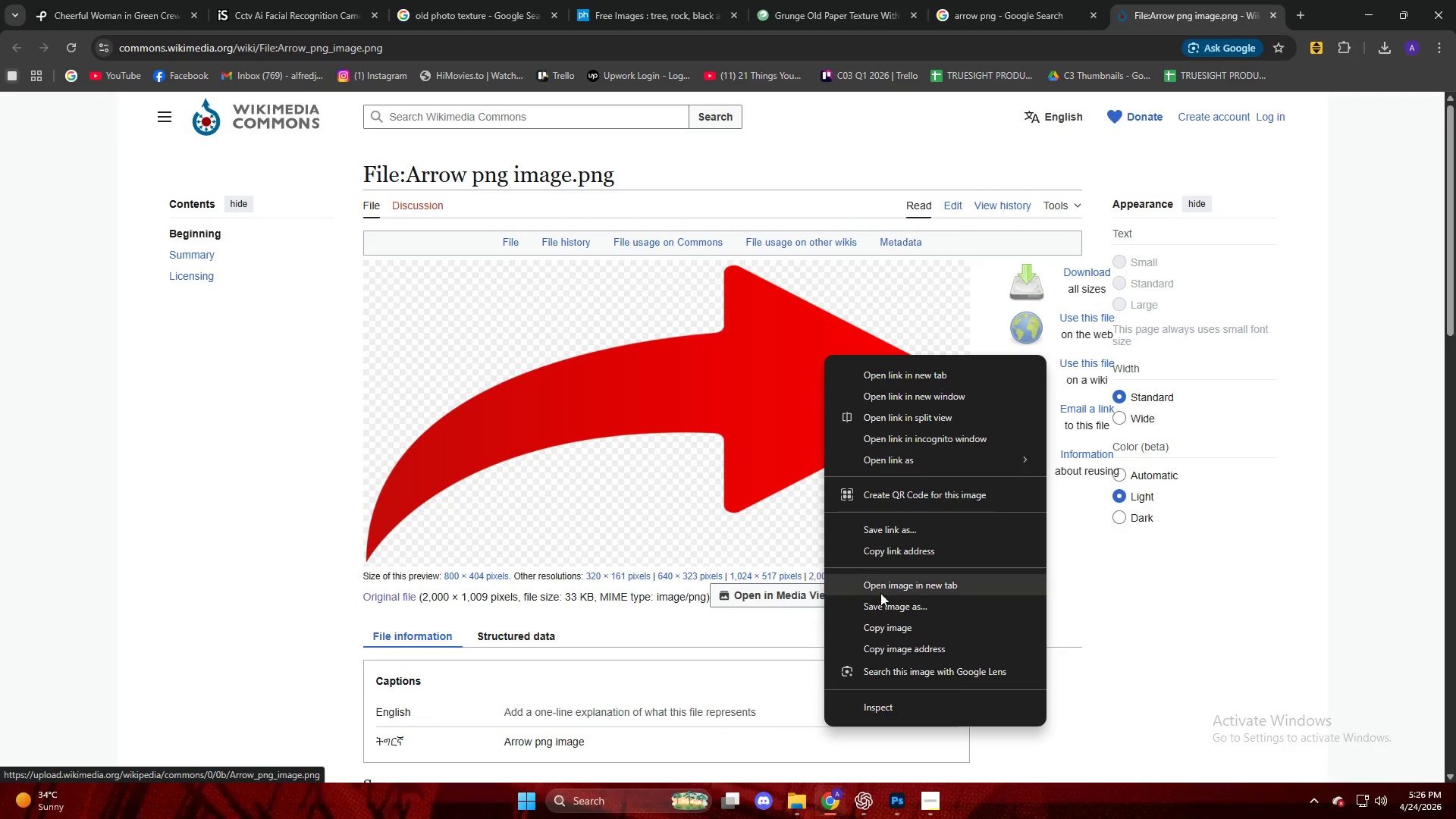 
left_click([881, 608])
 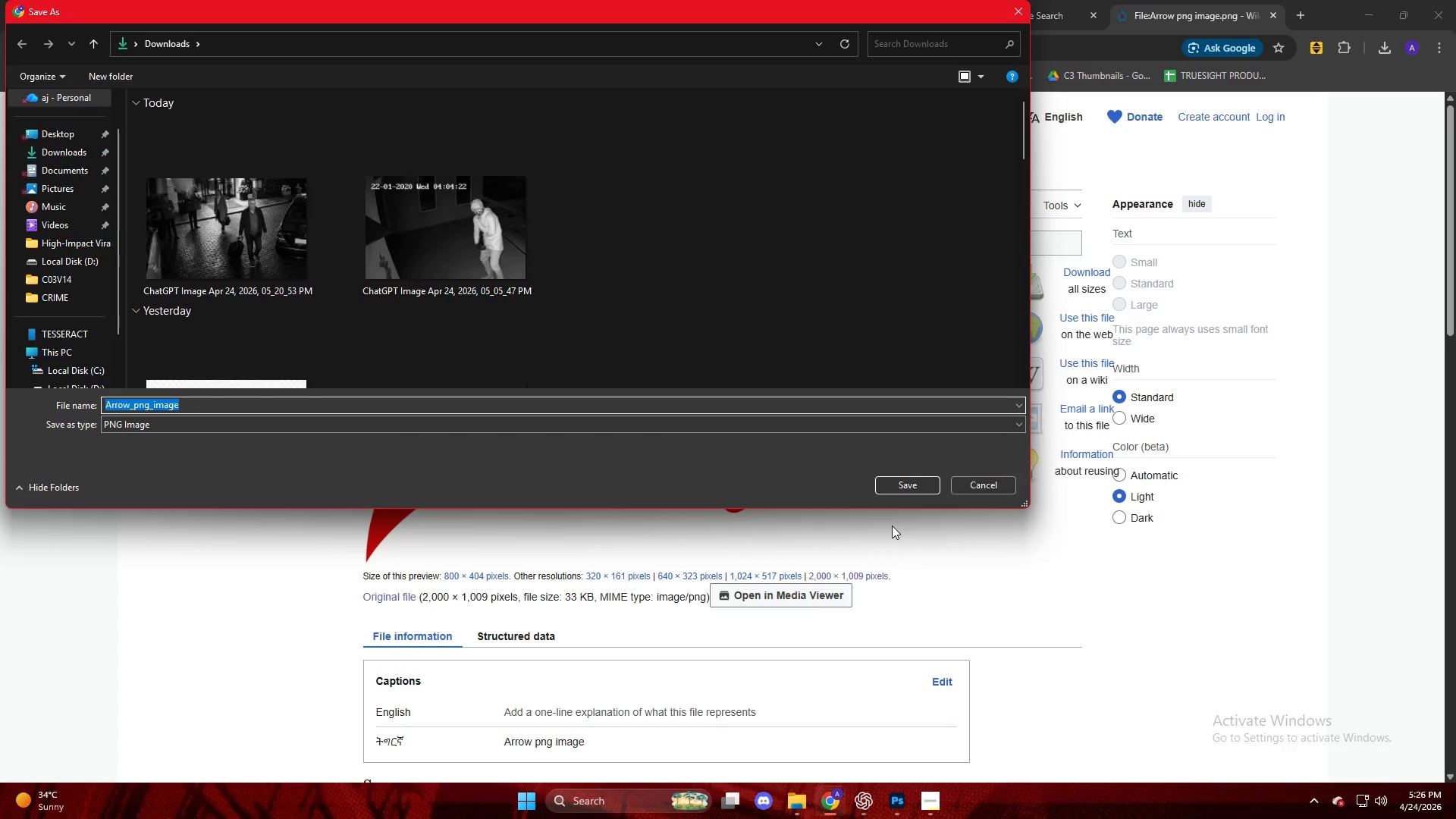 
key(NumpadEnter)
 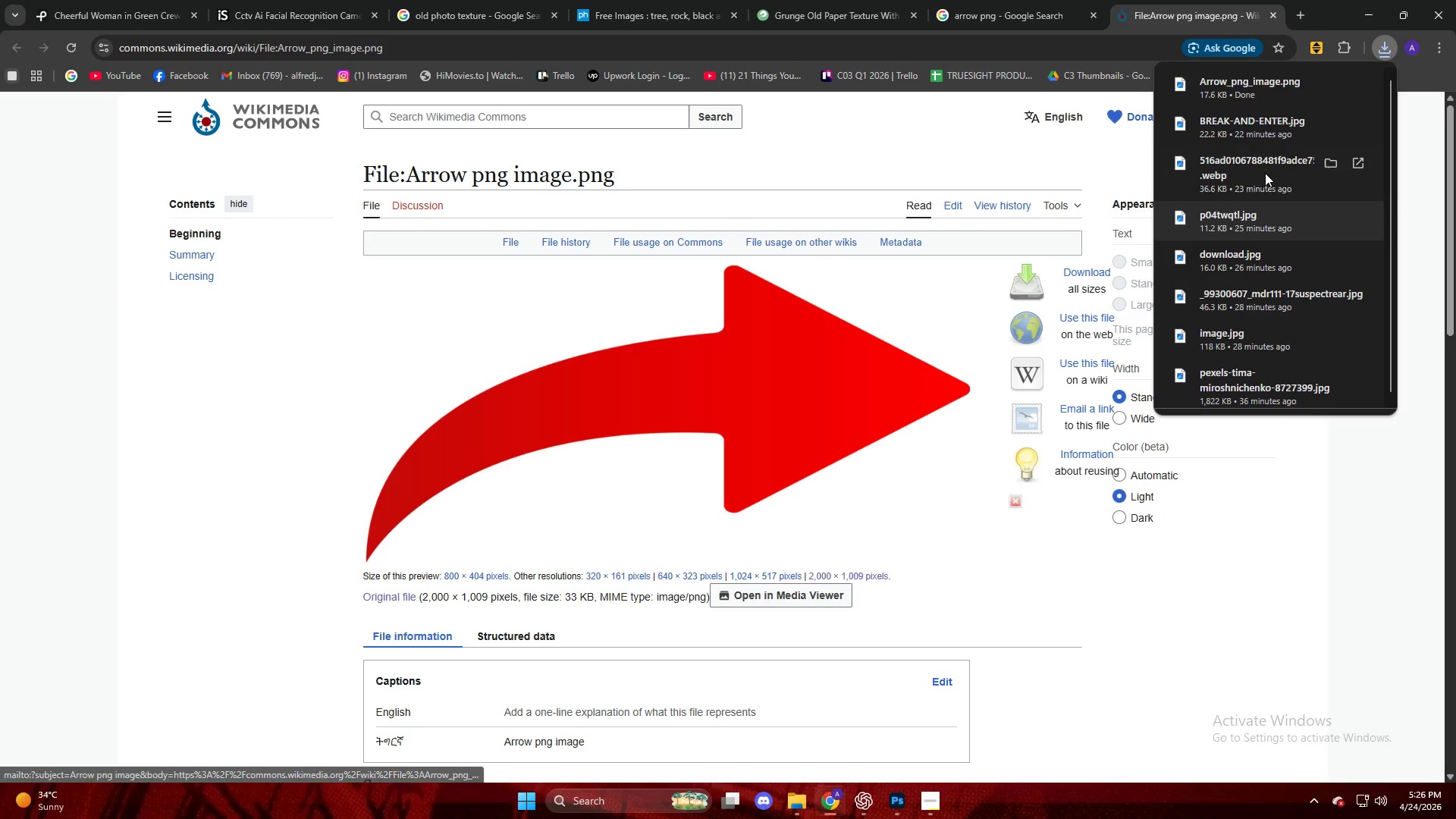 
left_click_drag(start_coordinate=[1208, 110], to_coordinate=[1237, 214])
 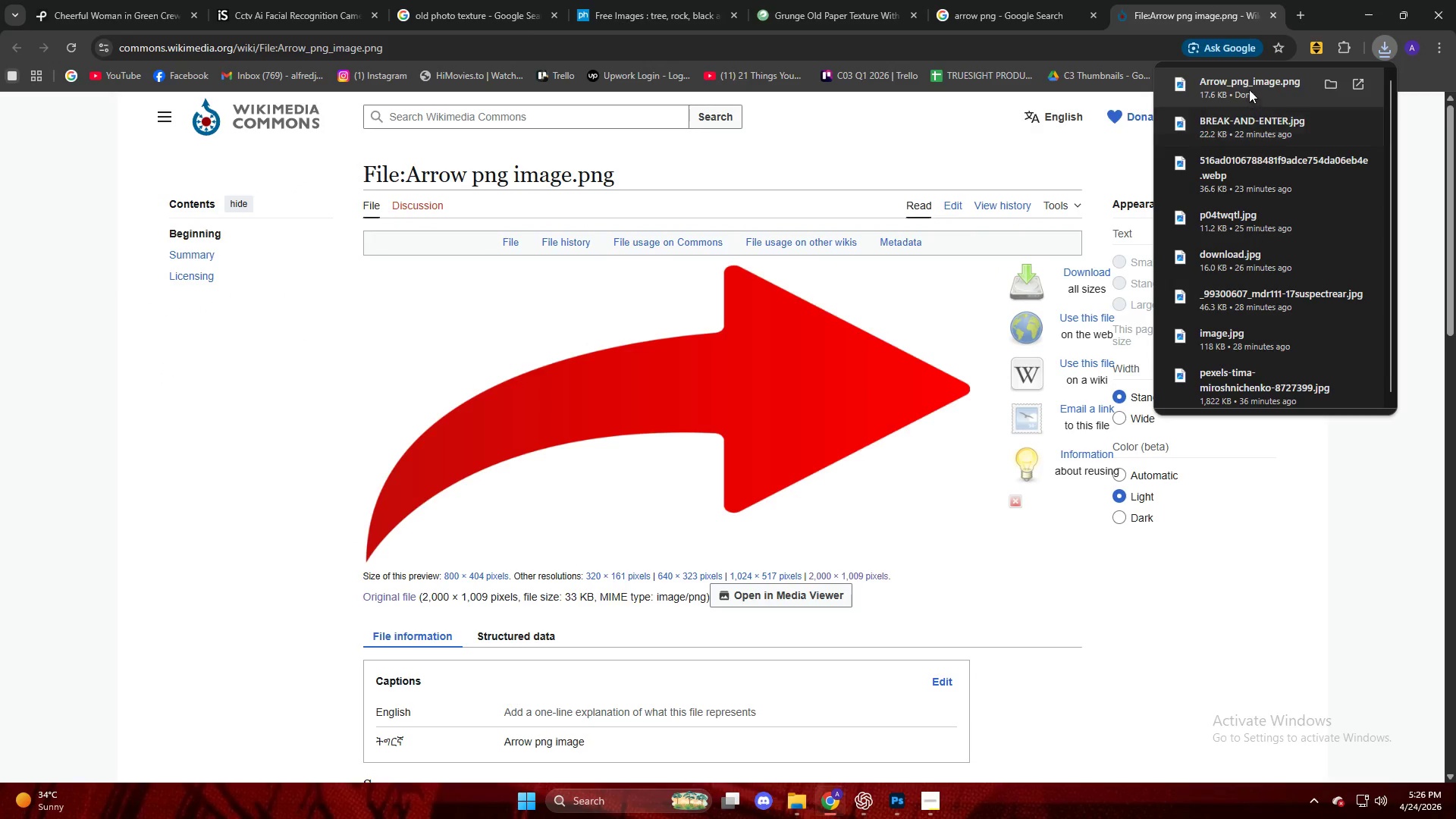 
left_click_drag(start_coordinate=[1251, 88], to_coordinate=[730, 359])
 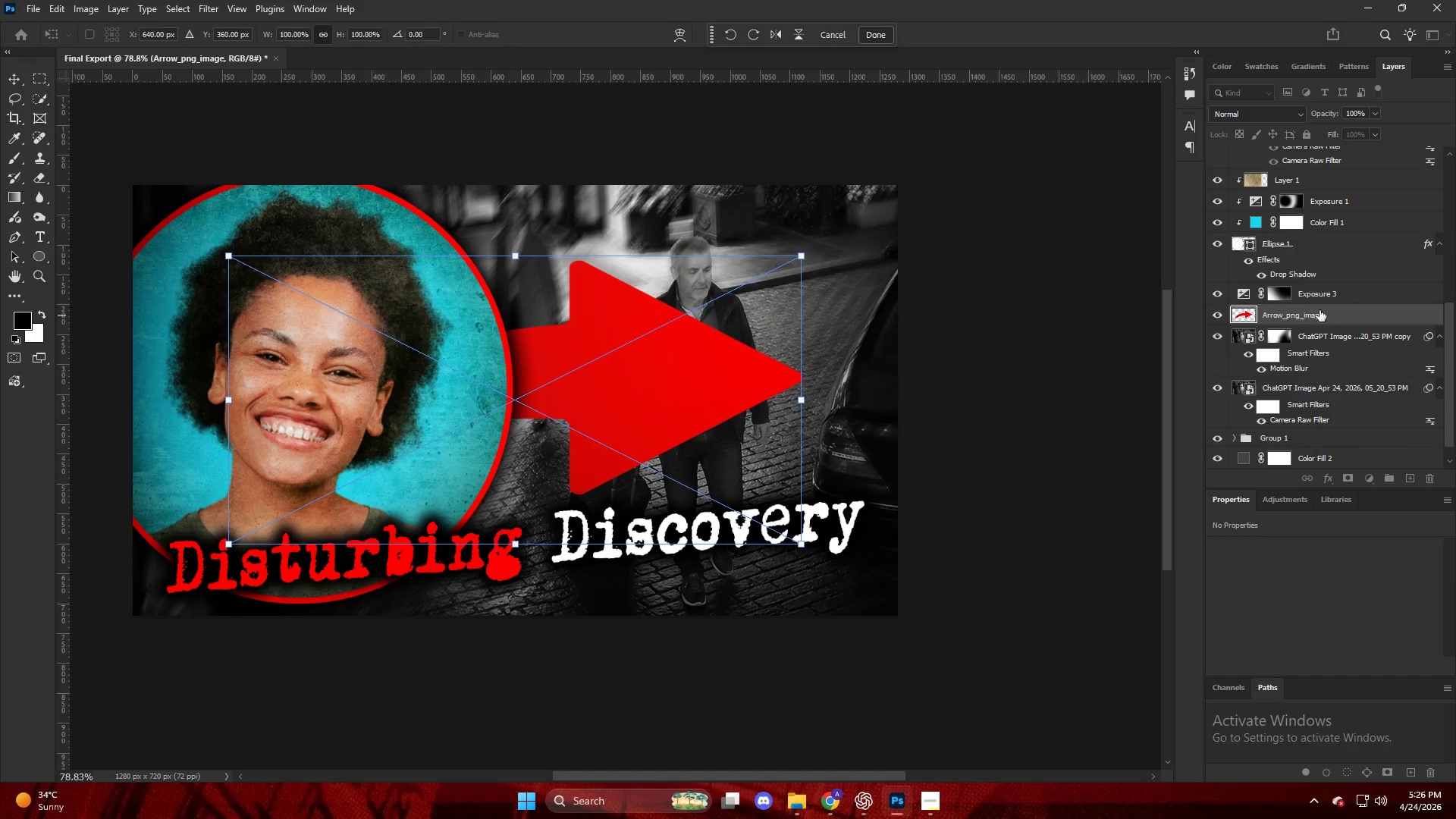 
left_click_drag(start_coordinate=[1322, 316], to_coordinate=[1360, 151])
 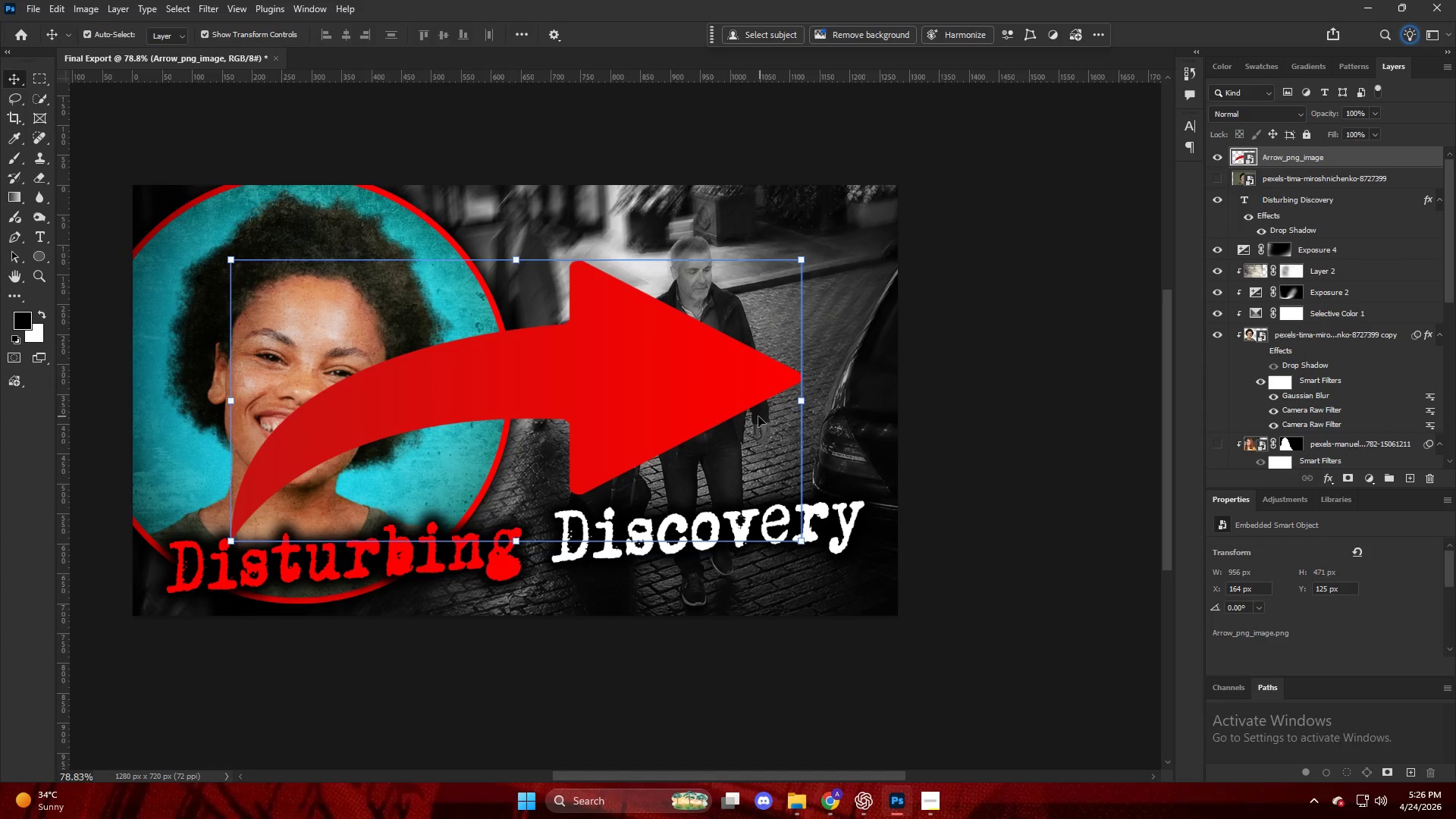 
hold_key(key=AltLeft, duration=1.61)
left_click_drag(start_coordinate=[807, 402], to_coordinate=[595, 422])
 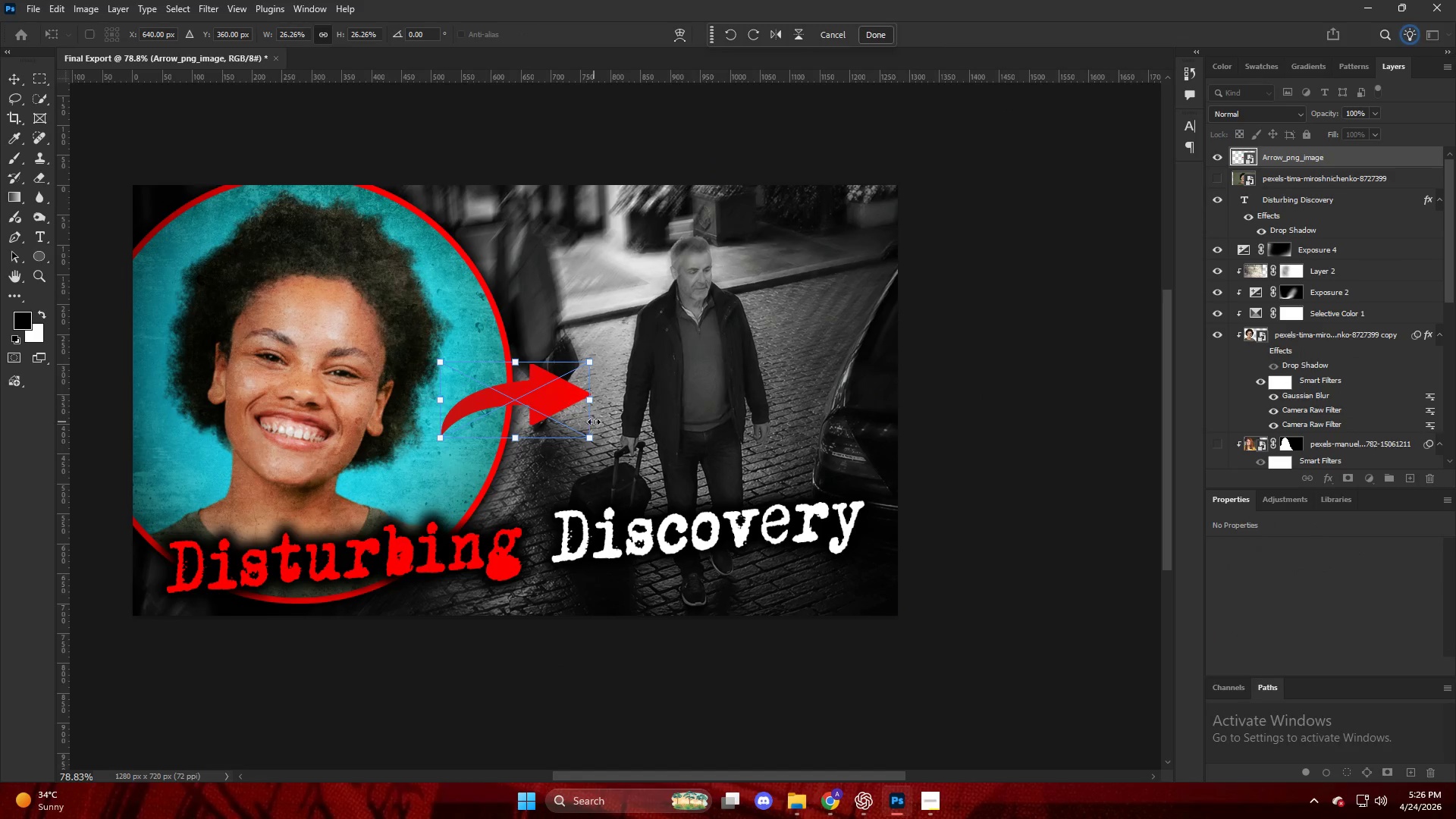 
hold_key(key=AltLeft, duration=0.34)
scroll: coordinate [566, 400], scroll_direction: up, amount: 5.0
 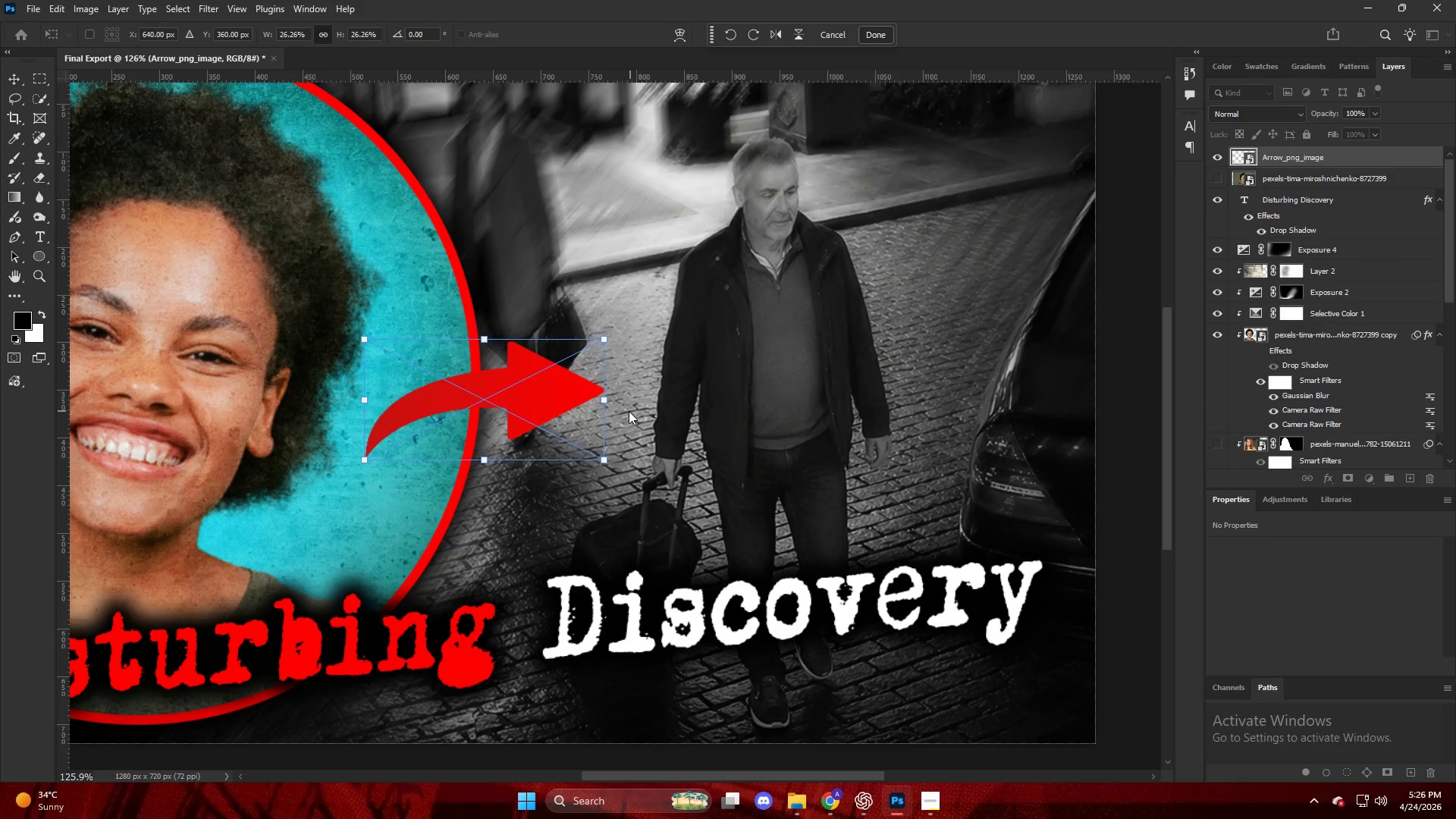 
left_click_drag(start_coordinate=[626, 406], to_coordinate=[626, 438])
 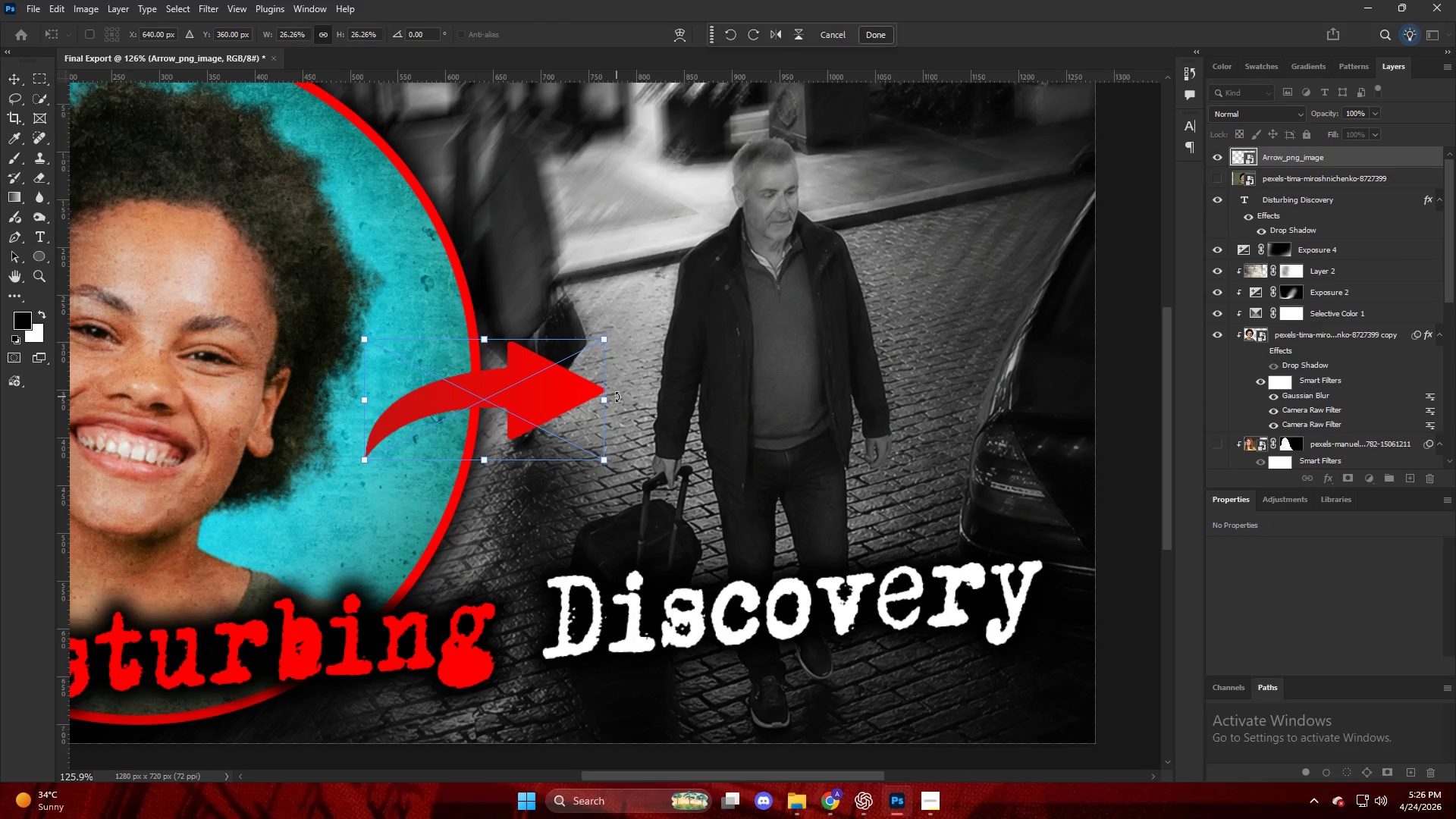 
left_click_drag(start_coordinate=[622, 401], to_coordinate=[609, 491])
 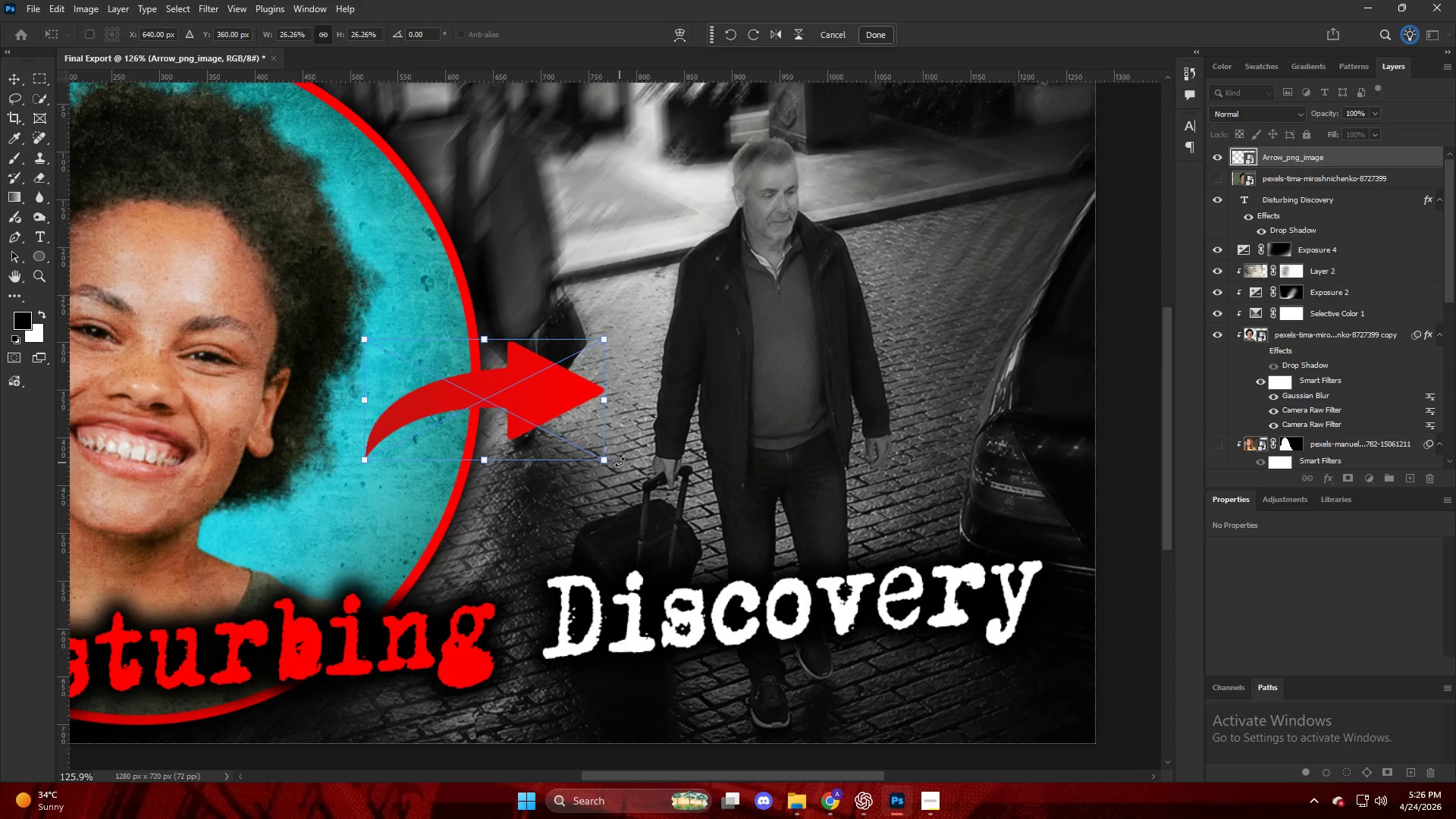 
left_click_drag(start_coordinate=[629, 460], to_coordinate=[555, 566])
 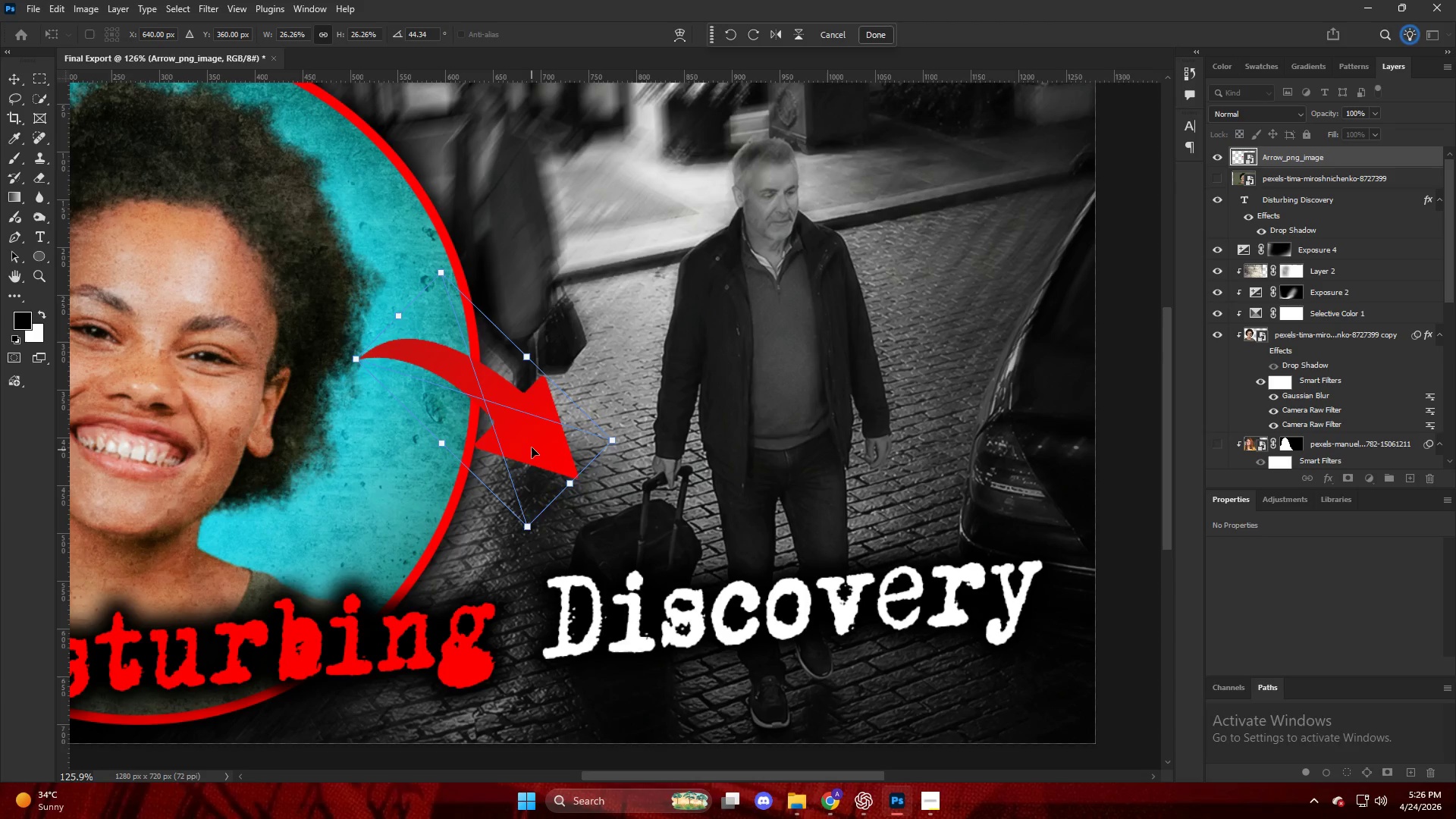 
left_click_drag(start_coordinate=[535, 450], to_coordinate=[548, 485])
 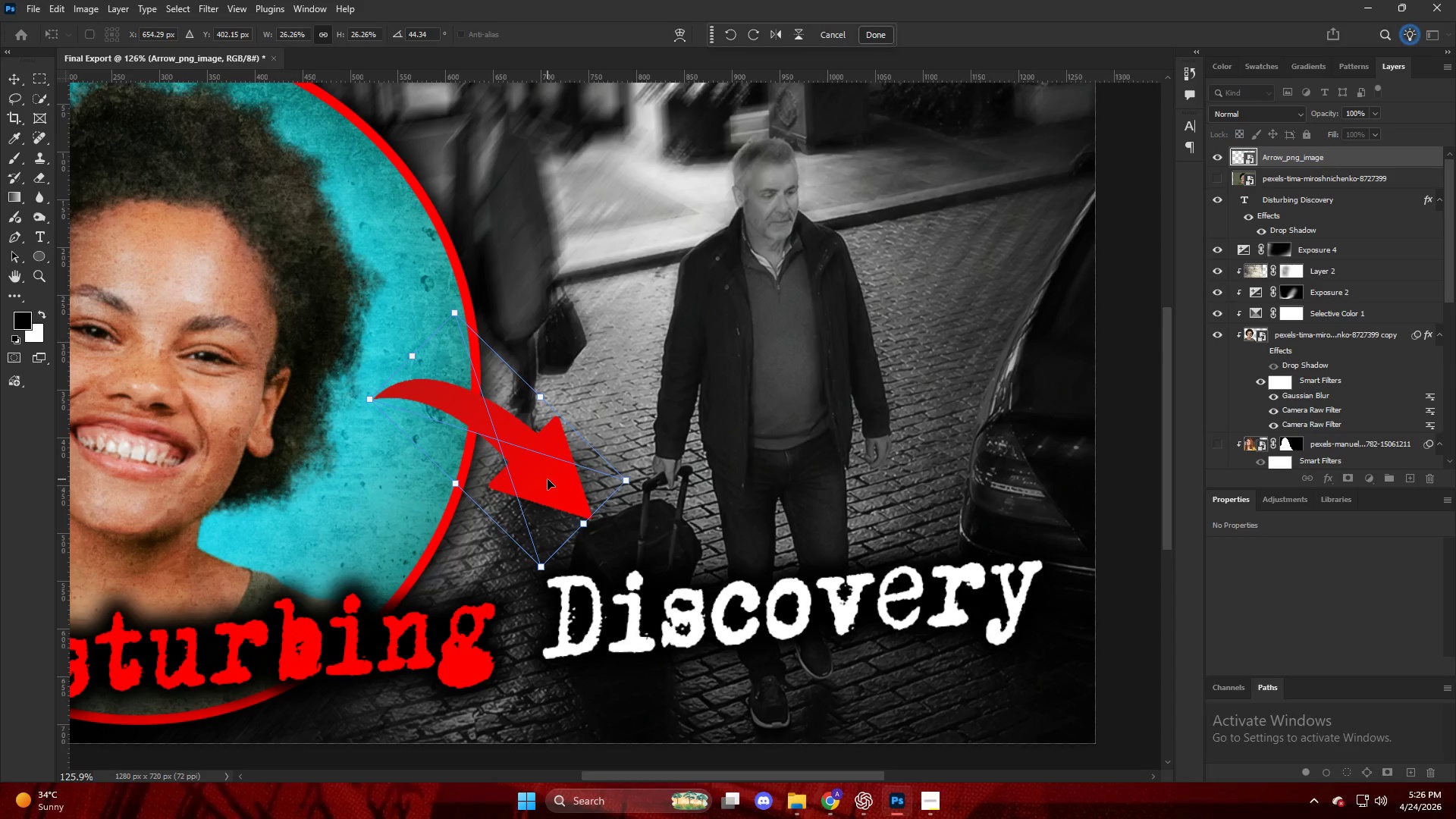 
key(NumpadEnter)
 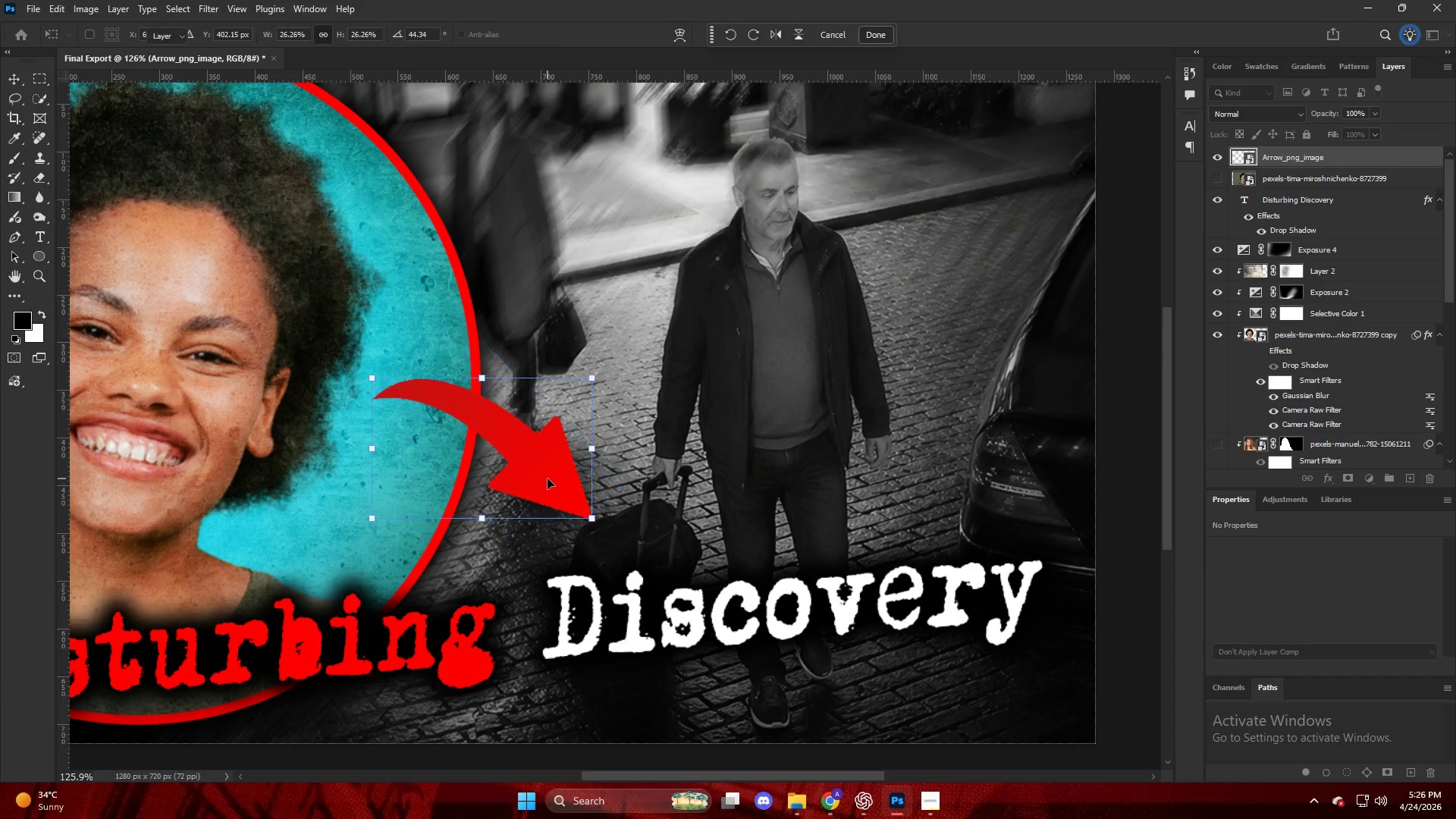 
key(NumpadEnter)
 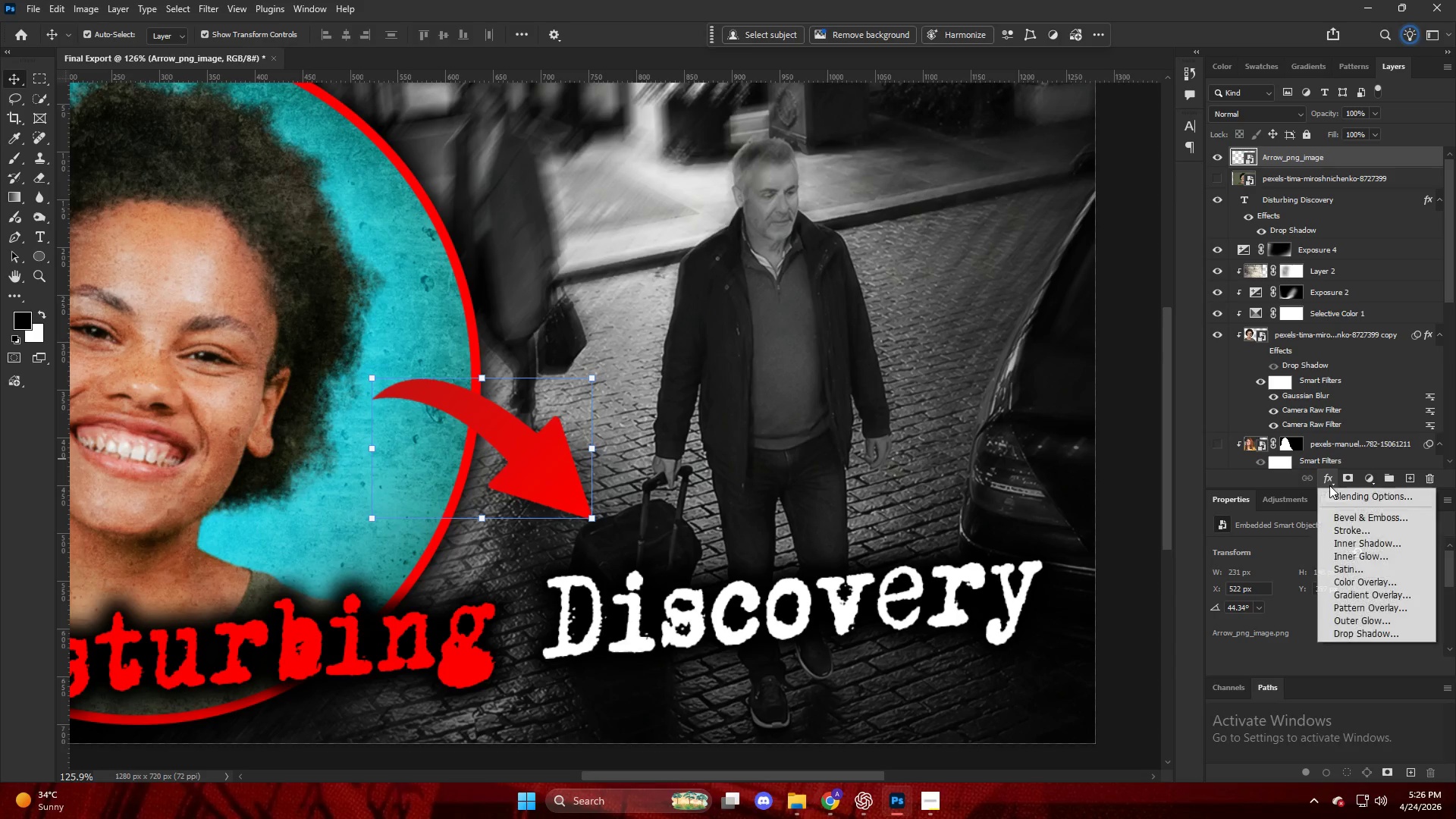 
left_click([1346, 531])
 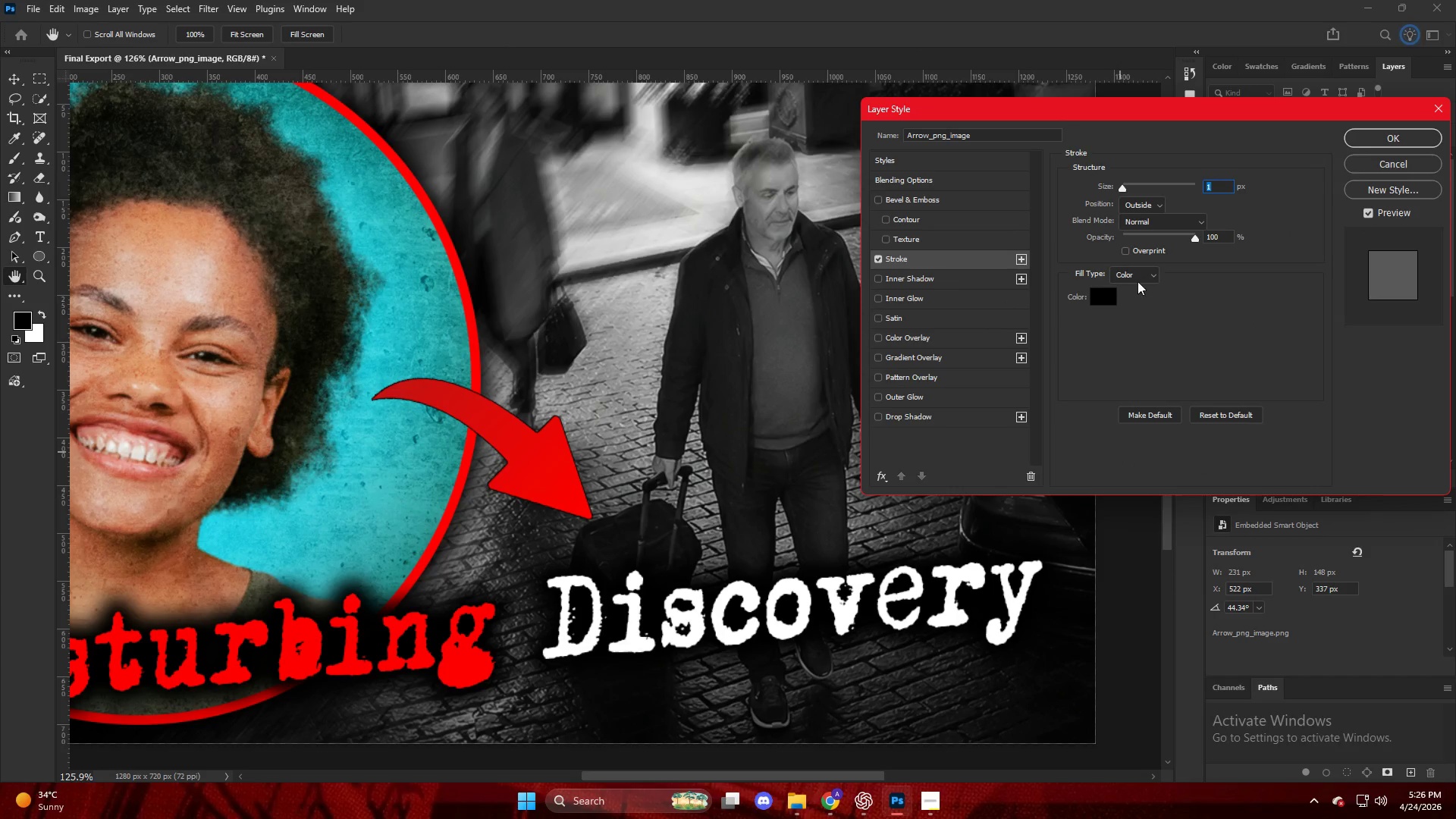 
left_click_drag(start_coordinate=[1122, 189], to_coordinate=[1126, 193])
 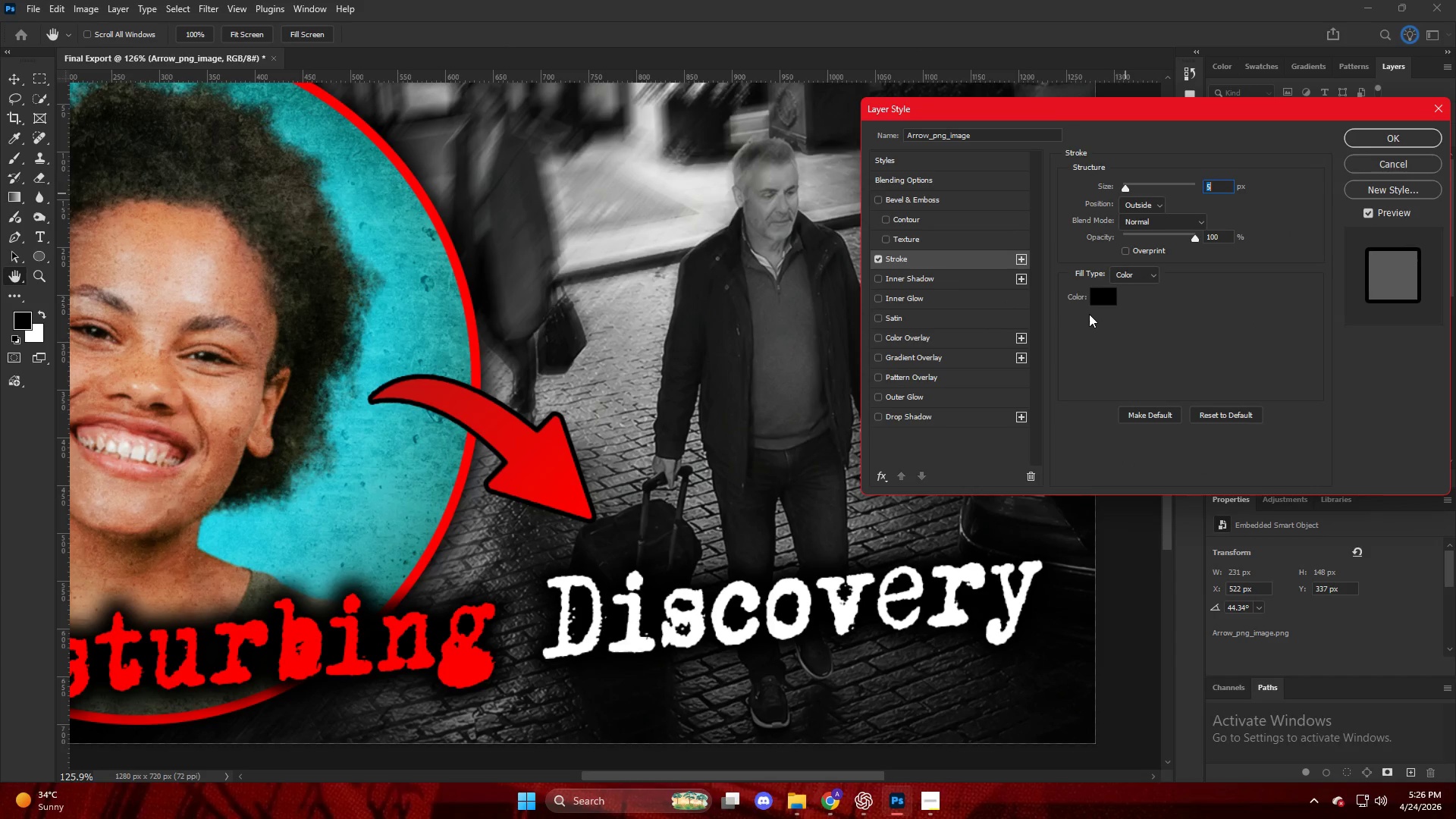 
left_click_drag(start_coordinate=[1095, 300], to_coordinate=[928, 99])
 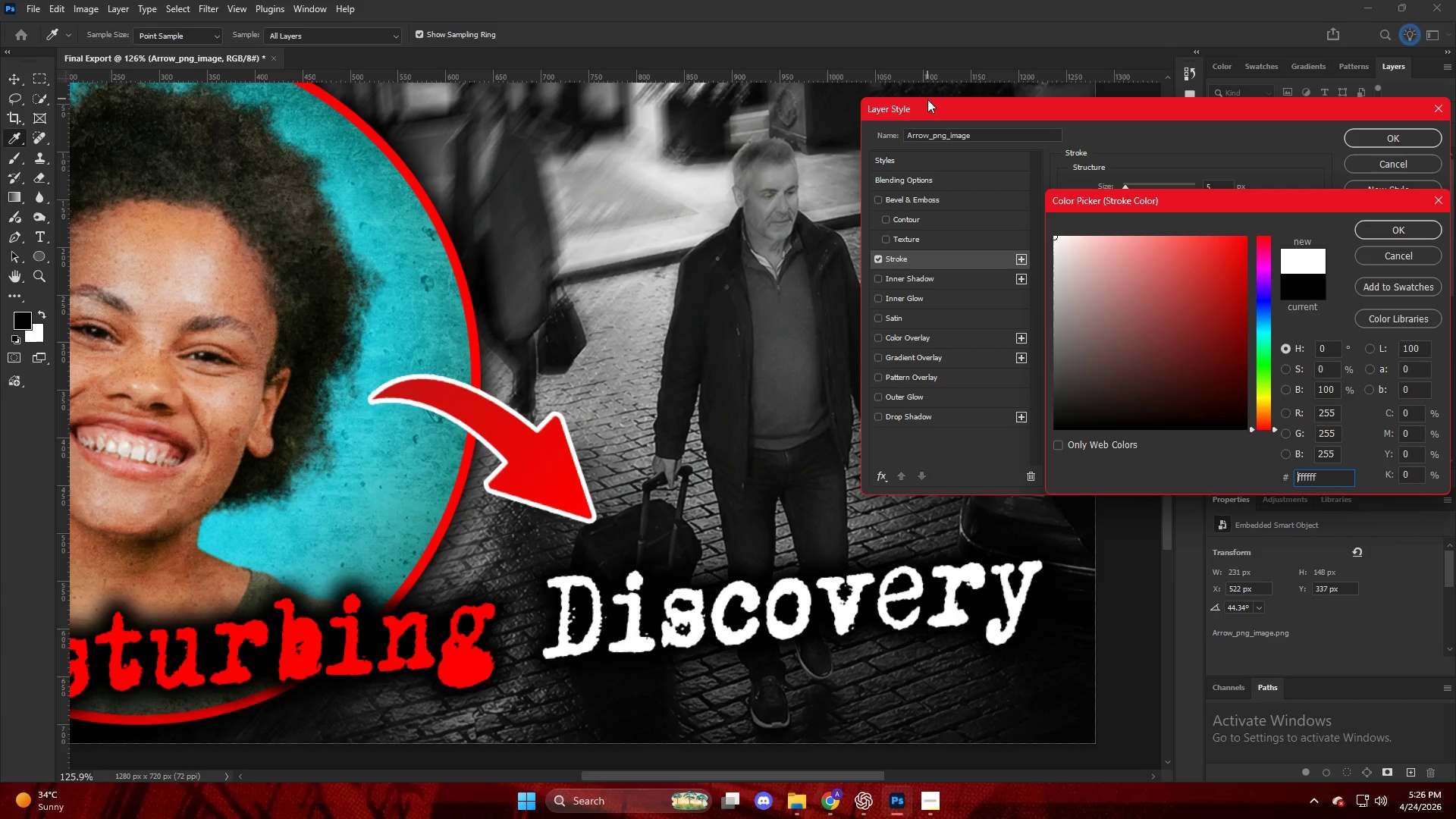 
key(NumpadEnter)
 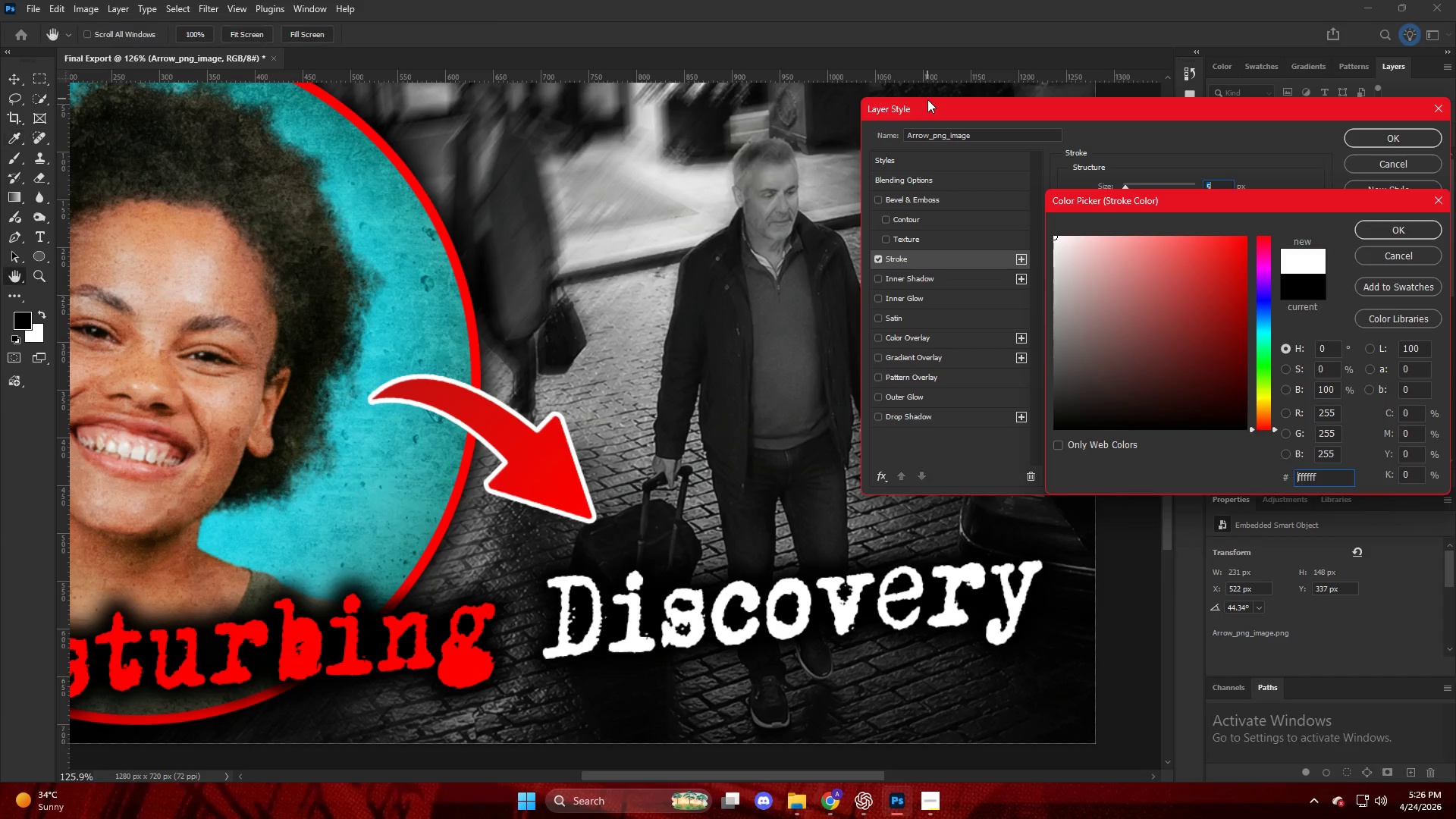 
key(NumpadEnter)
 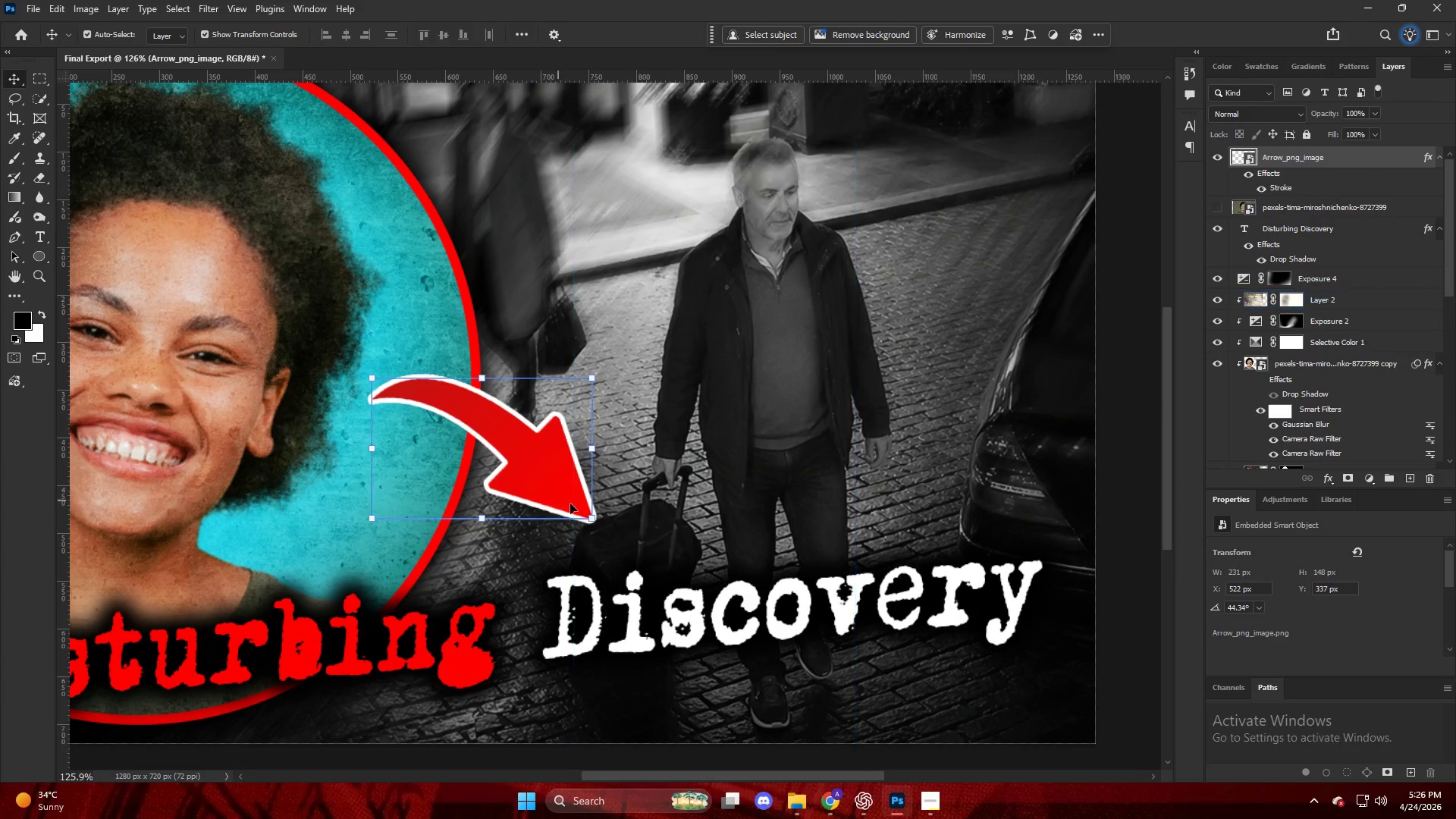 
left_click_drag(start_coordinate=[592, 517], to_coordinate=[574, 507])
 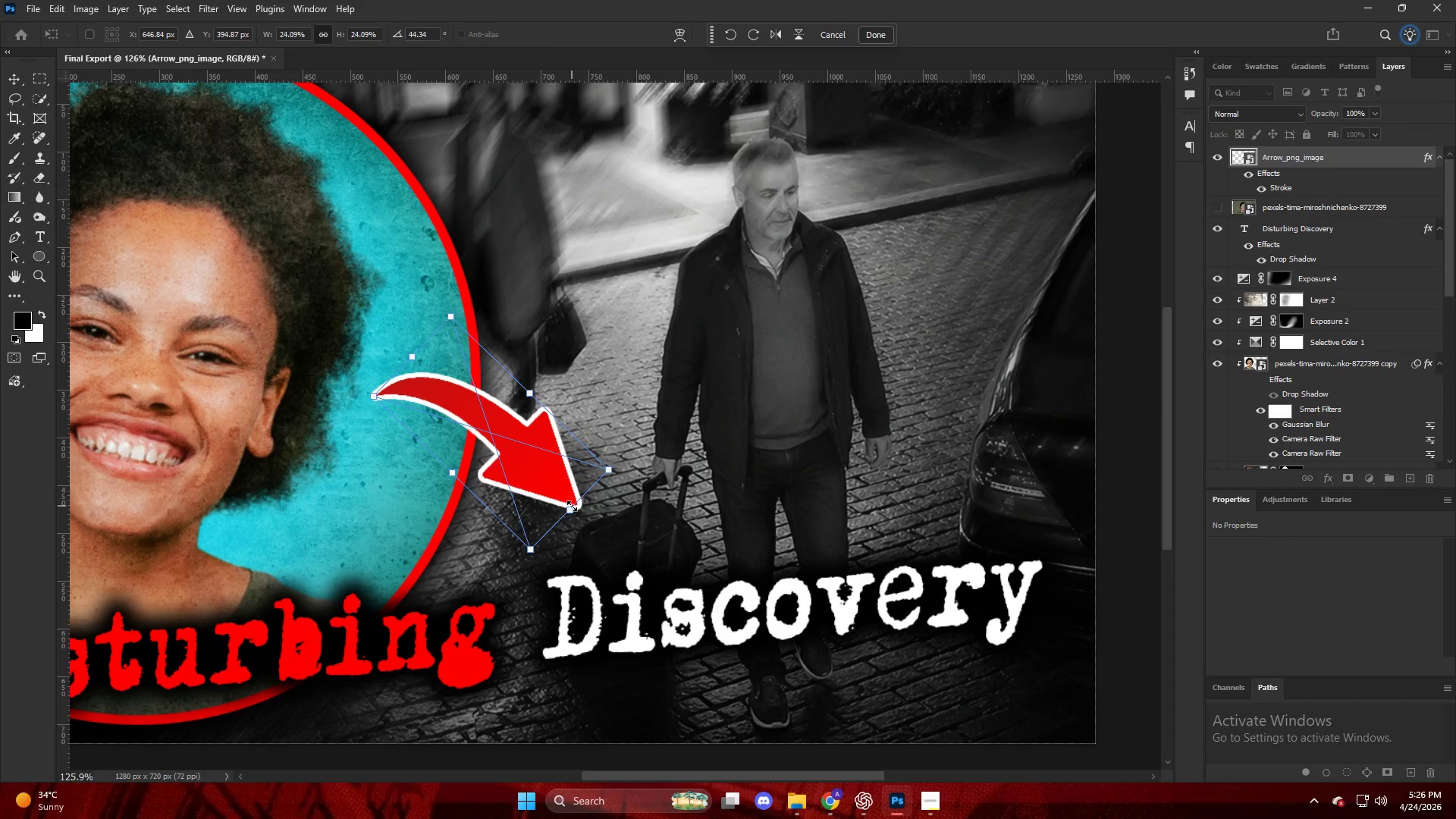 
key(NumpadEnter)
 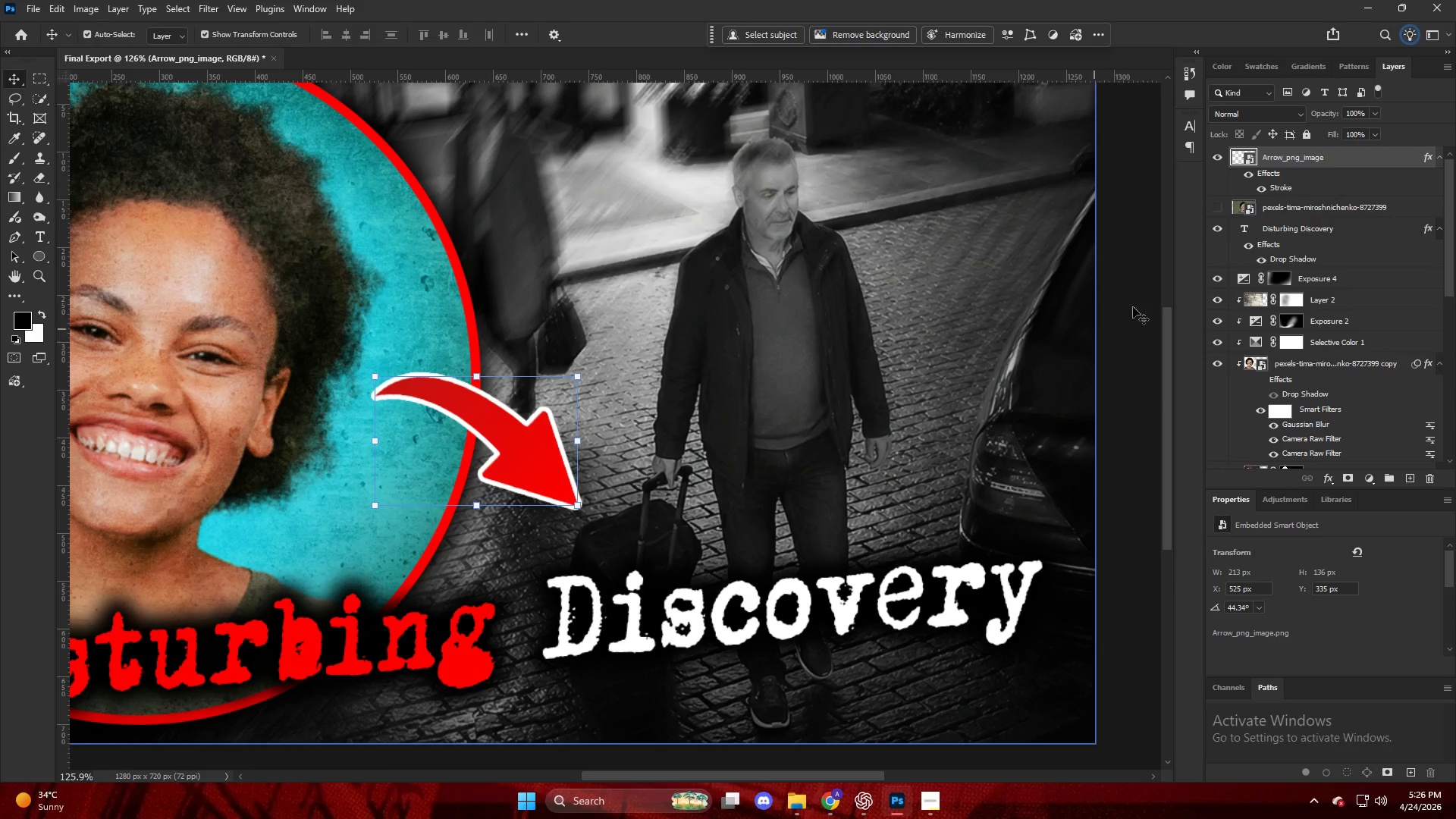 
left_click([1271, 461])
 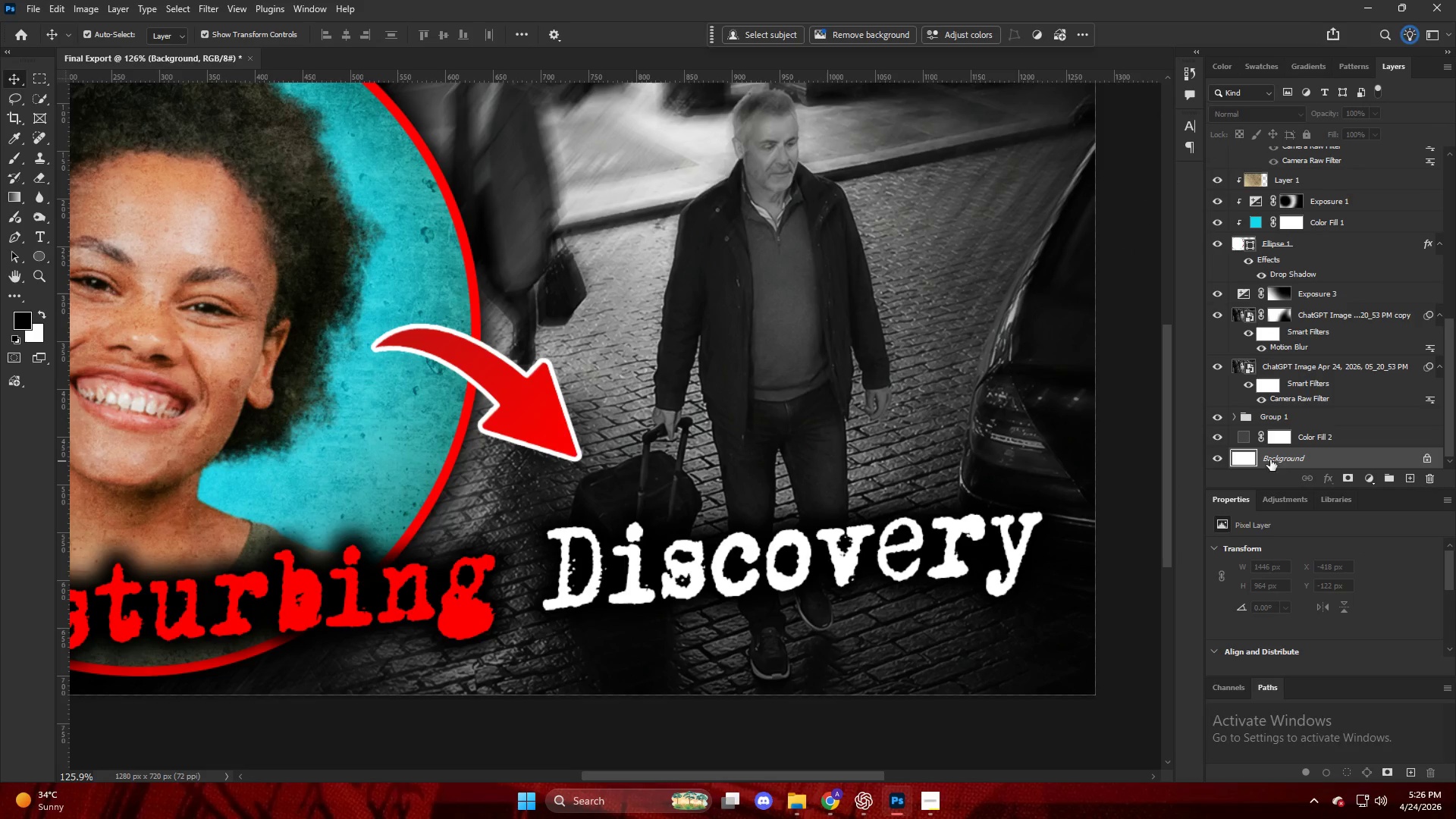 
scroll: coordinate [1295, 423], scroll_direction: down, amount: 28.0
 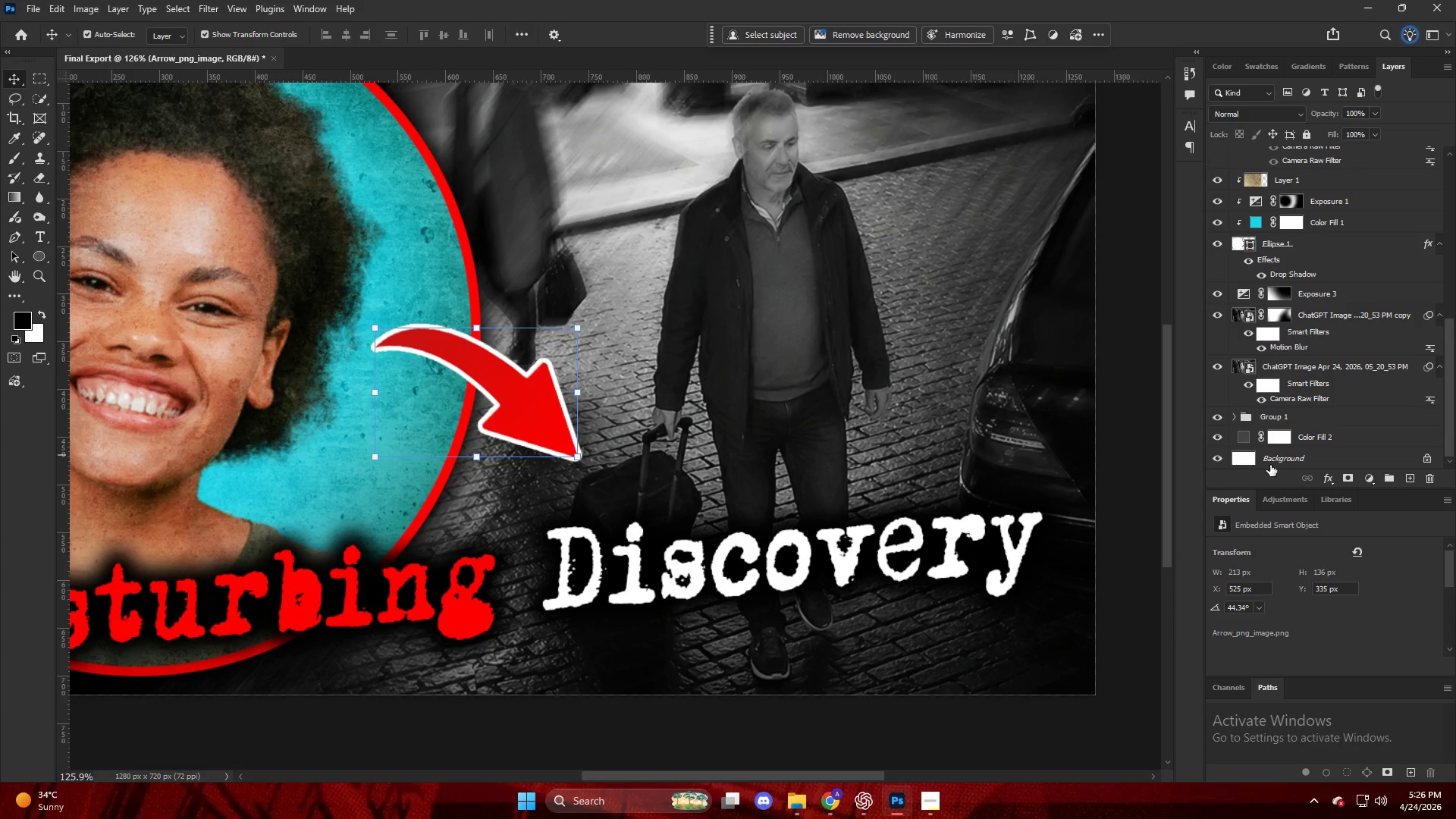 
hold_key(key=AltLeft, duration=0.52)
scroll: coordinate [897, 388], scroll_direction: down, amount: 11.0
 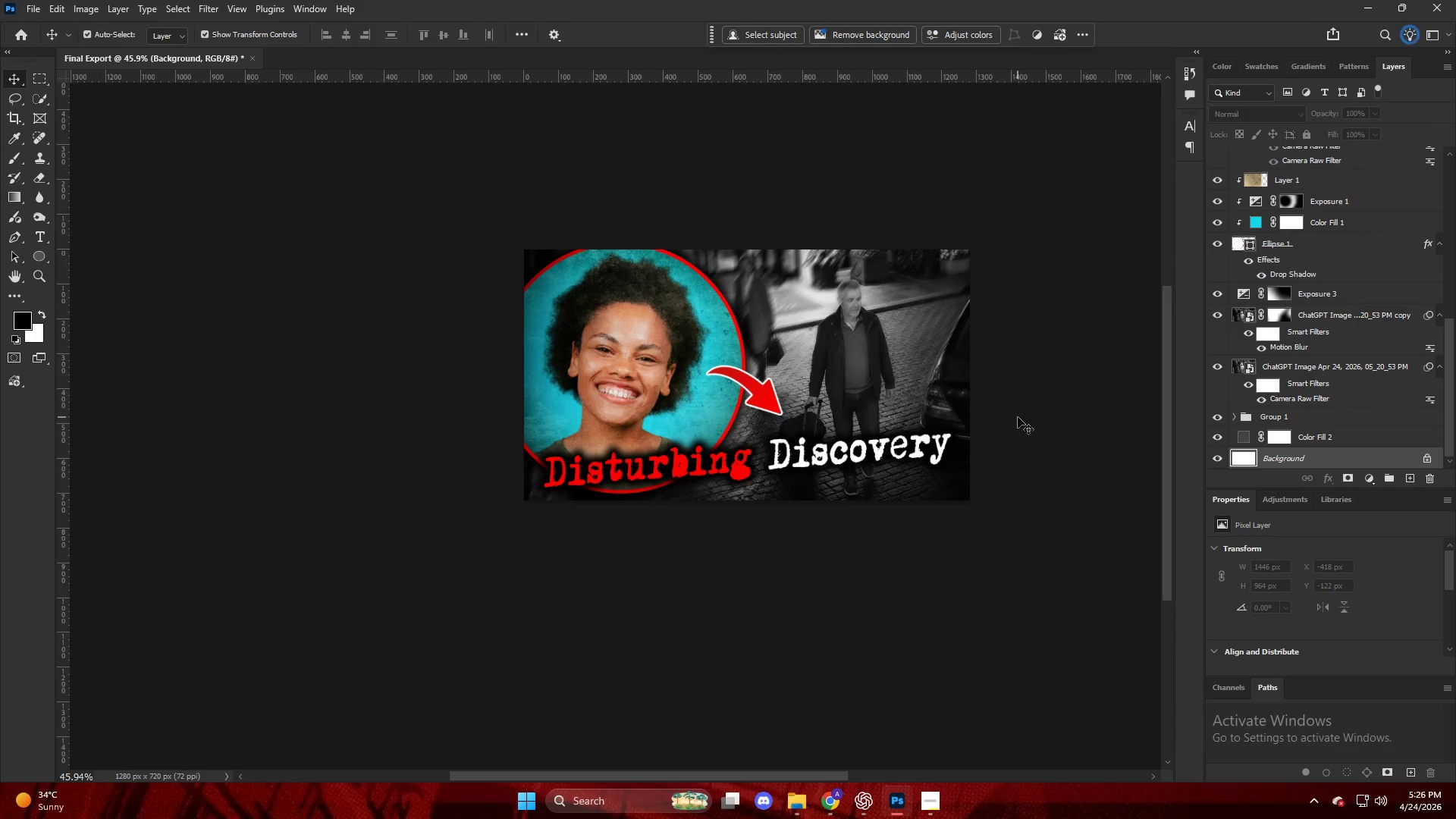 
key(Control+ControlLeft)
 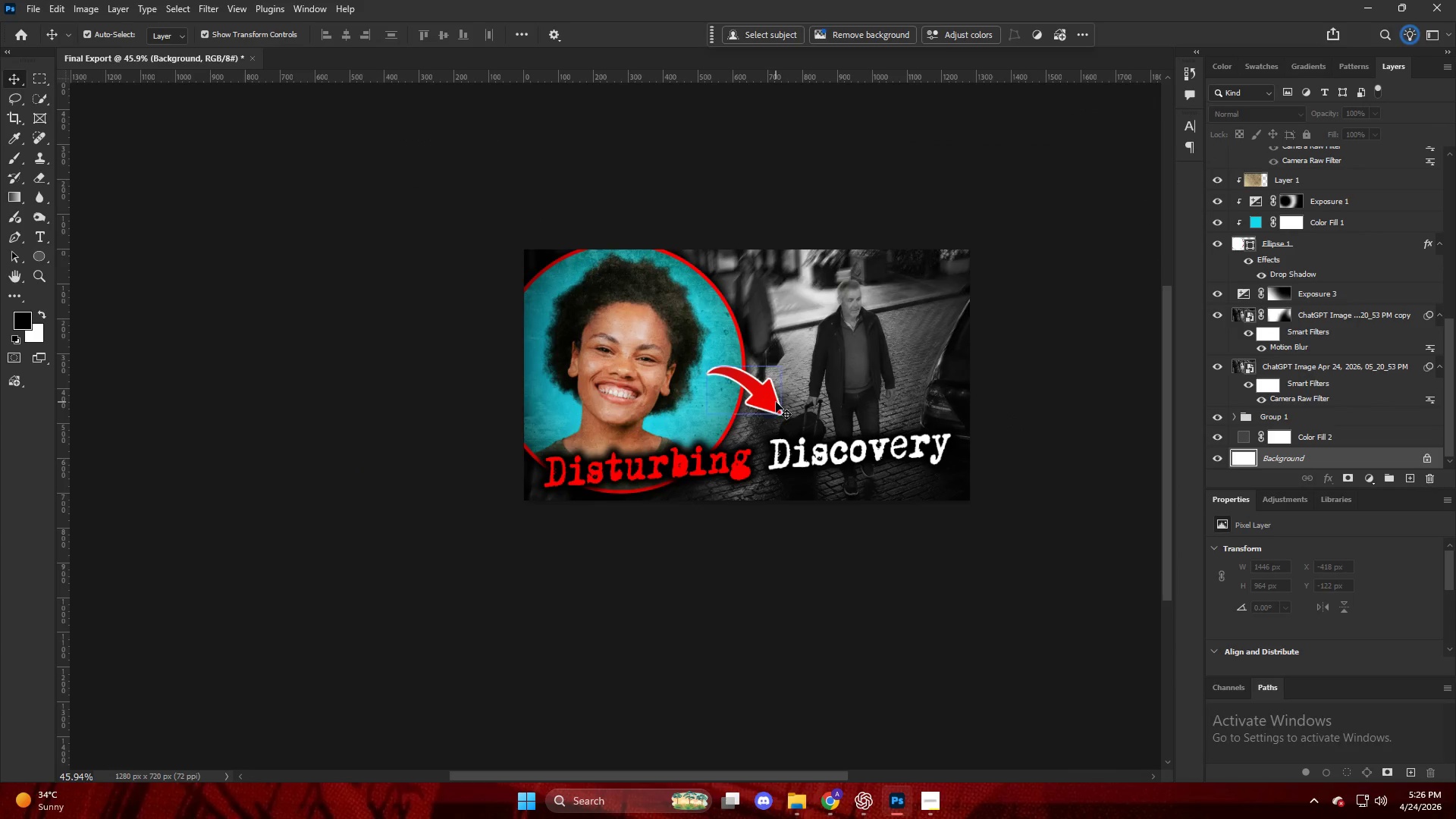 
hold_key(key=AltLeft, duration=0.73)
 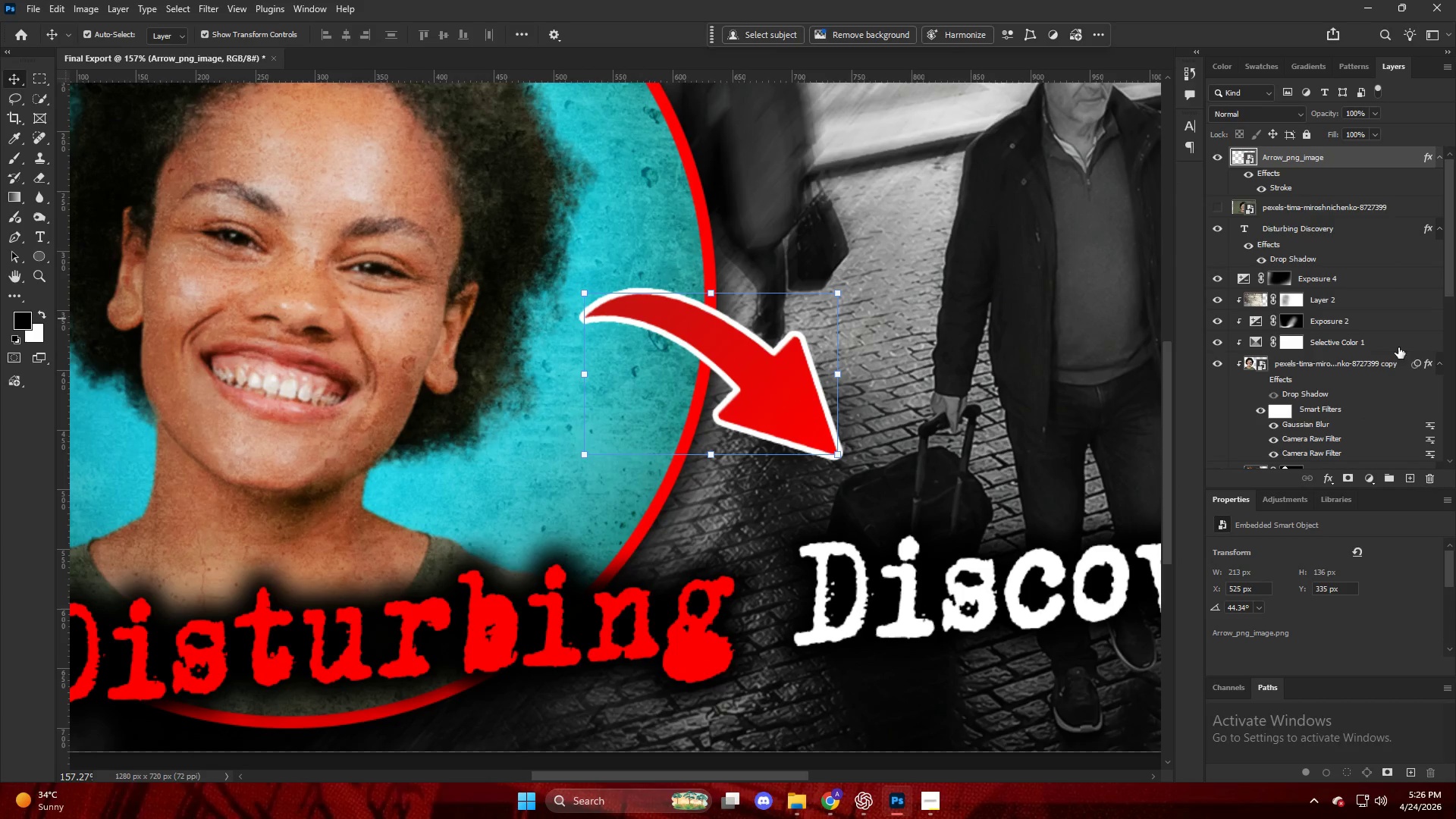 
left_click([740, 345])
 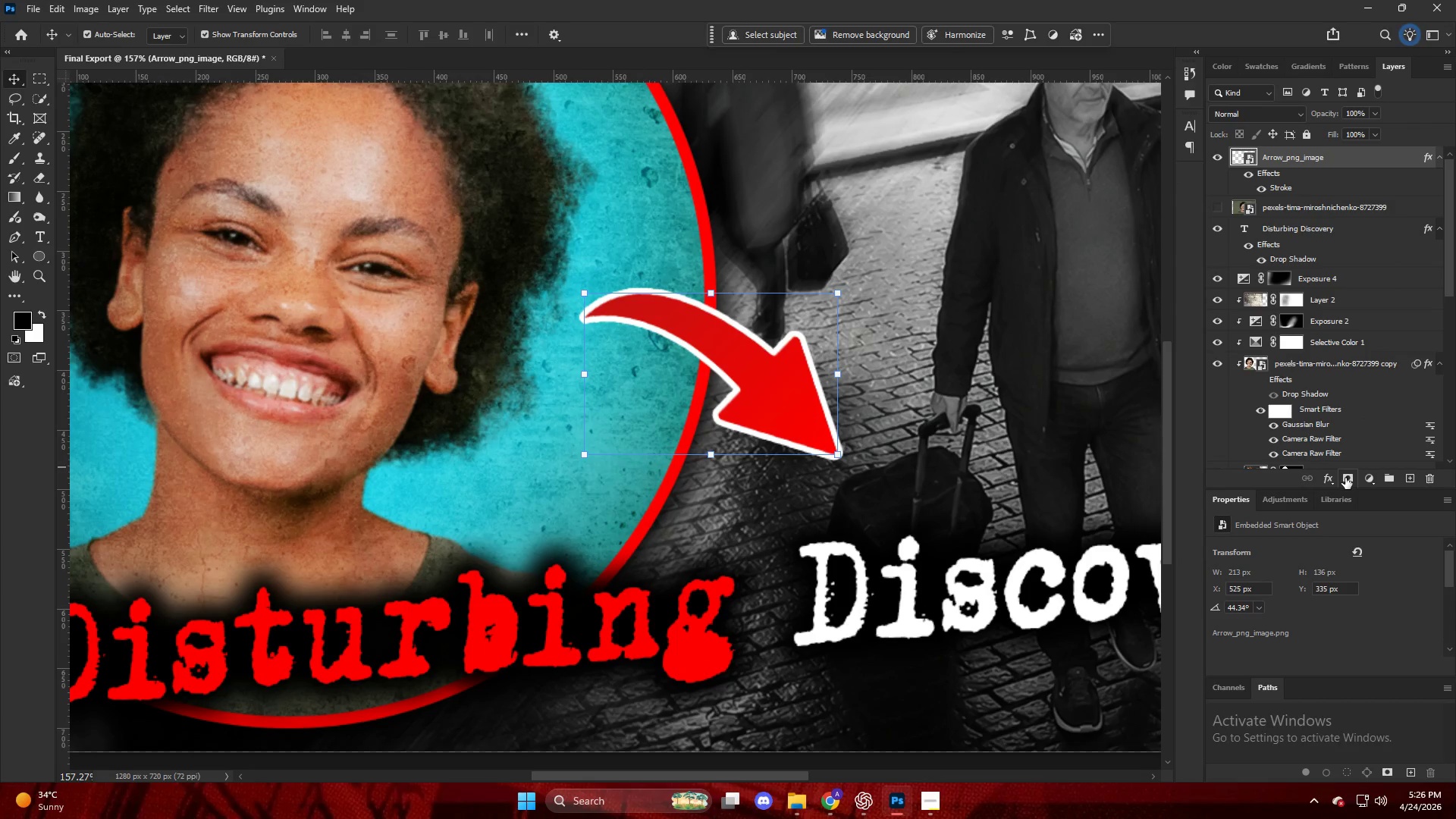 
scroll: coordinate [723, 385], scroll_direction: up, amount: 13.0
 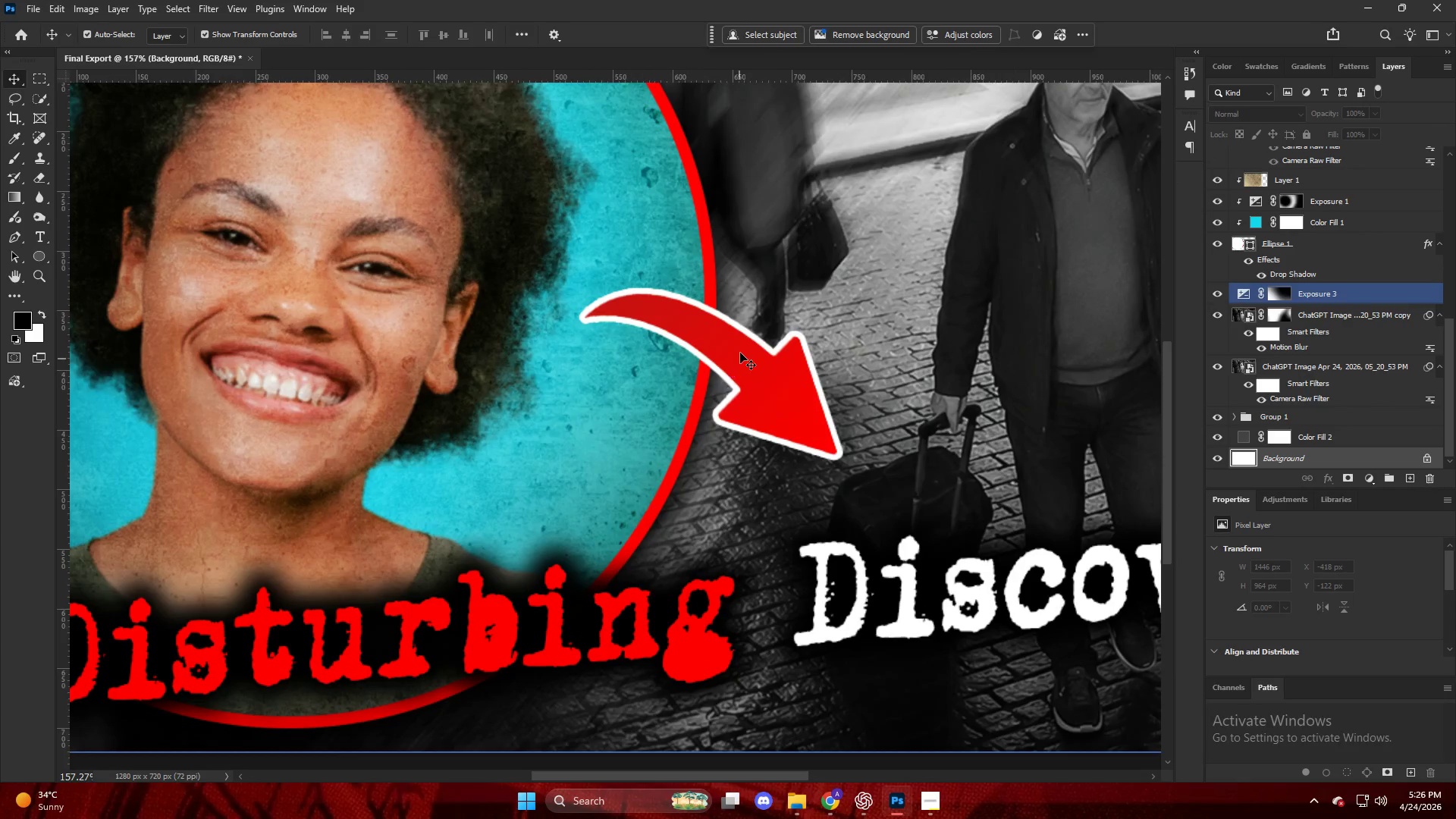 
left_click([1326, 480])
 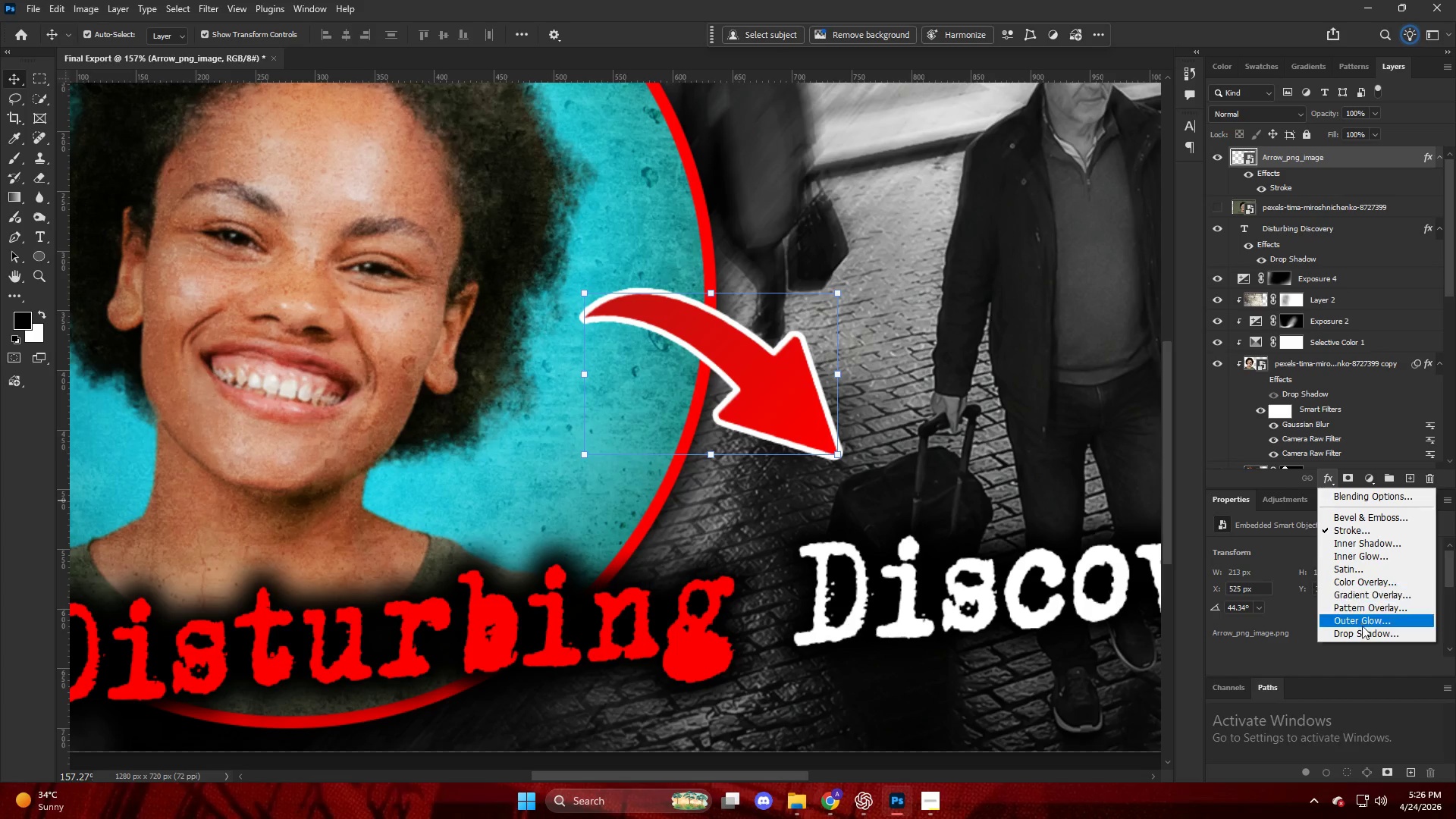 
left_click([1360, 641])
 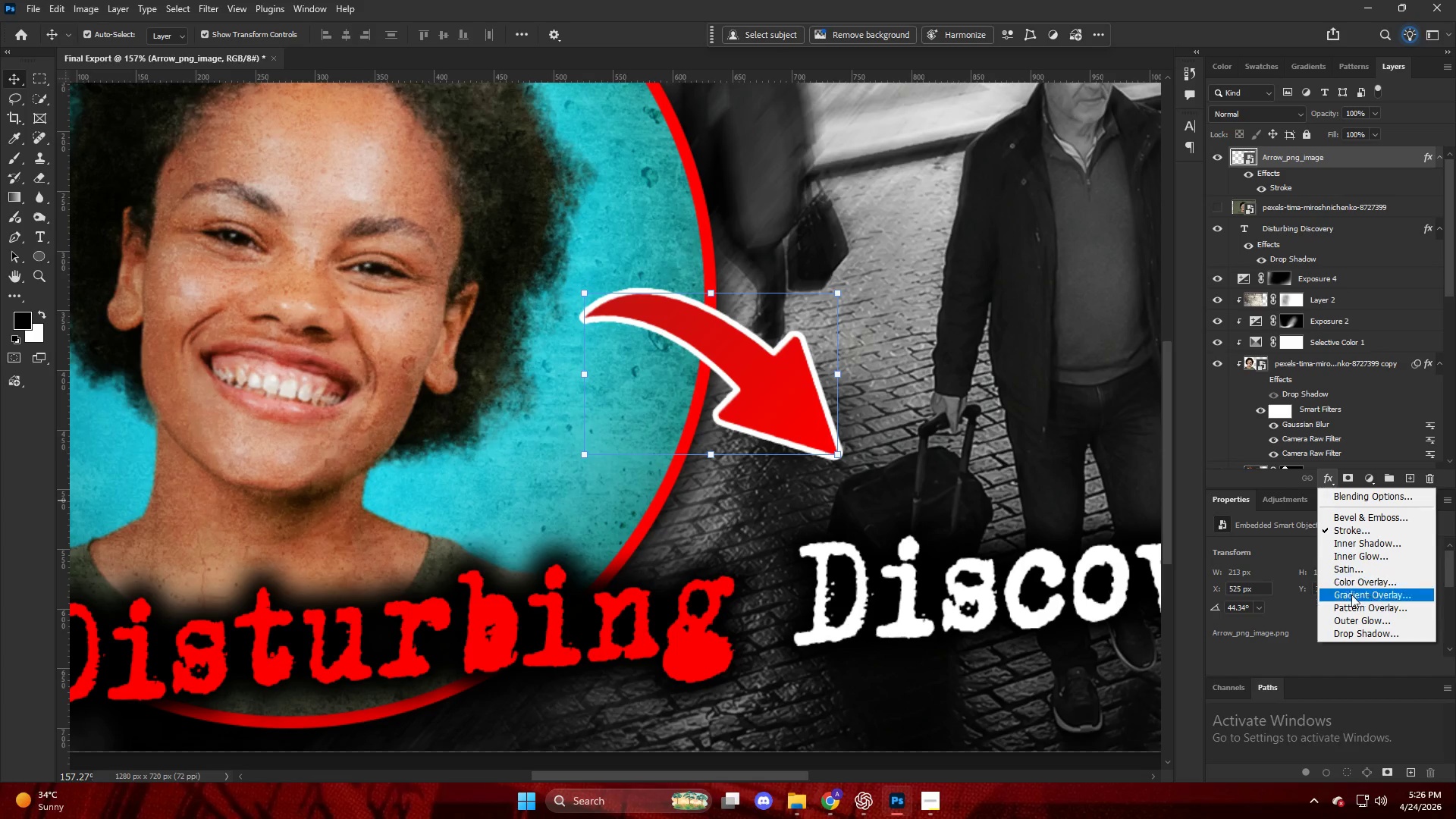 
left_click([1347, 631])
 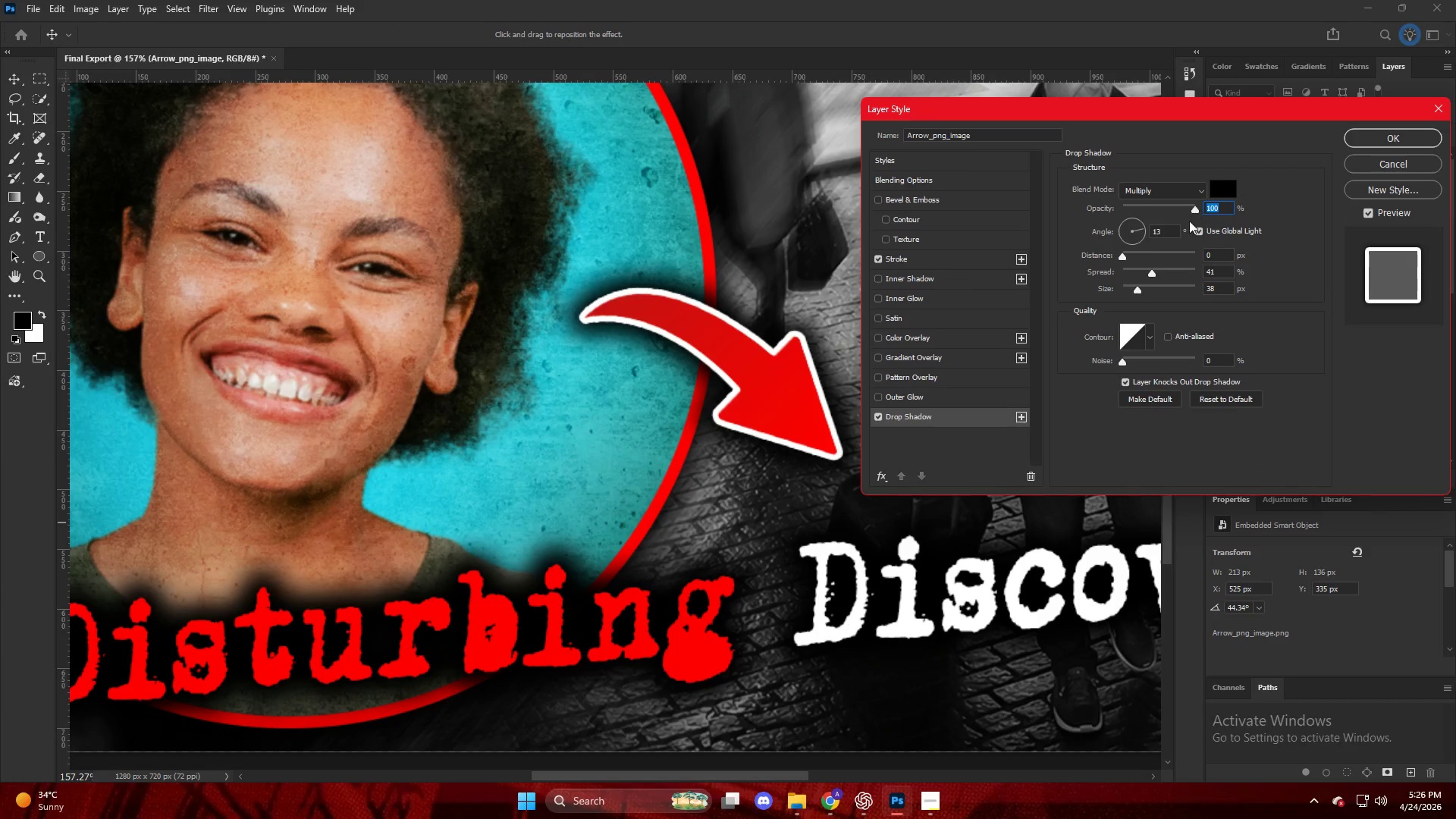 
left_click_drag(start_coordinate=[1149, 271], to_coordinate=[1142, 274])
 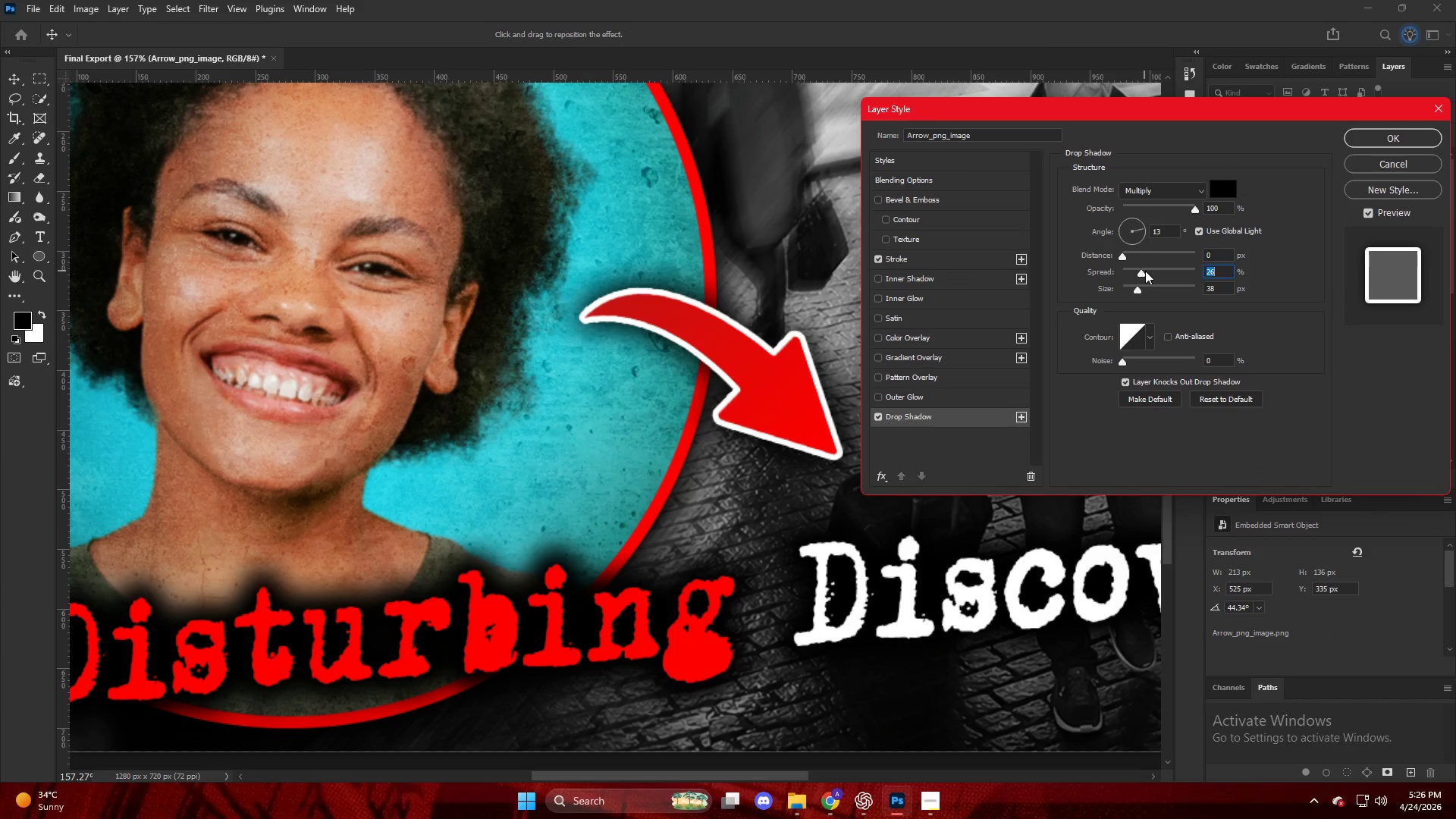 
key(NumpadEnter)
 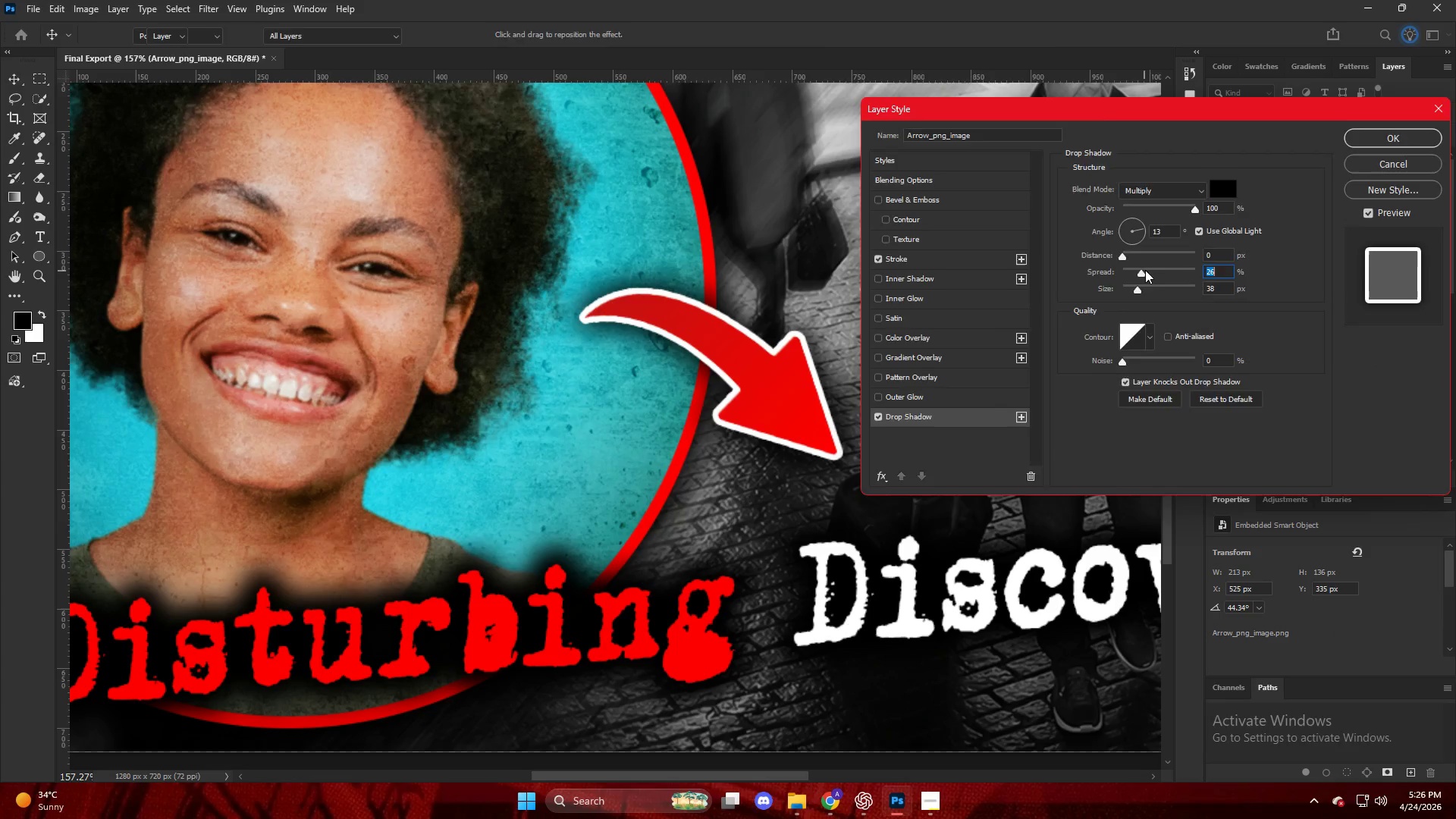 
hold_key(key=AltLeft, duration=0.67)
 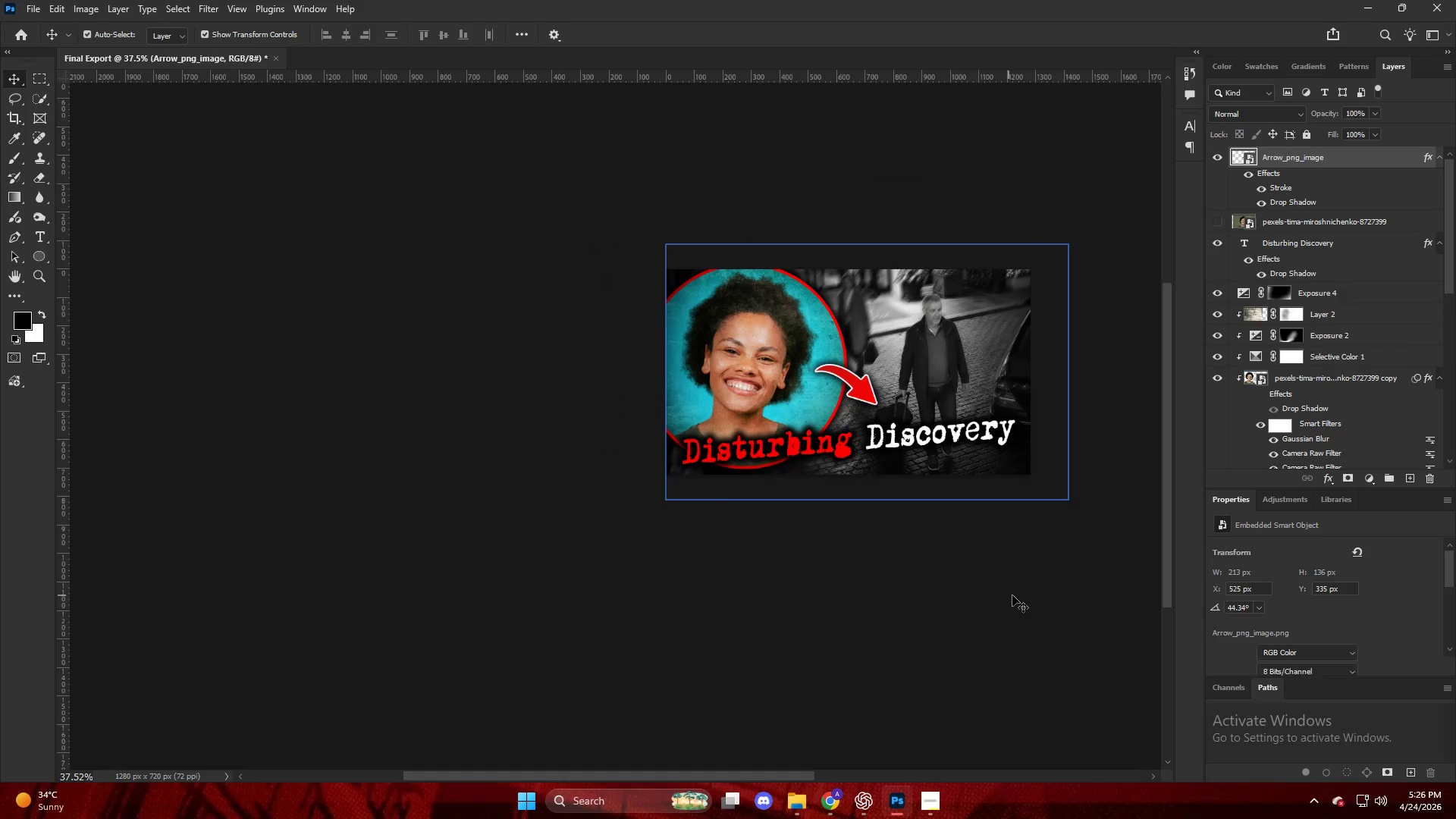 
left_click([1009, 595])
 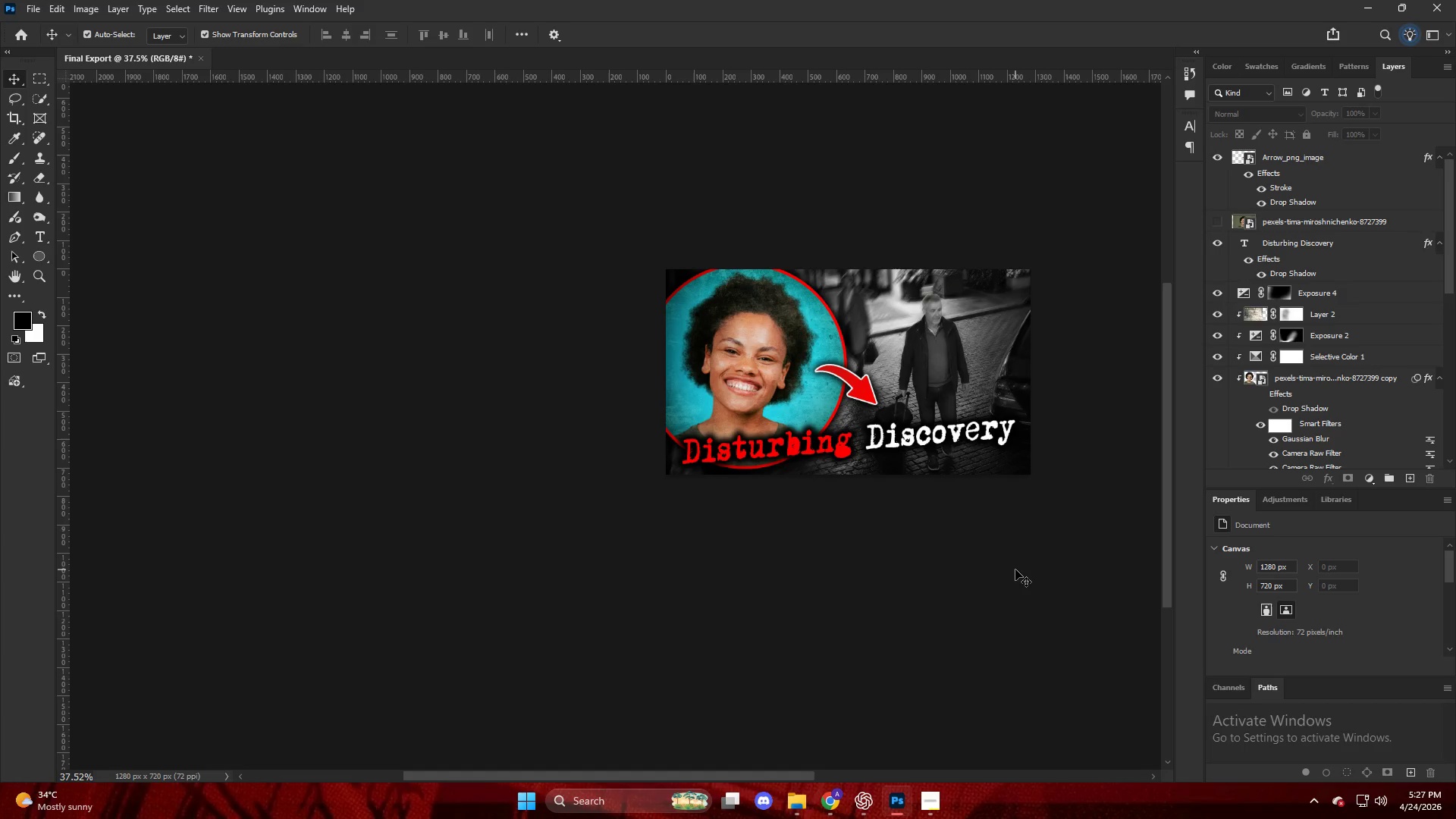 
scroll: coordinate [890, 394], scroll_direction: down, amount: 16.0
 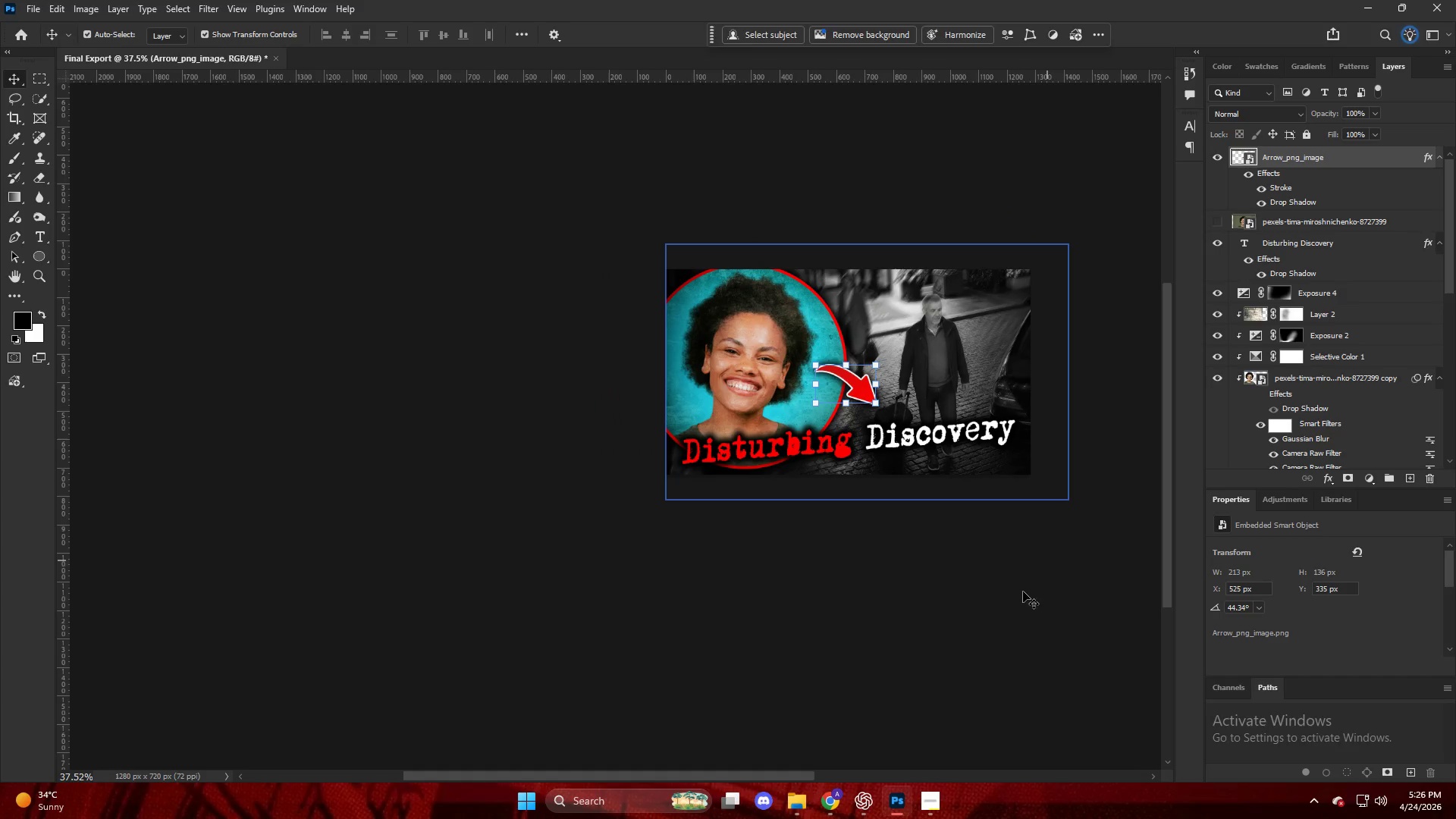 
wait(24.58)
 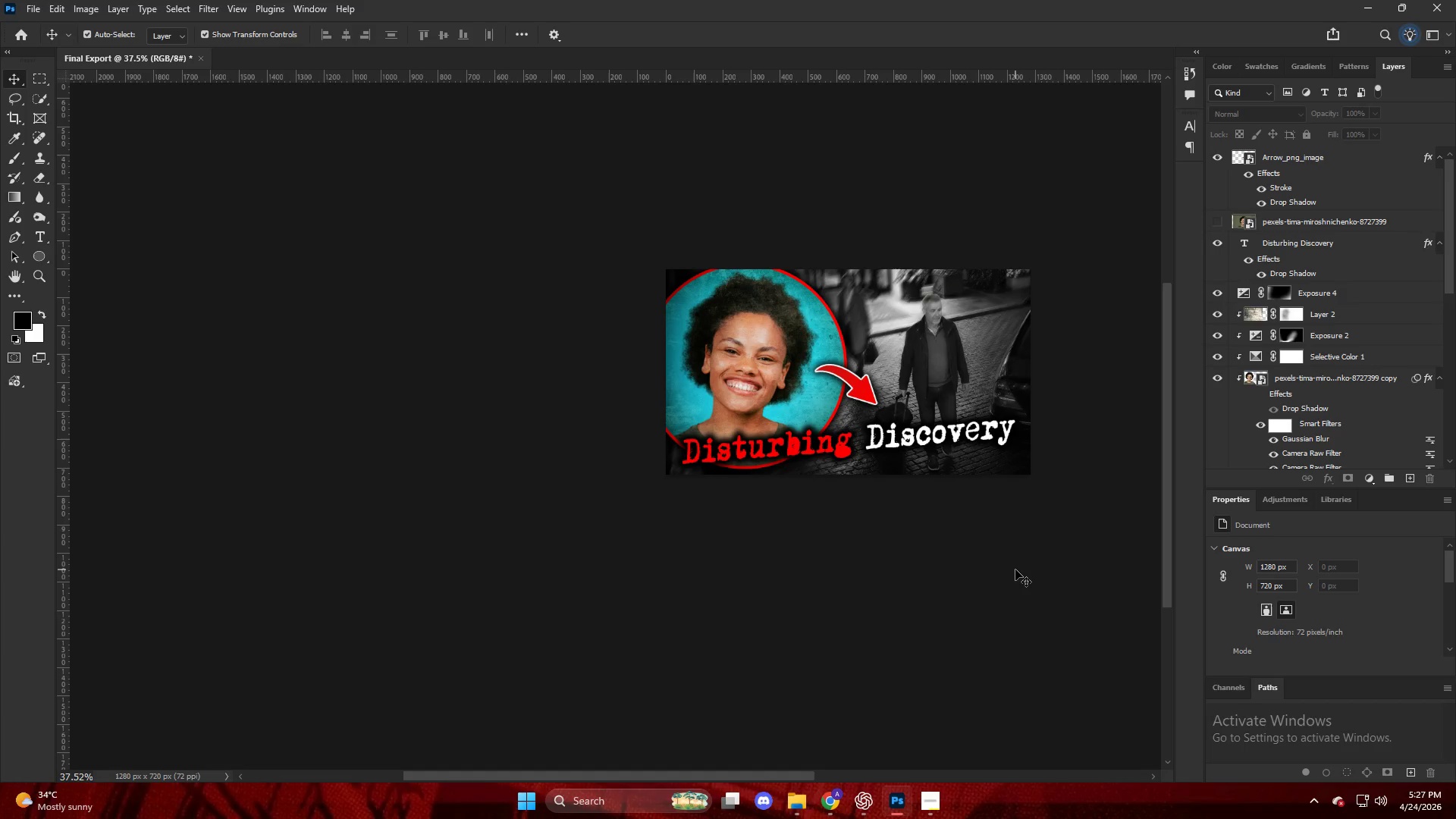 
hold_key(key=AltLeft, duration=0.36)
 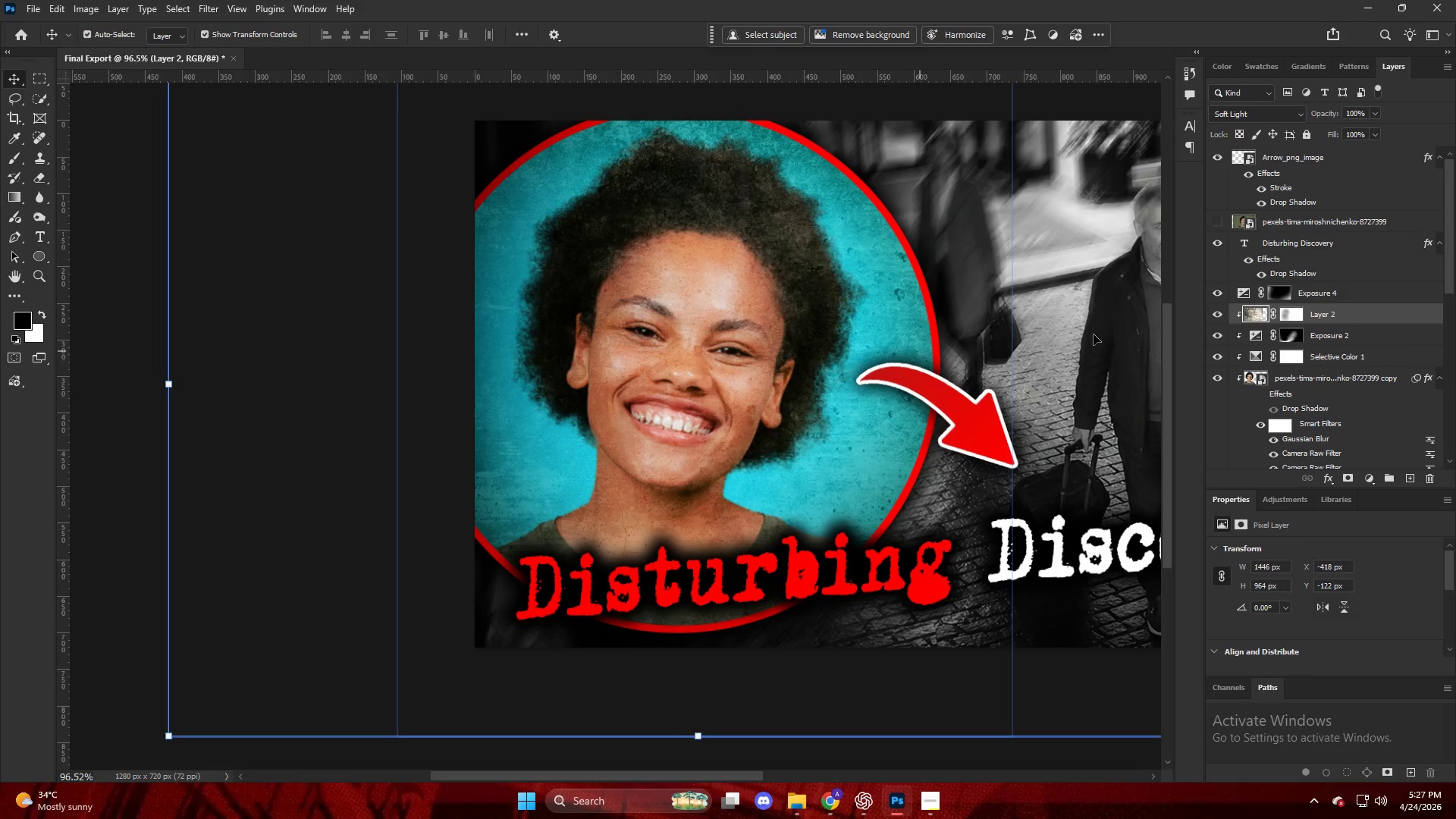 
left_click([783, 362])
 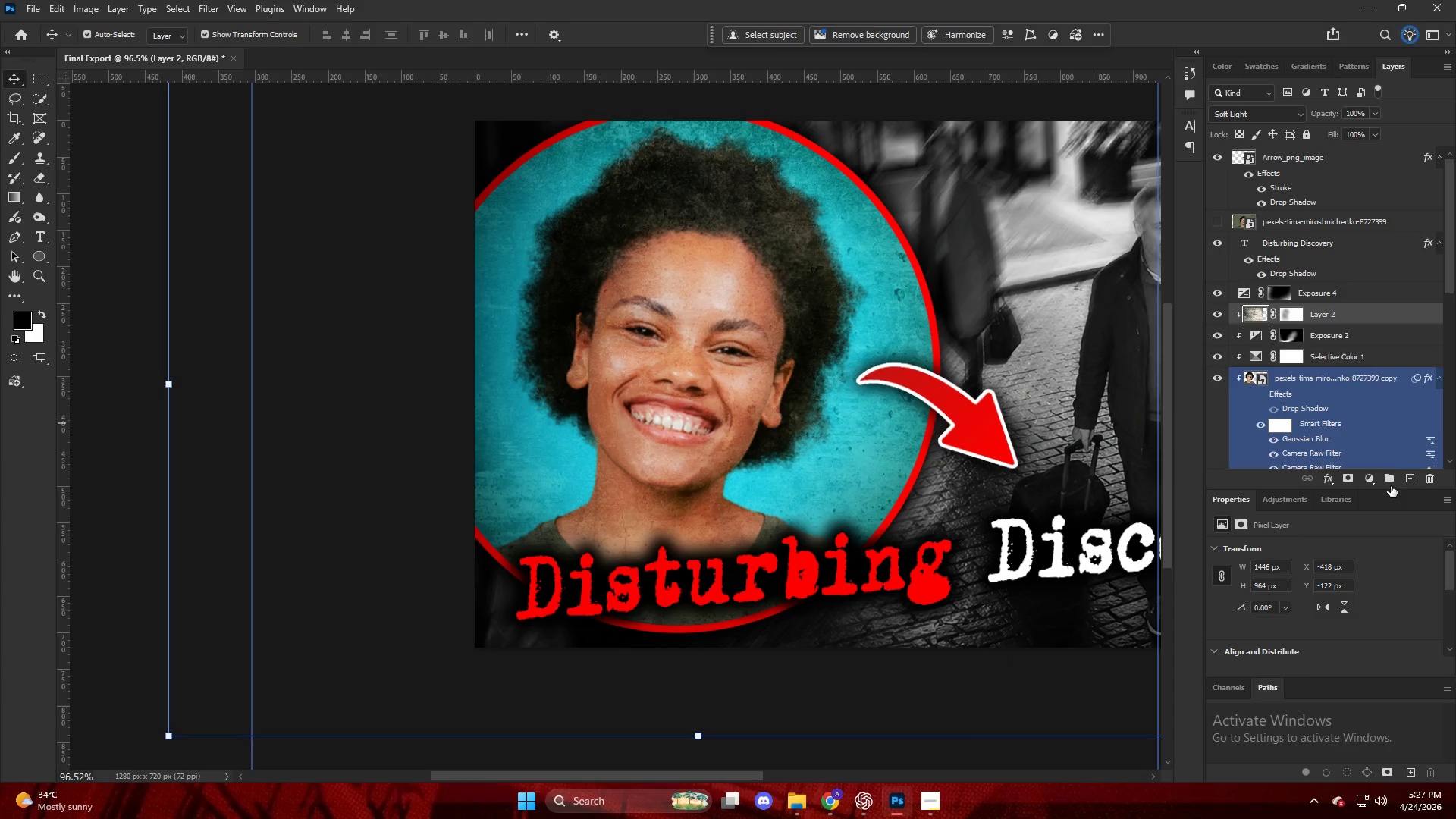 
scroll: coordinate [789, 363], scroll_direction: up, amount: 10.0
 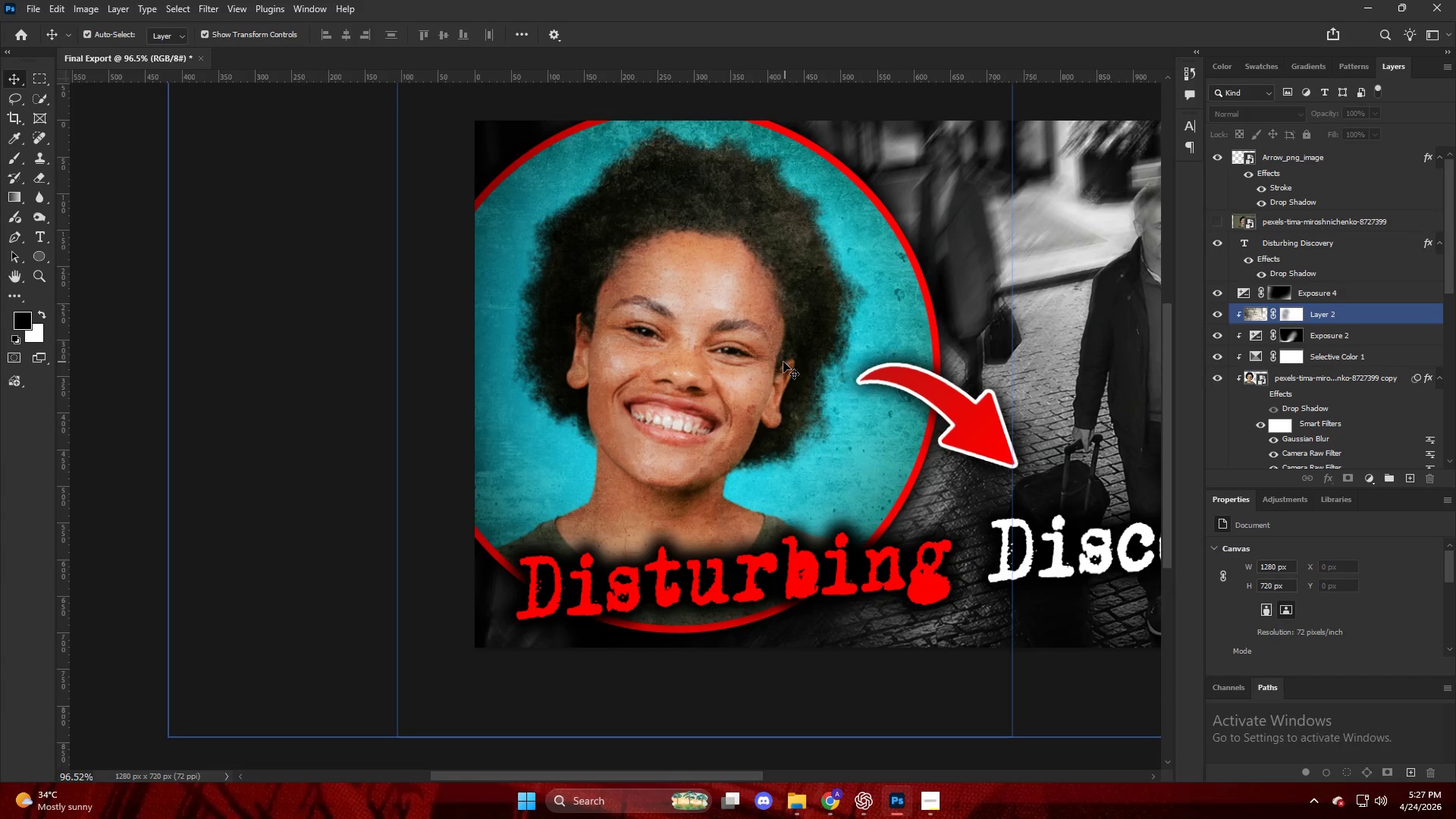 
left_click([1370, 474])
 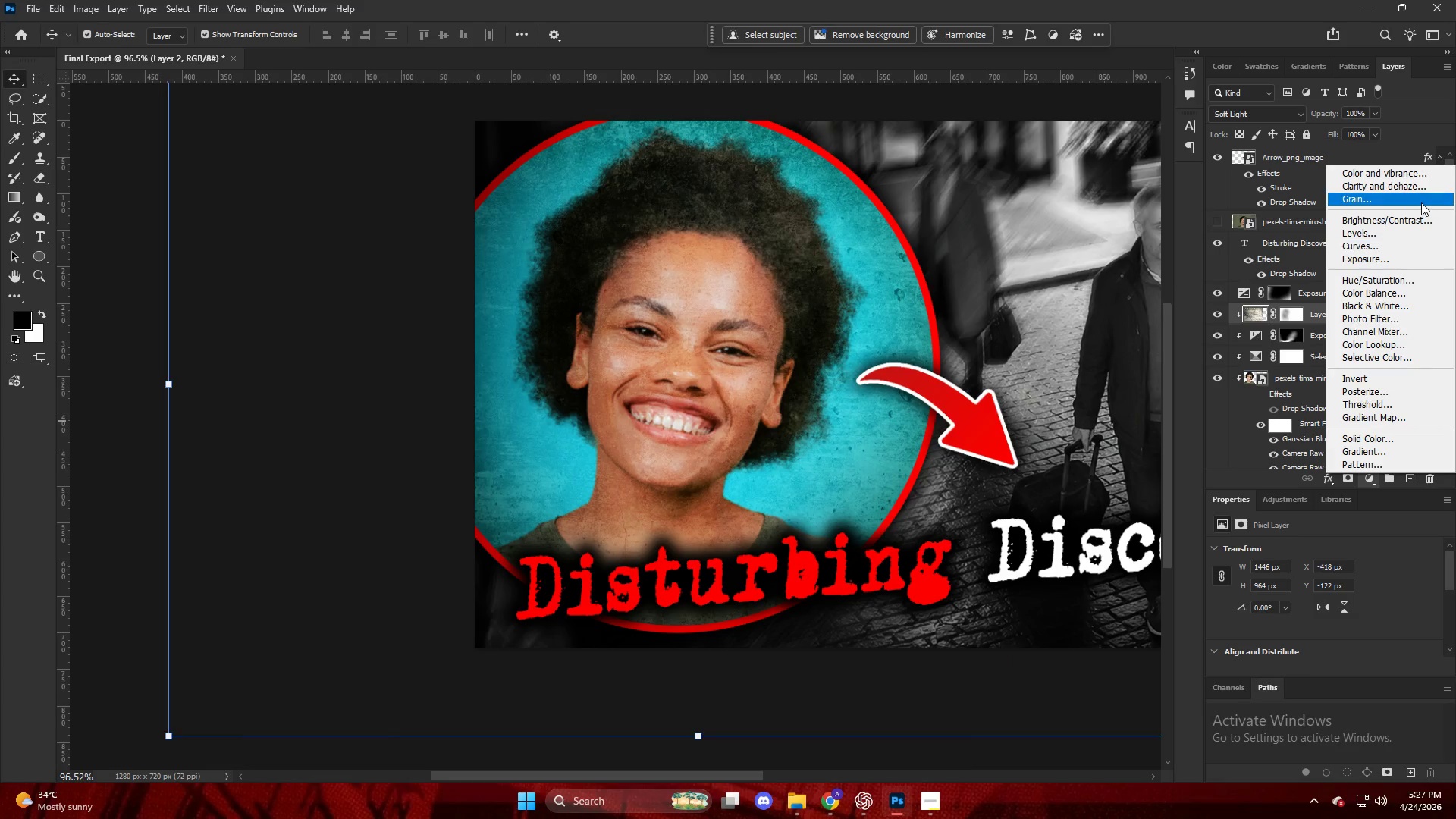 
left_click([1421, 202])
 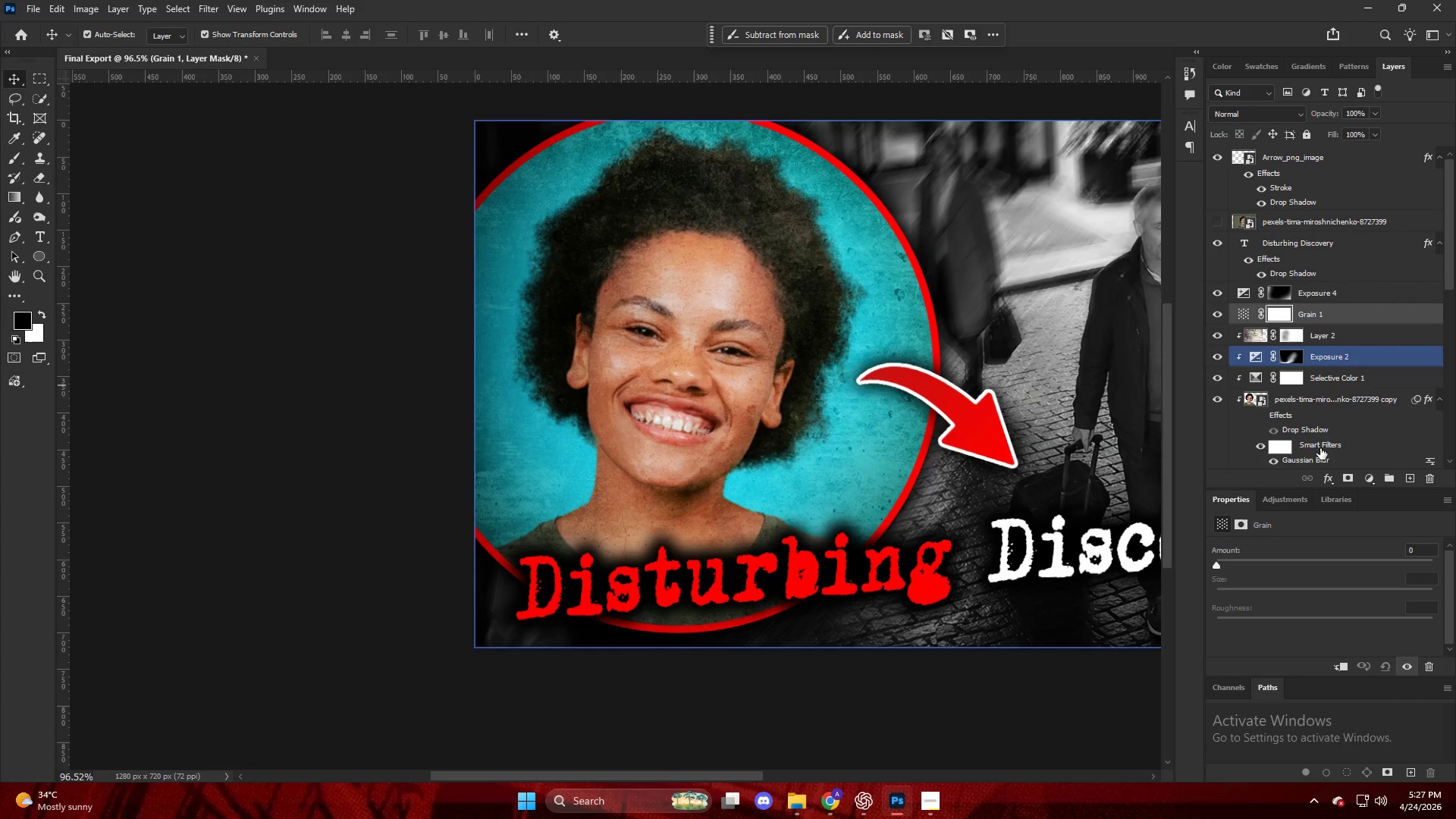 
key(Alt+AltLeft)
 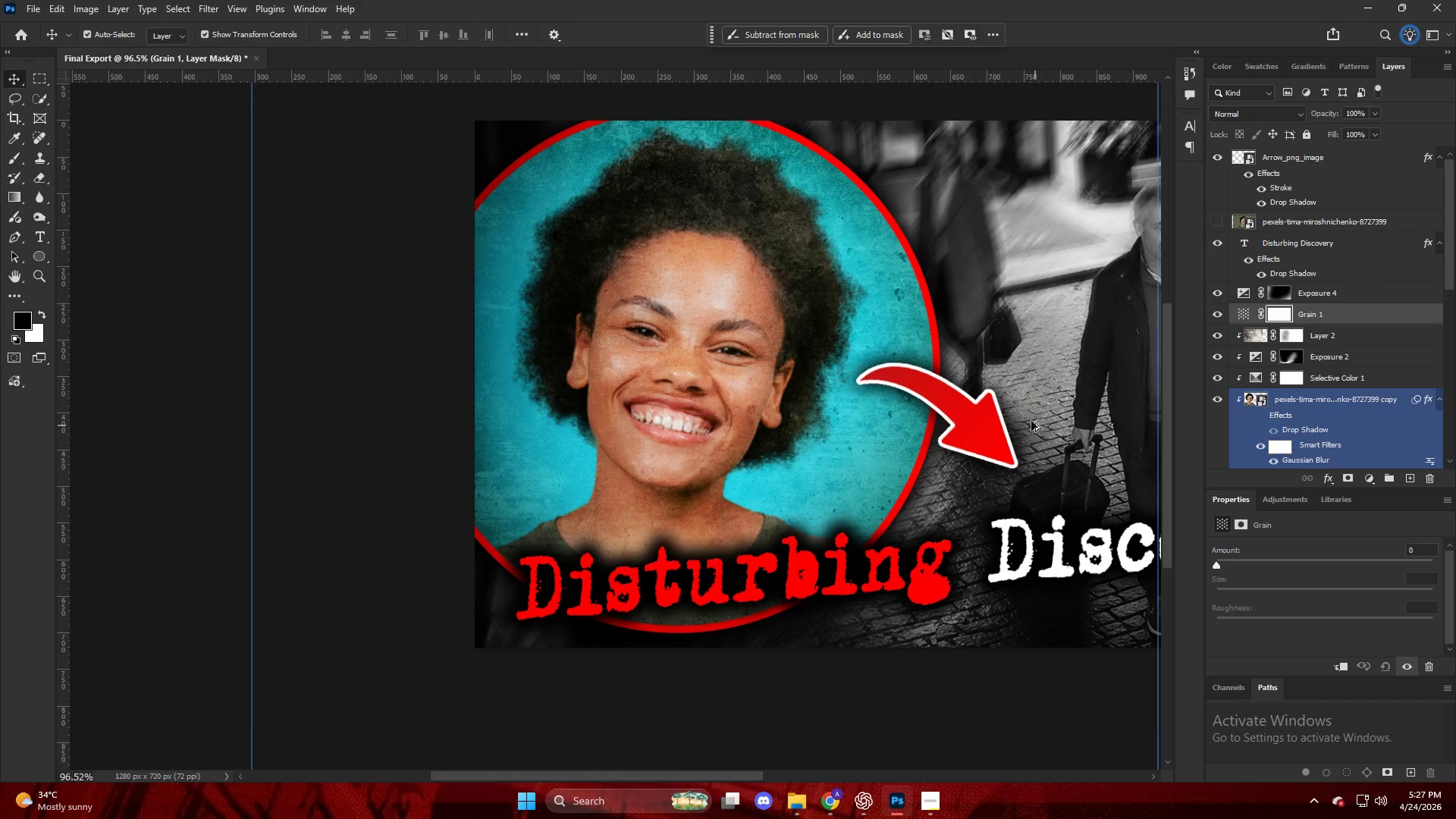 
hold_key(key=AltLeft, duration=0.8)
 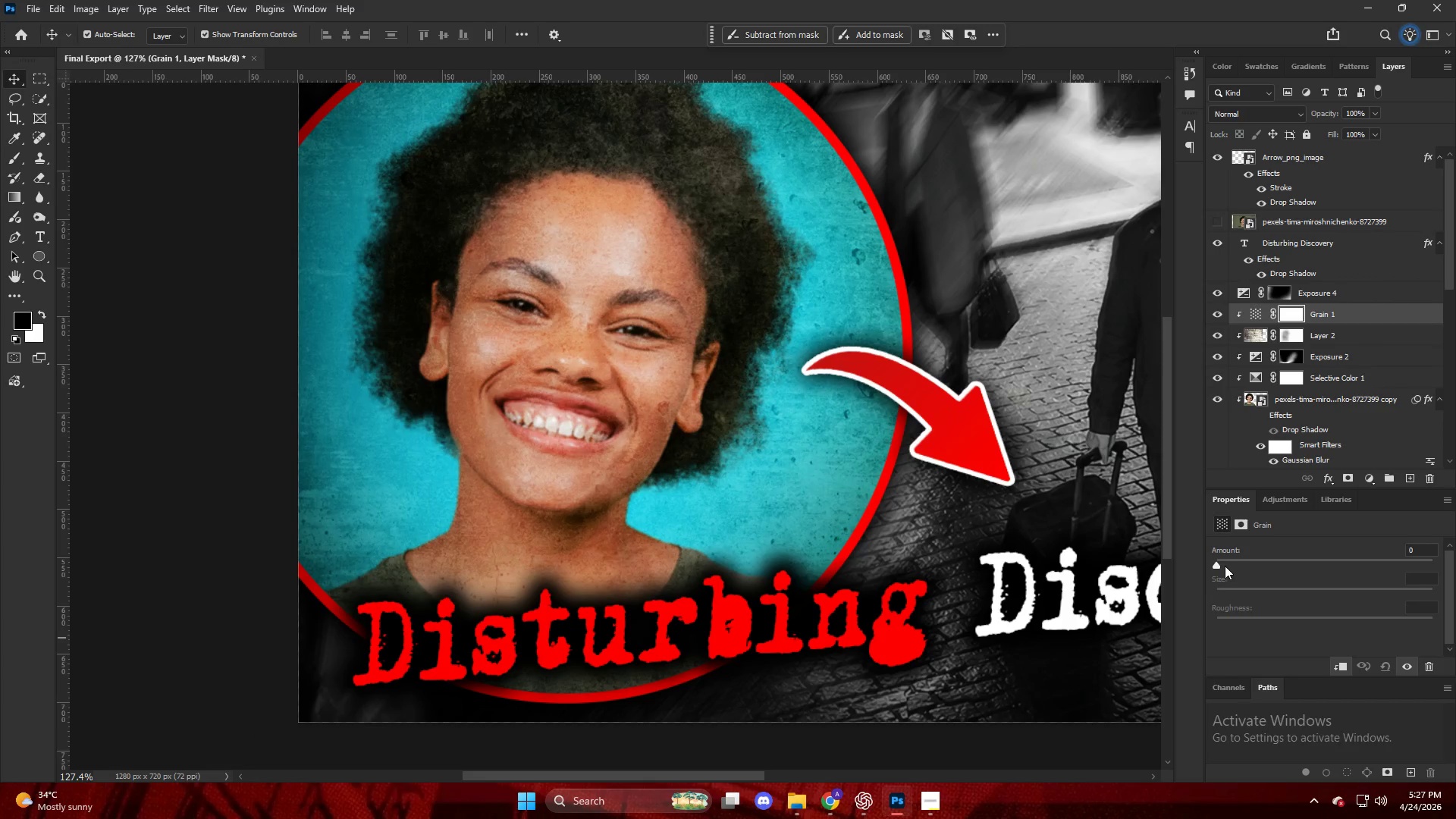 
scroll: coordinate [1029, 413], scroll_direction: up, amount: 3.0
 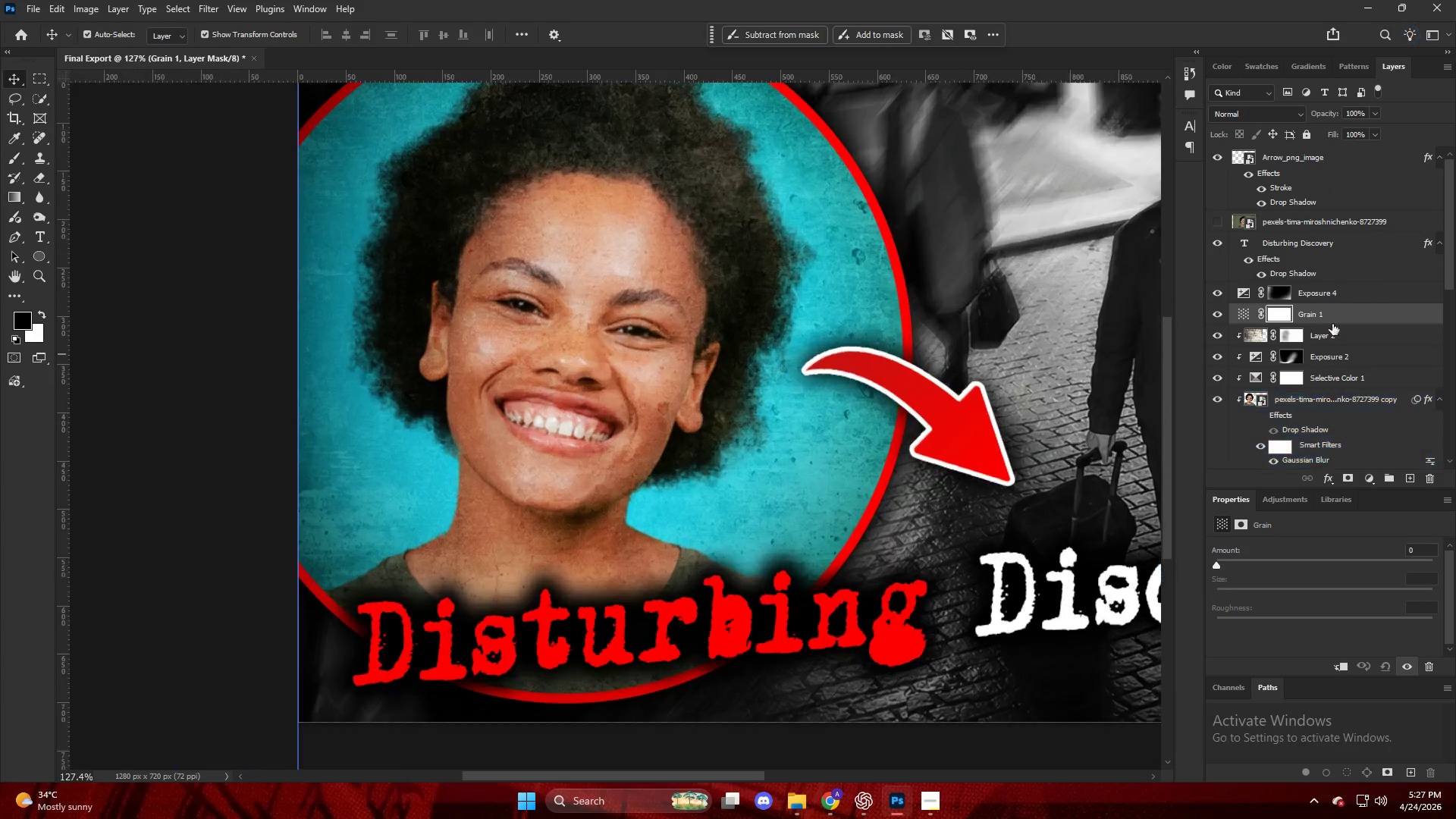 
left_click([1342, 324])
 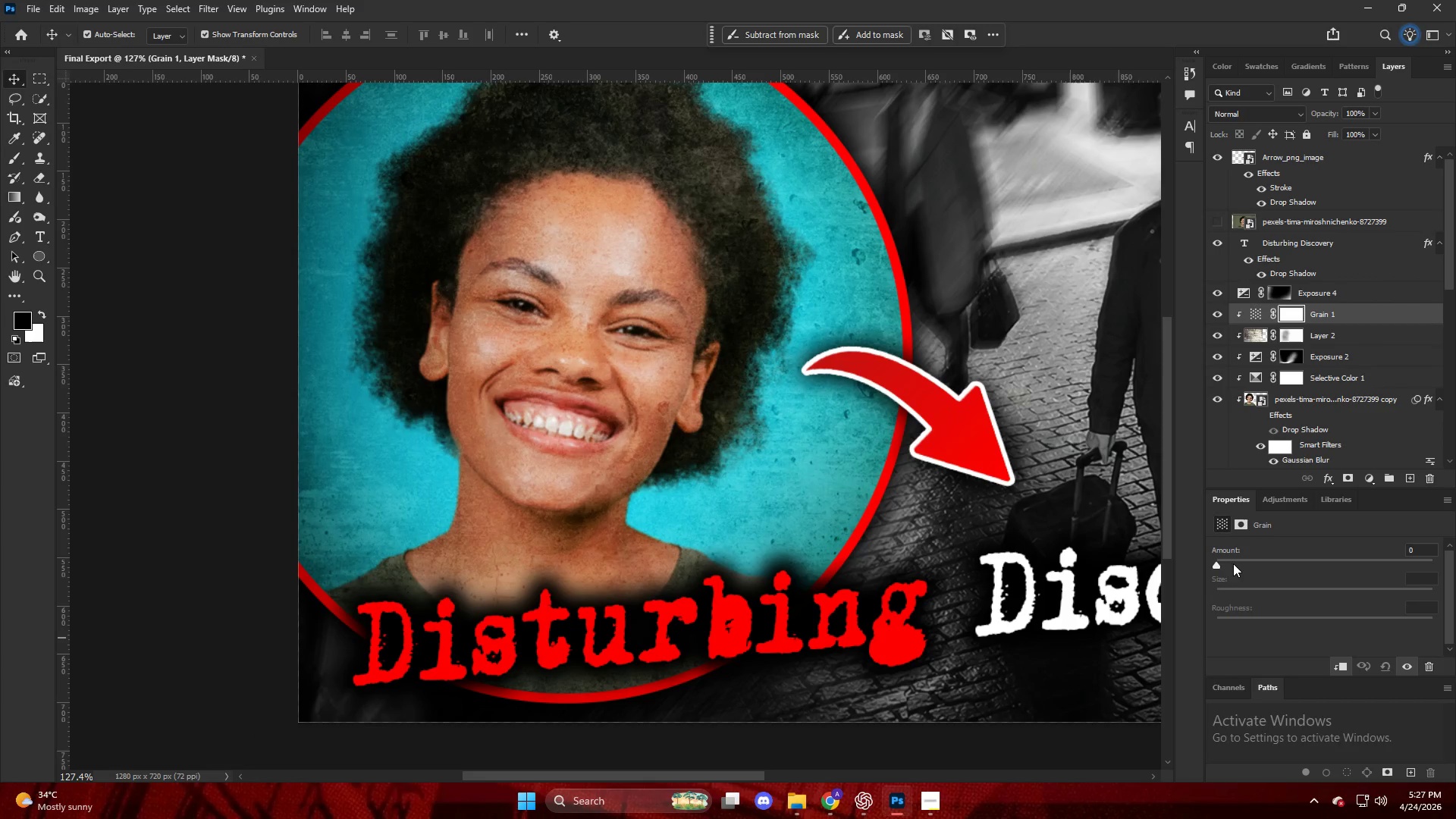 
left_click_drag(start_coordinate=[1228, 563], to_coordinate=[1283, 569])
 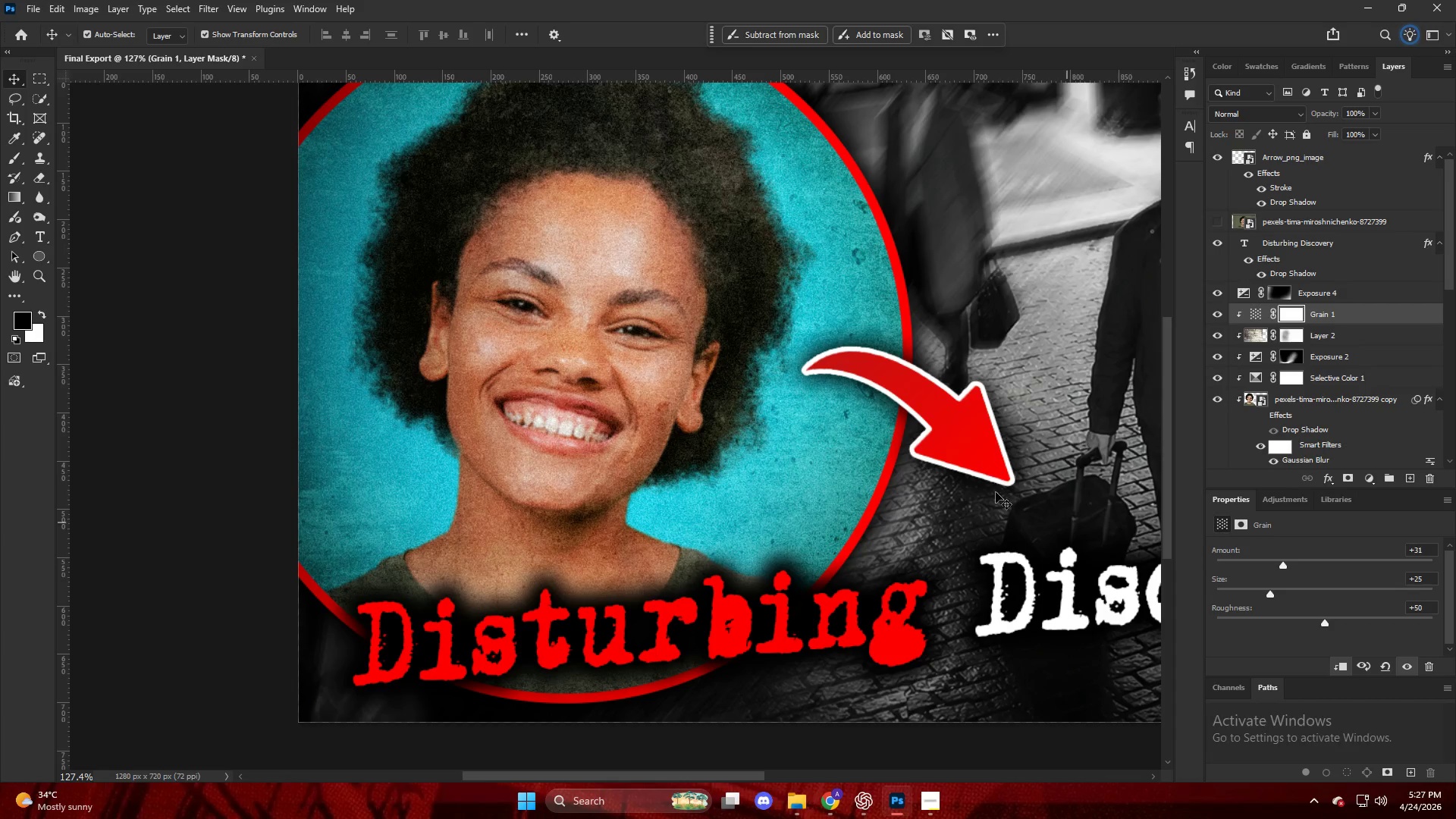 
hold_key(key=AltLeft, duration=0.42)
hold_key(key=ControlLeft, duration=0.64)
scroll: coordinate [1026, 479], scroll_direction: down, amount: 24.0
 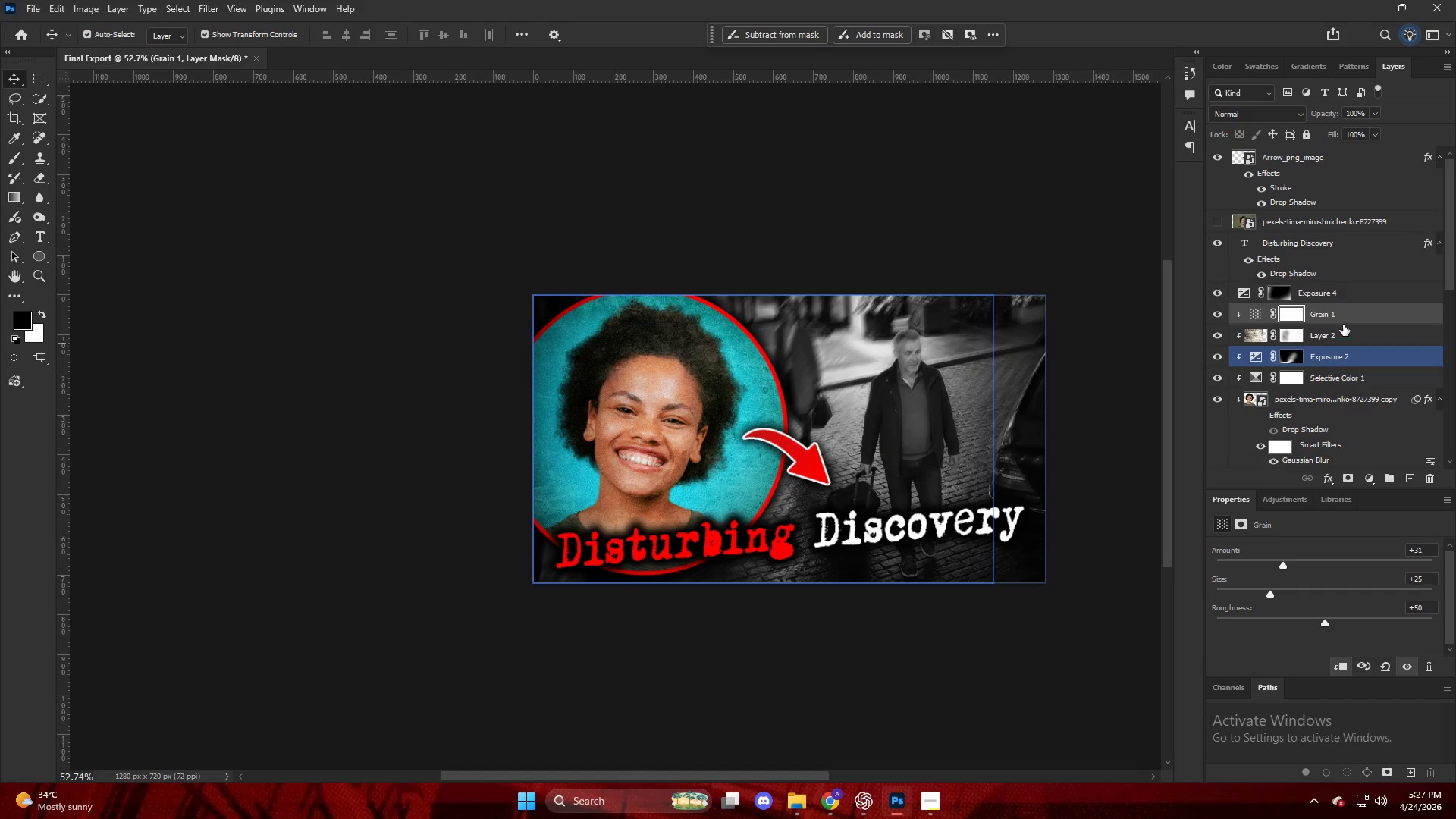 
hold_key(key=AltLeft, duration=4.08)
left_click_drag(start_coordinate=[1353, 317], to_coordinate=[1343, 316])
 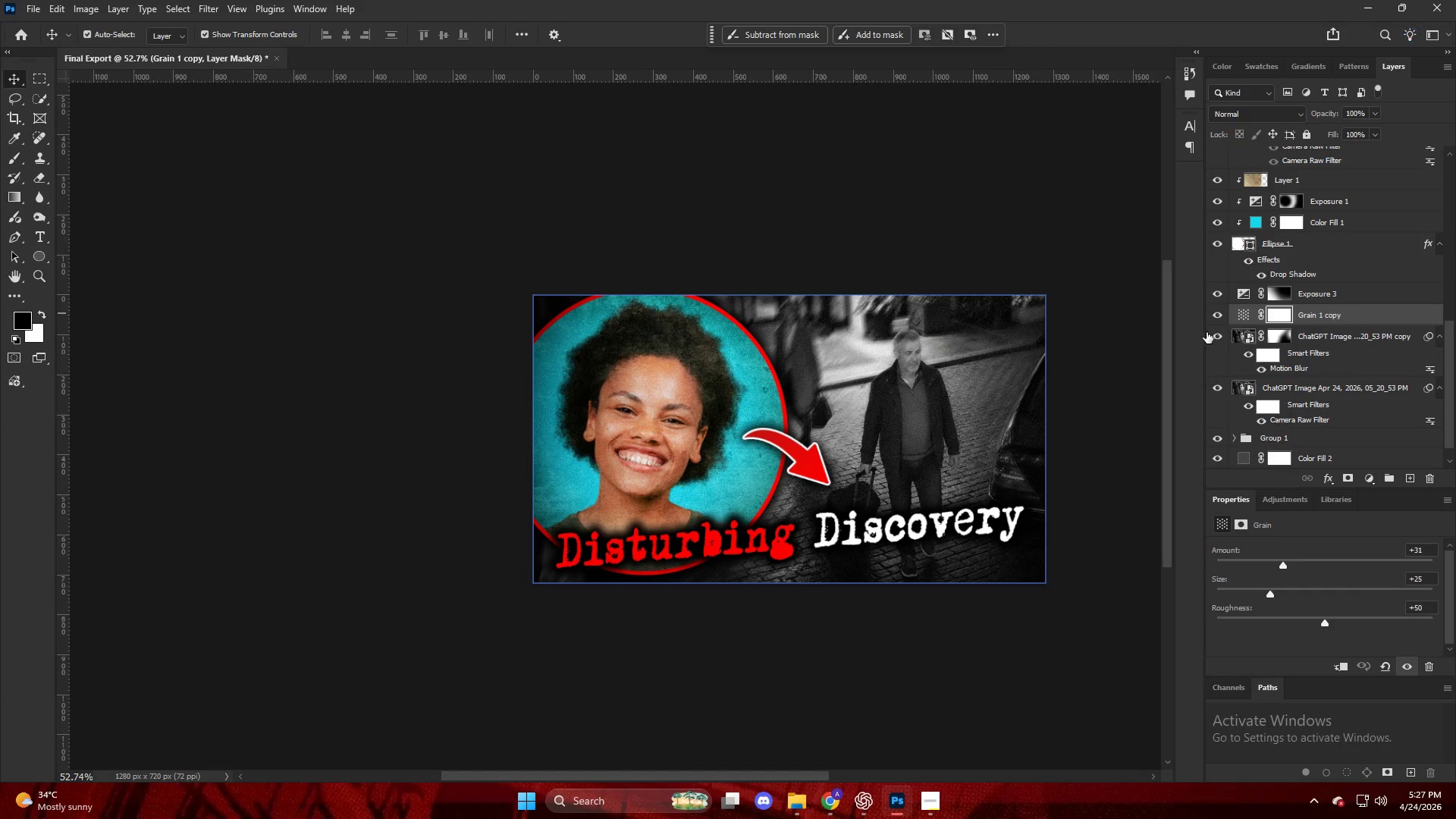 
hold_key(key=AltLeft, duration=0.72)
scroll: coordinate [1021, 354], scroll_direction: up, amount: 12.0
 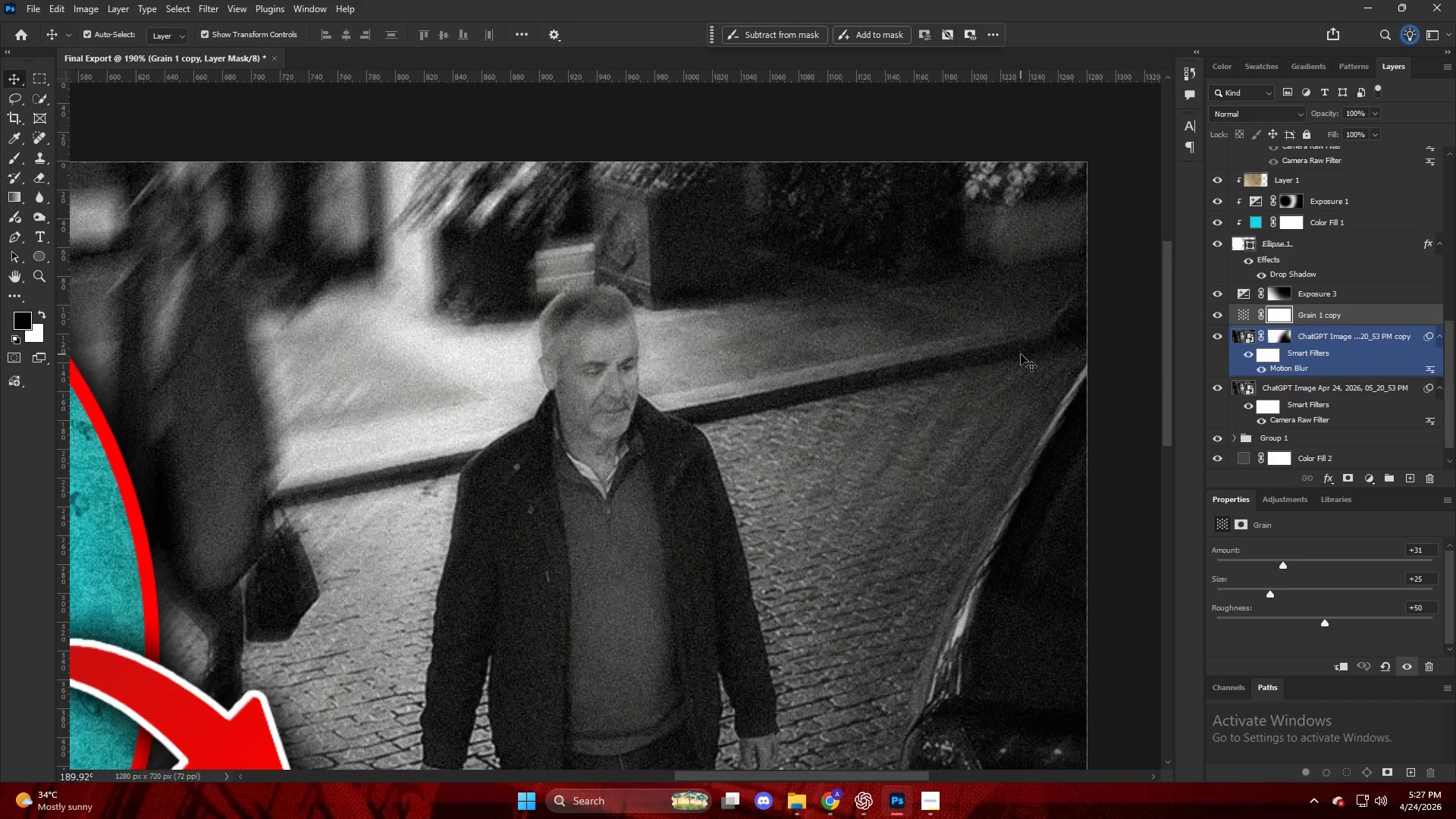 
hold_key(key=AltLeft, duration=0.69)
scroll: coordinate [1023, 356], scroll_direction: down, amount: 29.0
 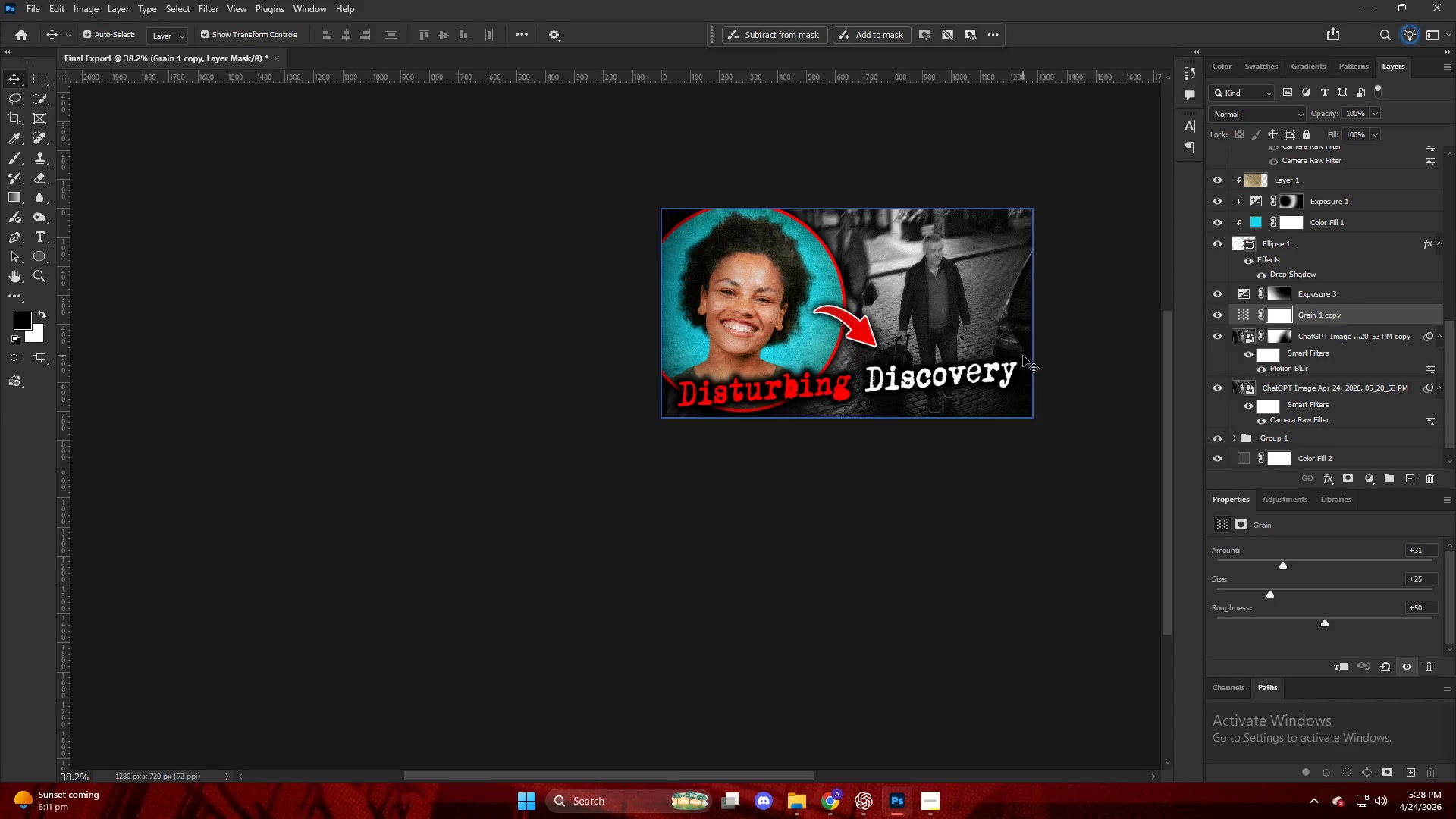 
wait(59.31)
 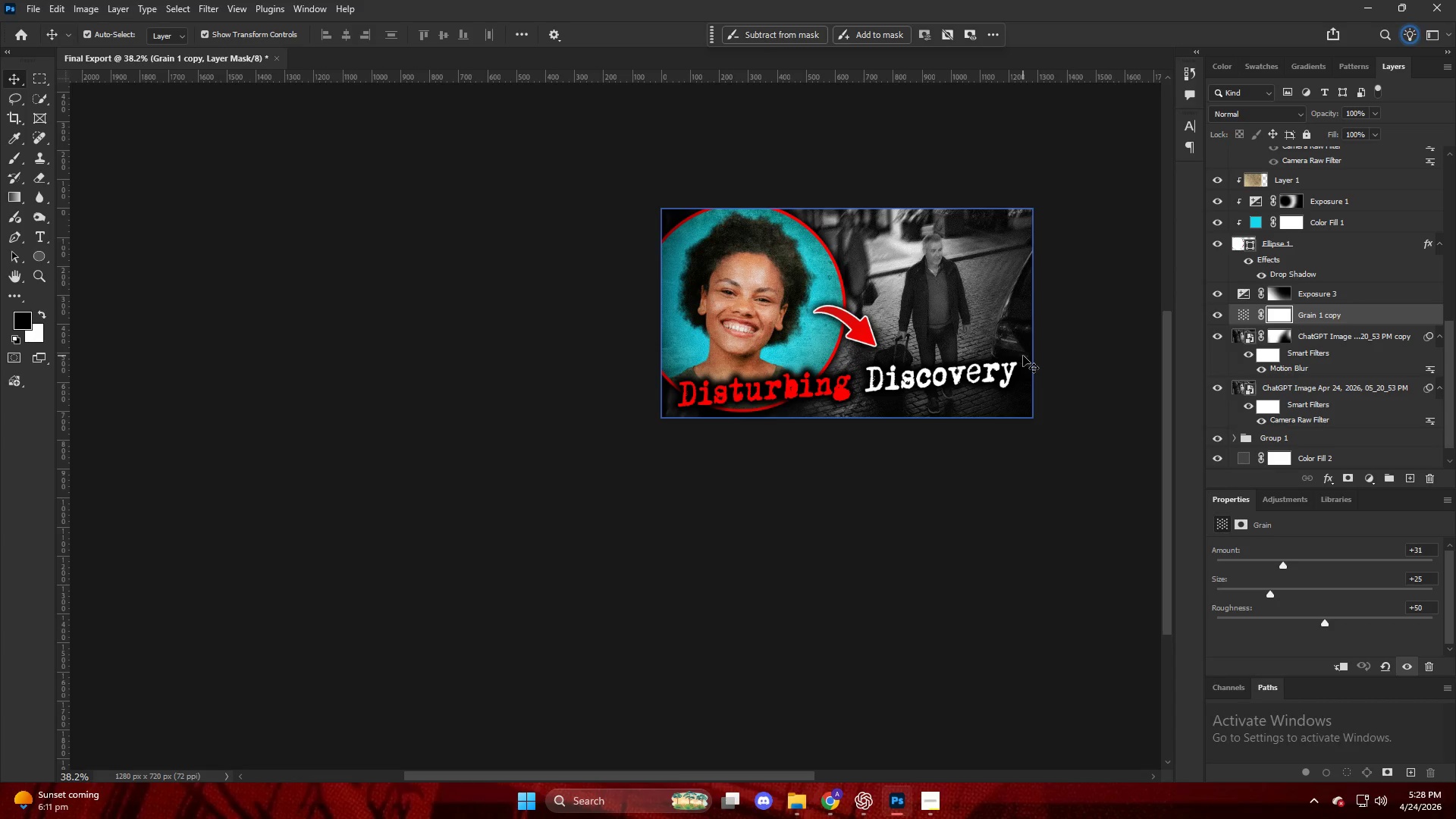 
hold_key(key=AltLeft, duration=0.53)
scroll: coordinate [1009, 280], scroll_direction: up, amount: 13.0
 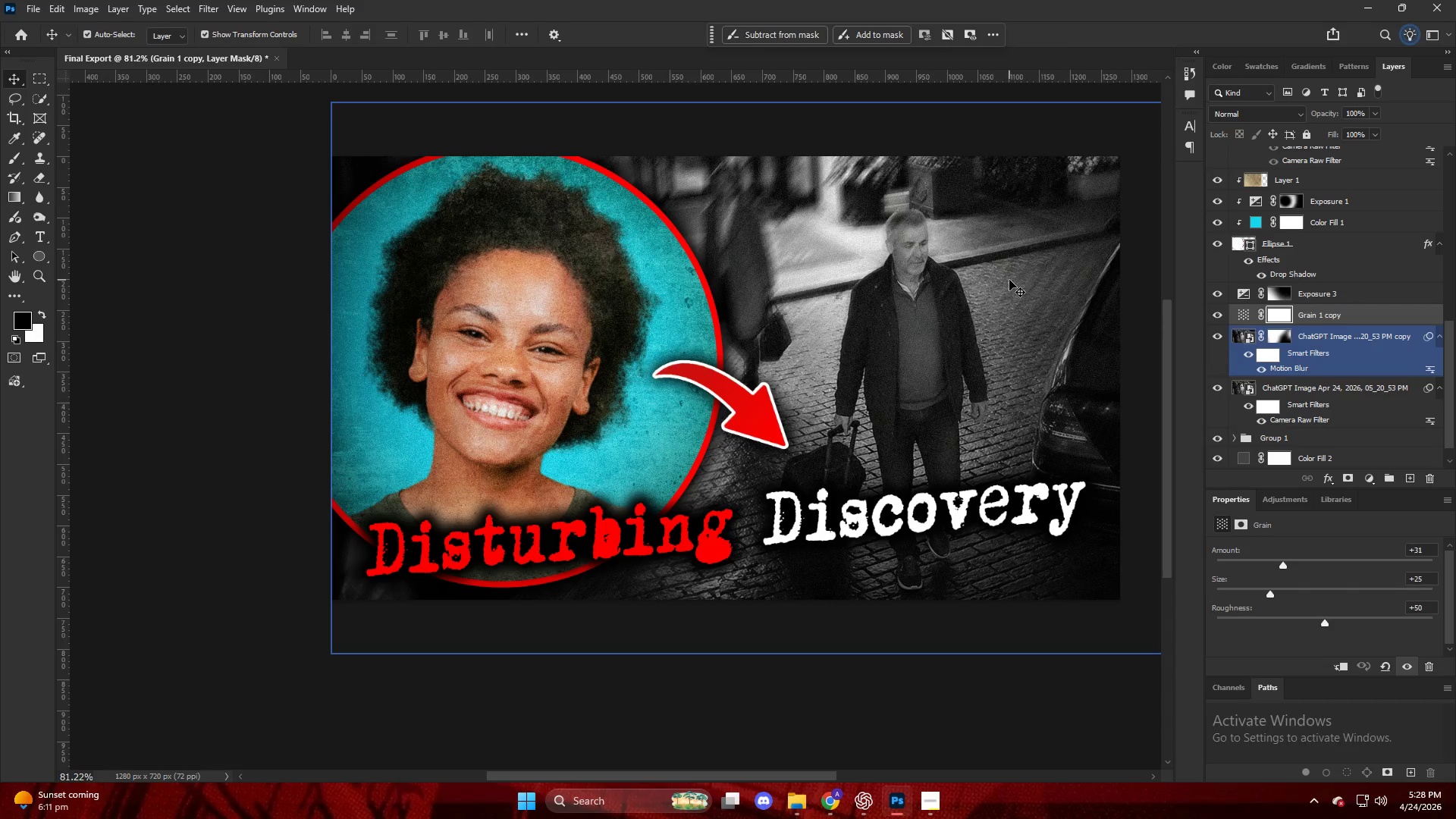 
key(Control+ControlLeft)
 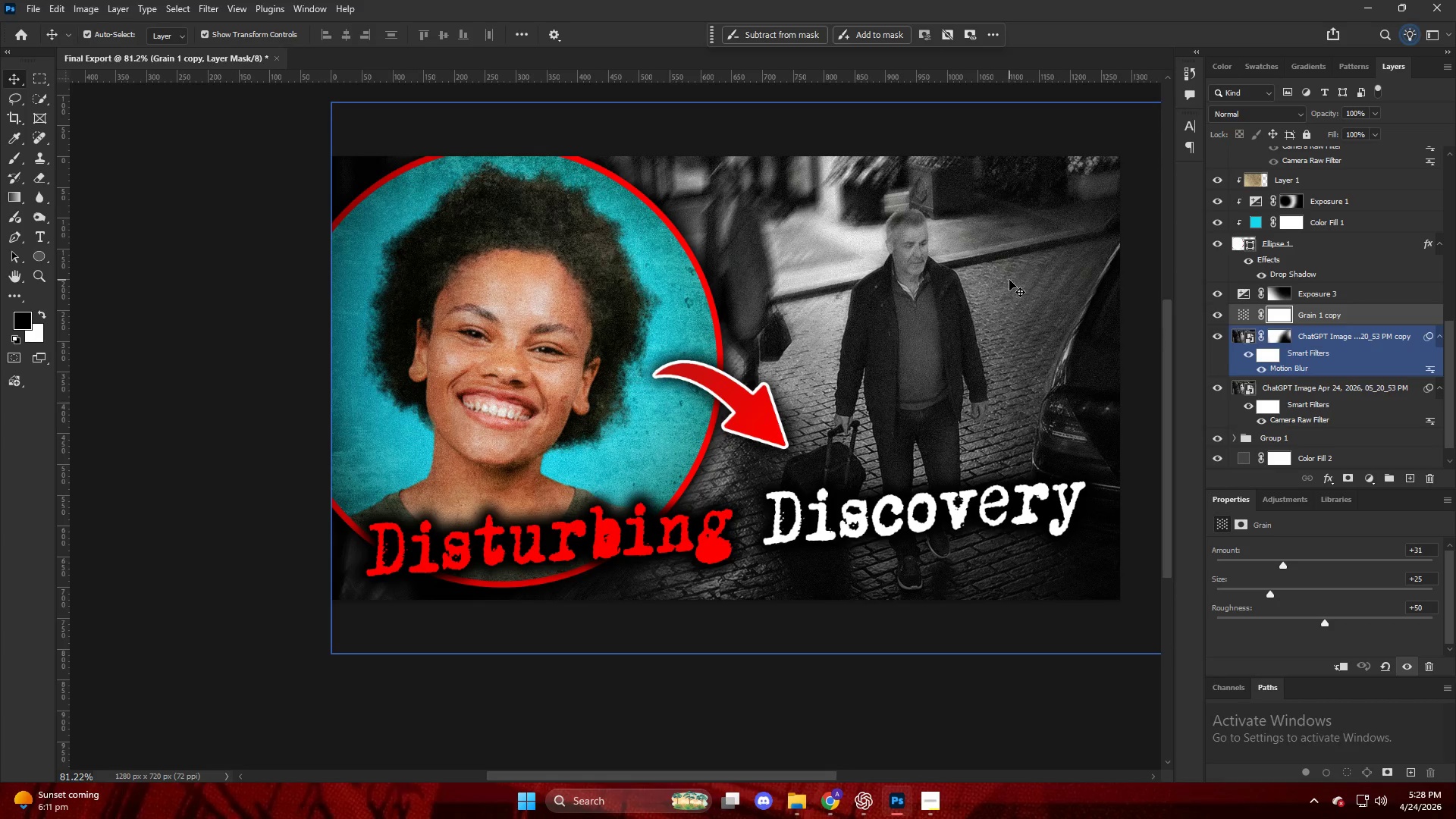 
hold_key(key=AltLeft, duration=0.42)
scroll: coordinate [1005, 284], scroll_direction: up, amount: 1.0
 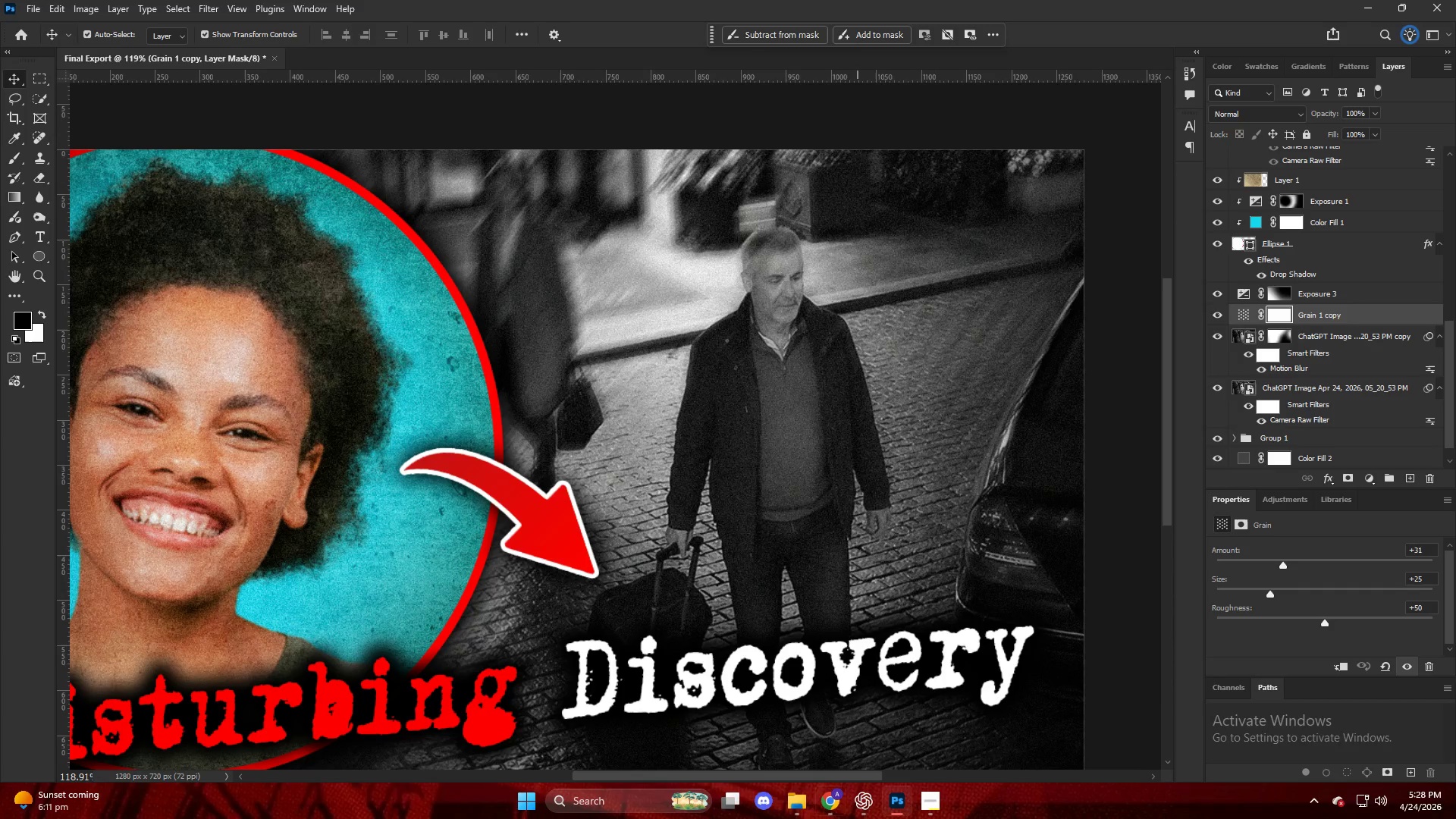 
left_click([924, 805])